 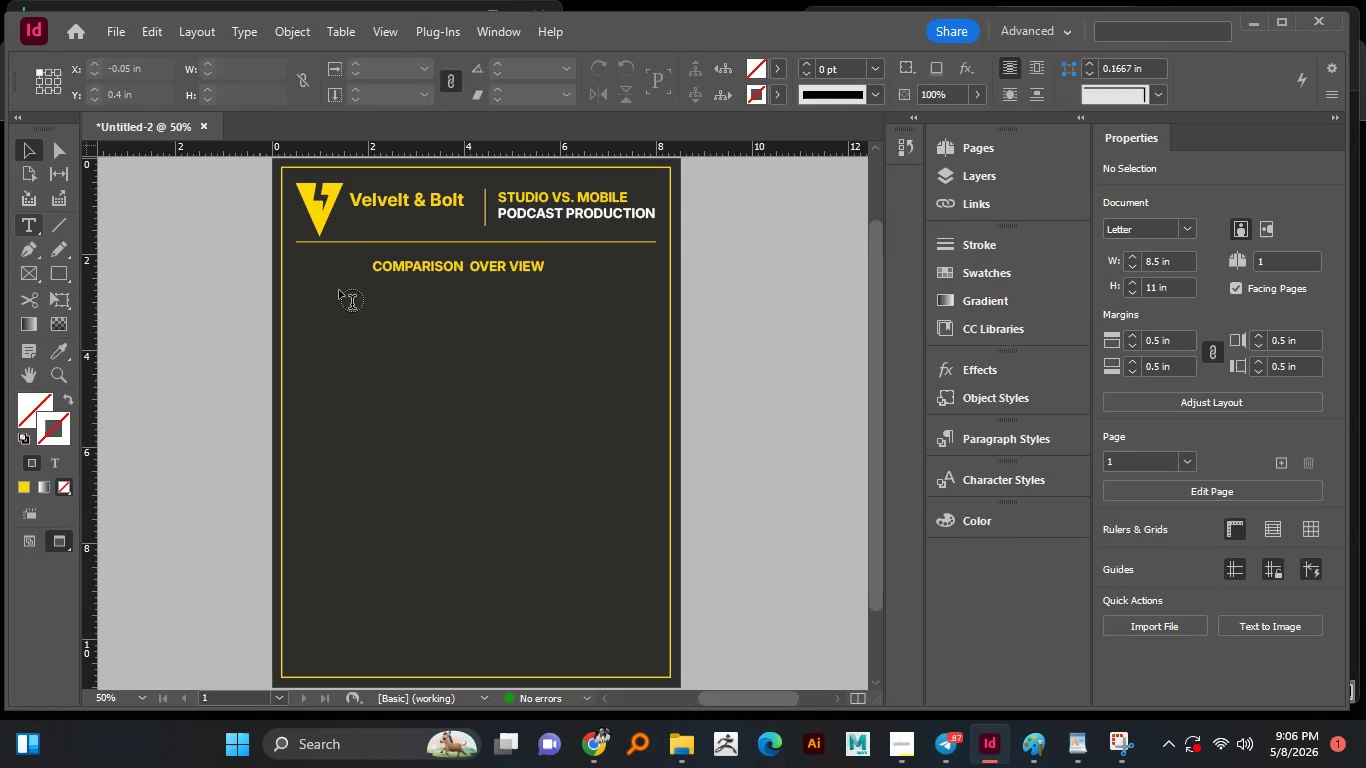 
left_click_drag(start_coordinate=[301, 288], to_coordinate=[643, 621])
 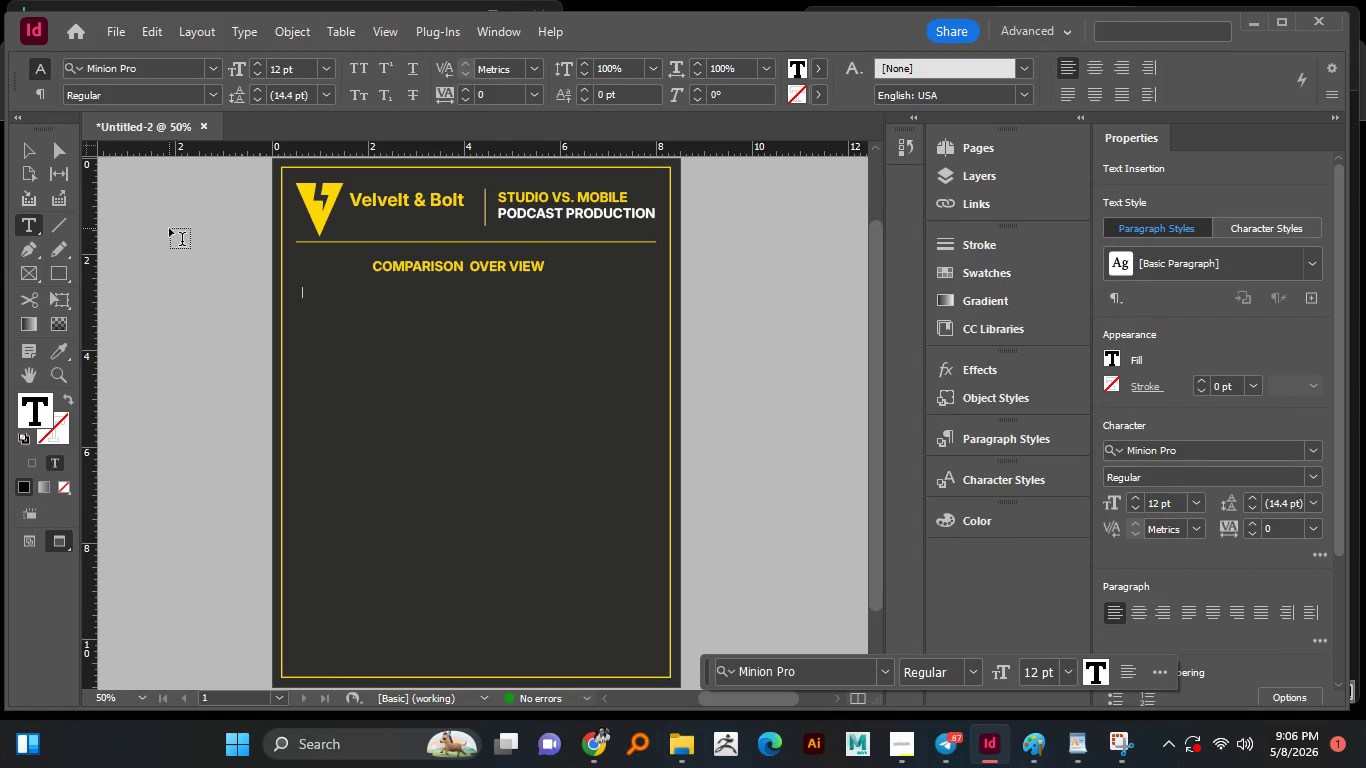 
left_click([243, 29])
 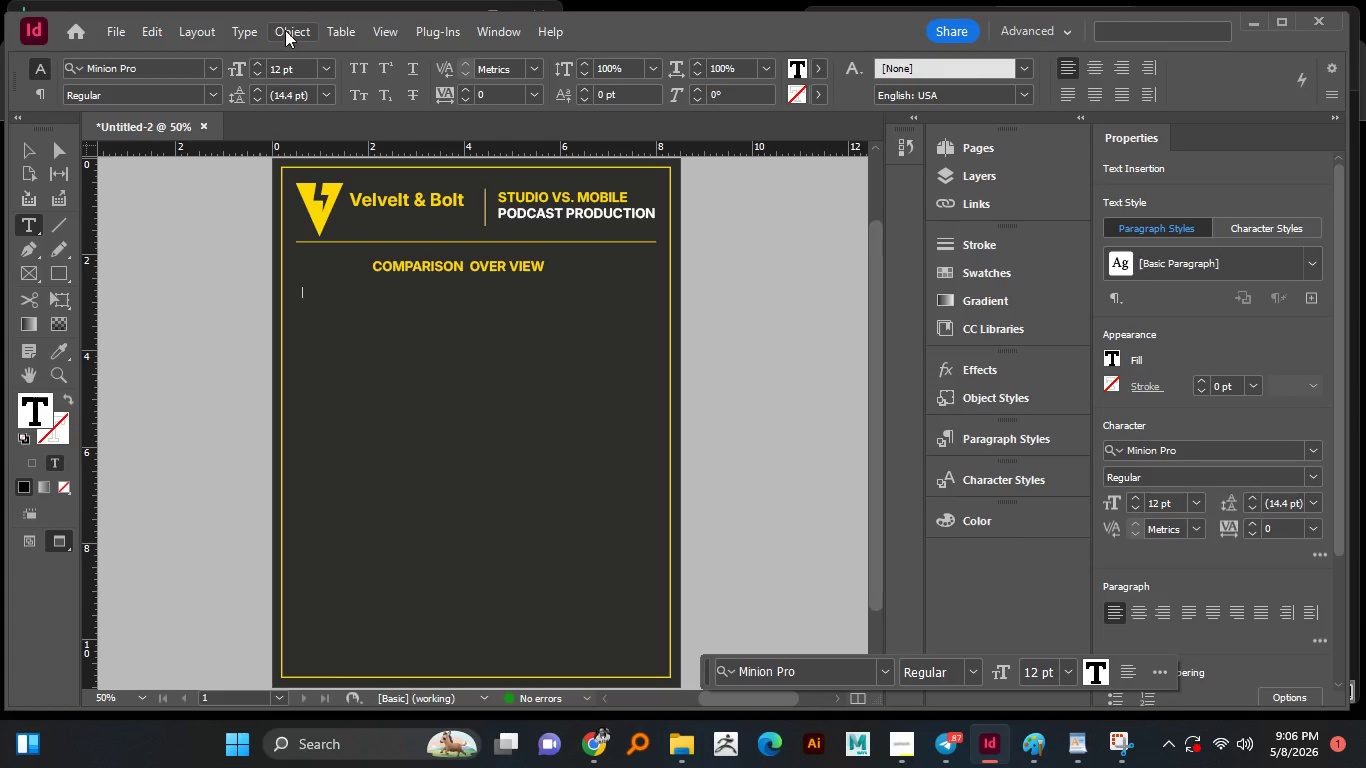 
left_click([350, 39])
 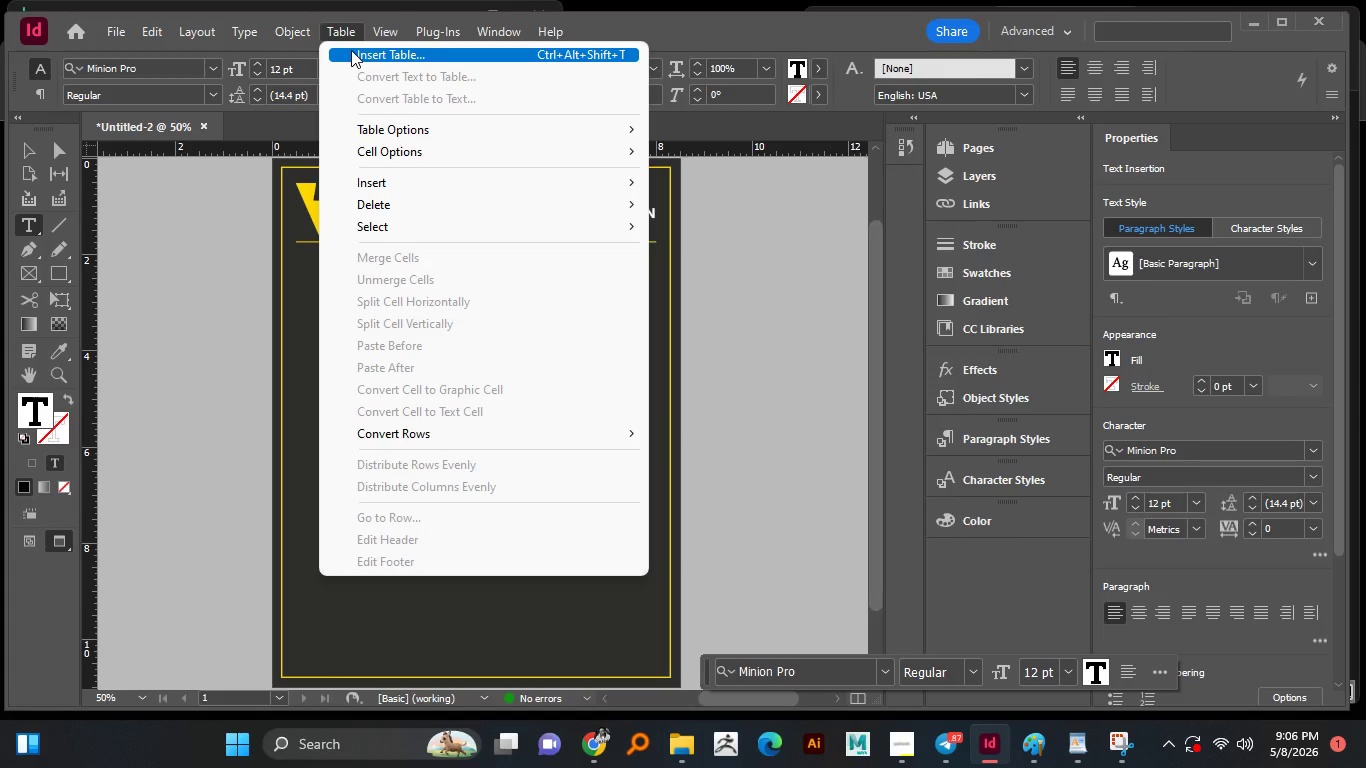 
left_click([351, 50])
 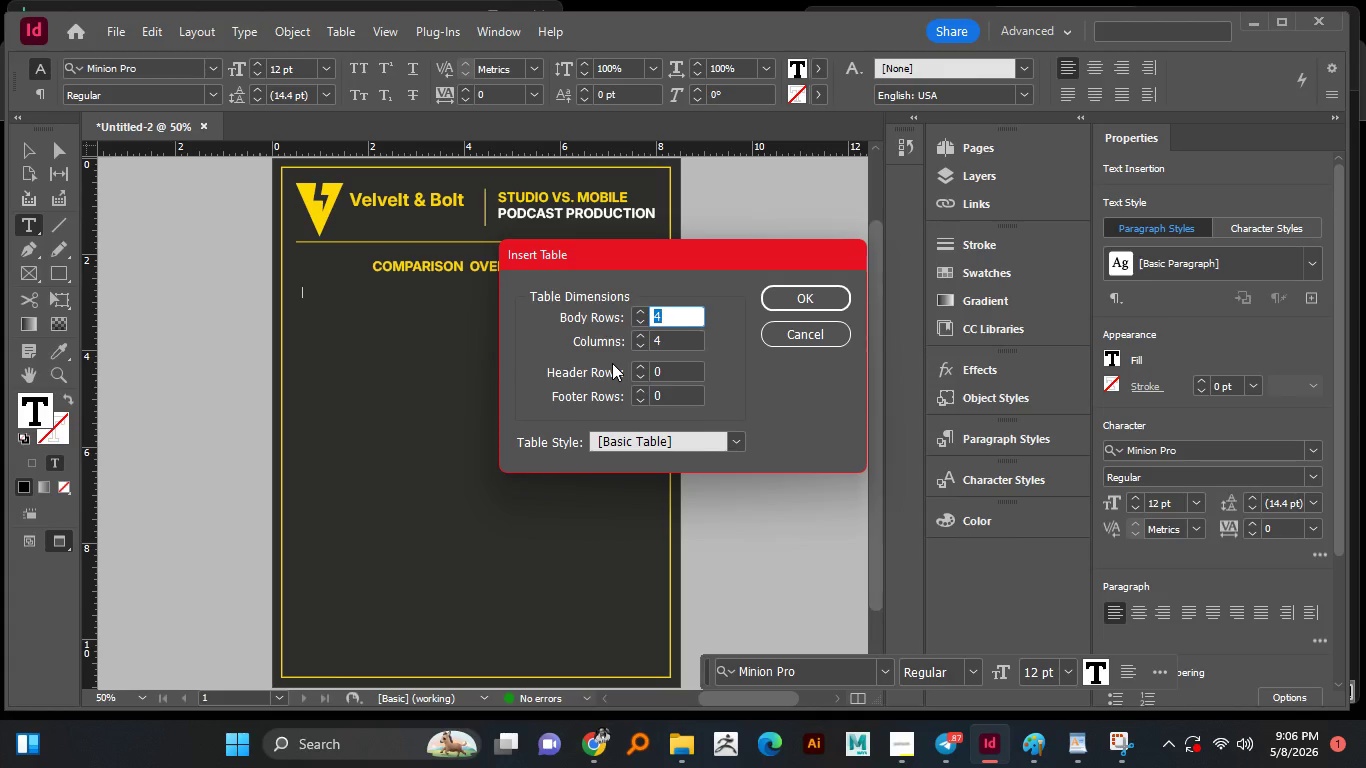 
wait(6.94)
 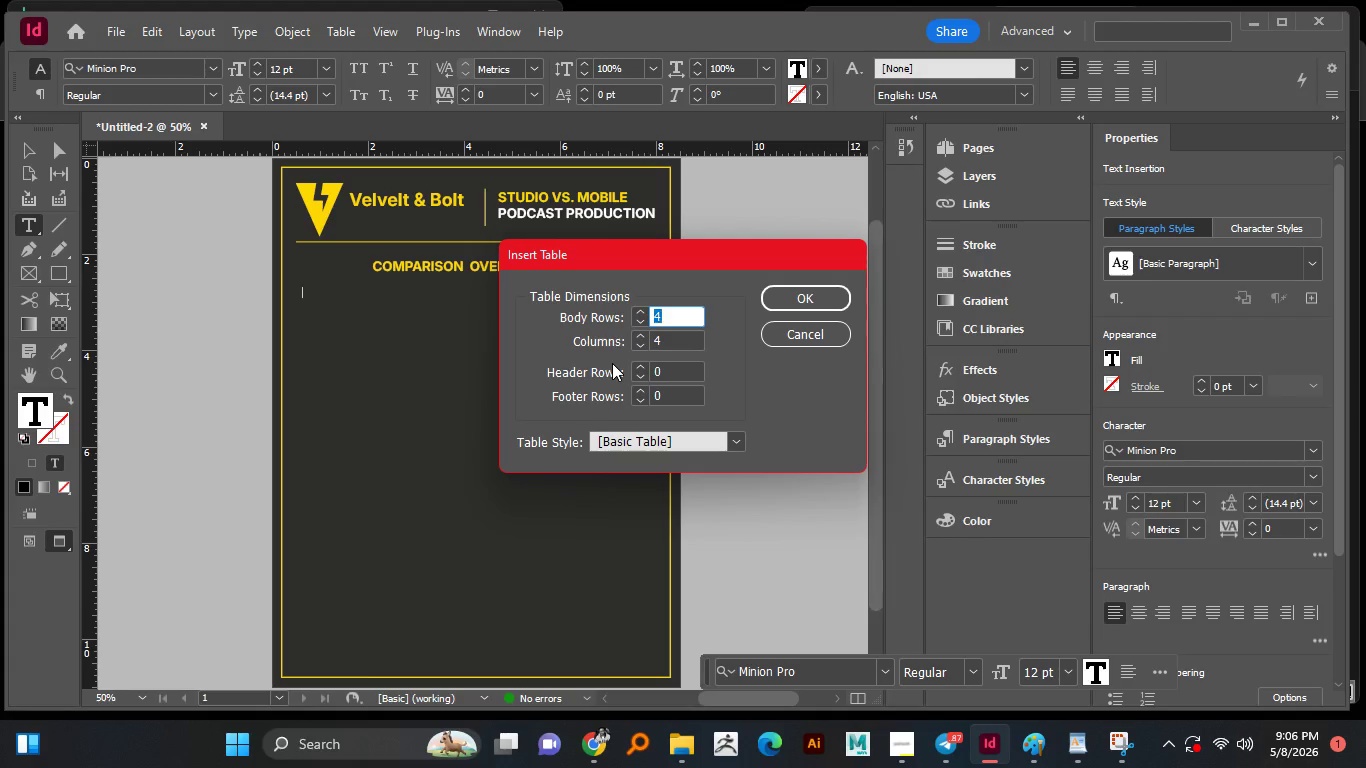 
left_click_drag(start_coordinate=[678, 338], to_coordinate=[601, 343])
 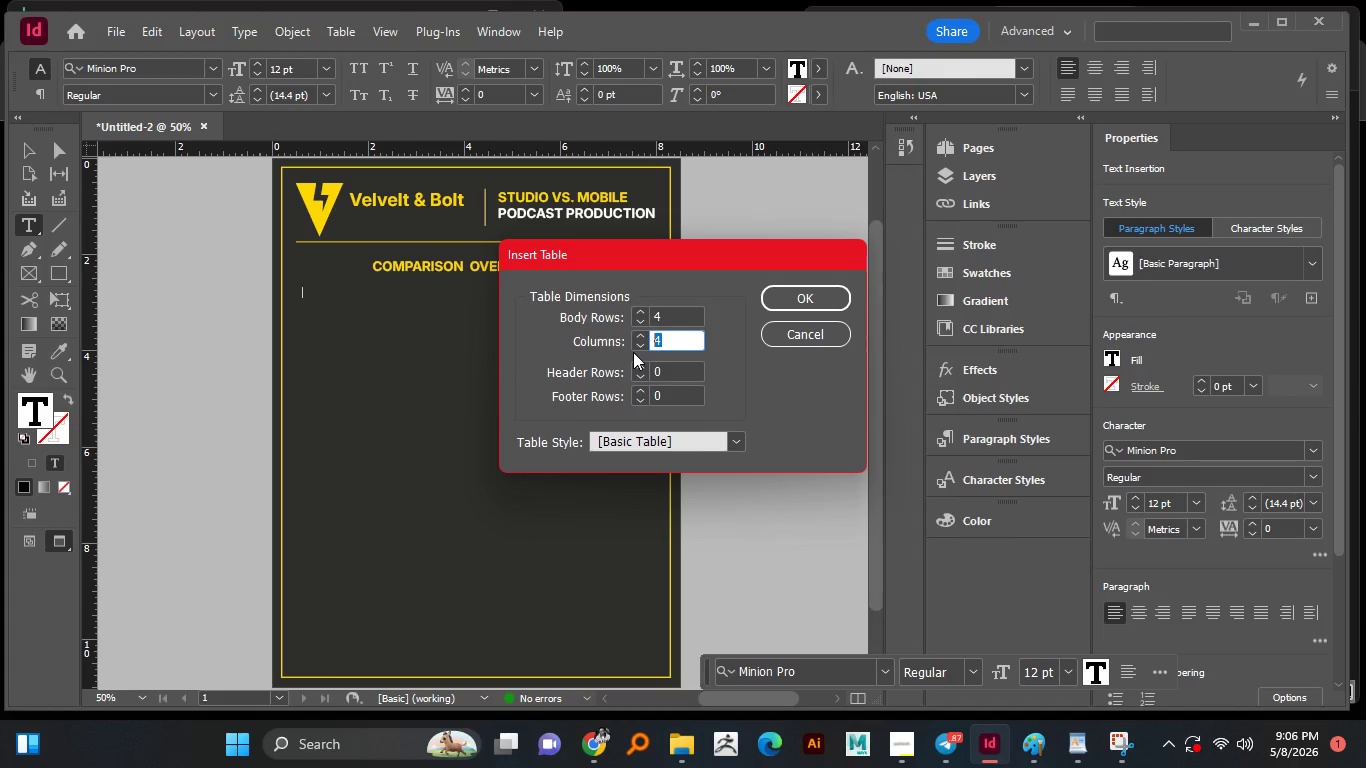 
key(Numpad3)
 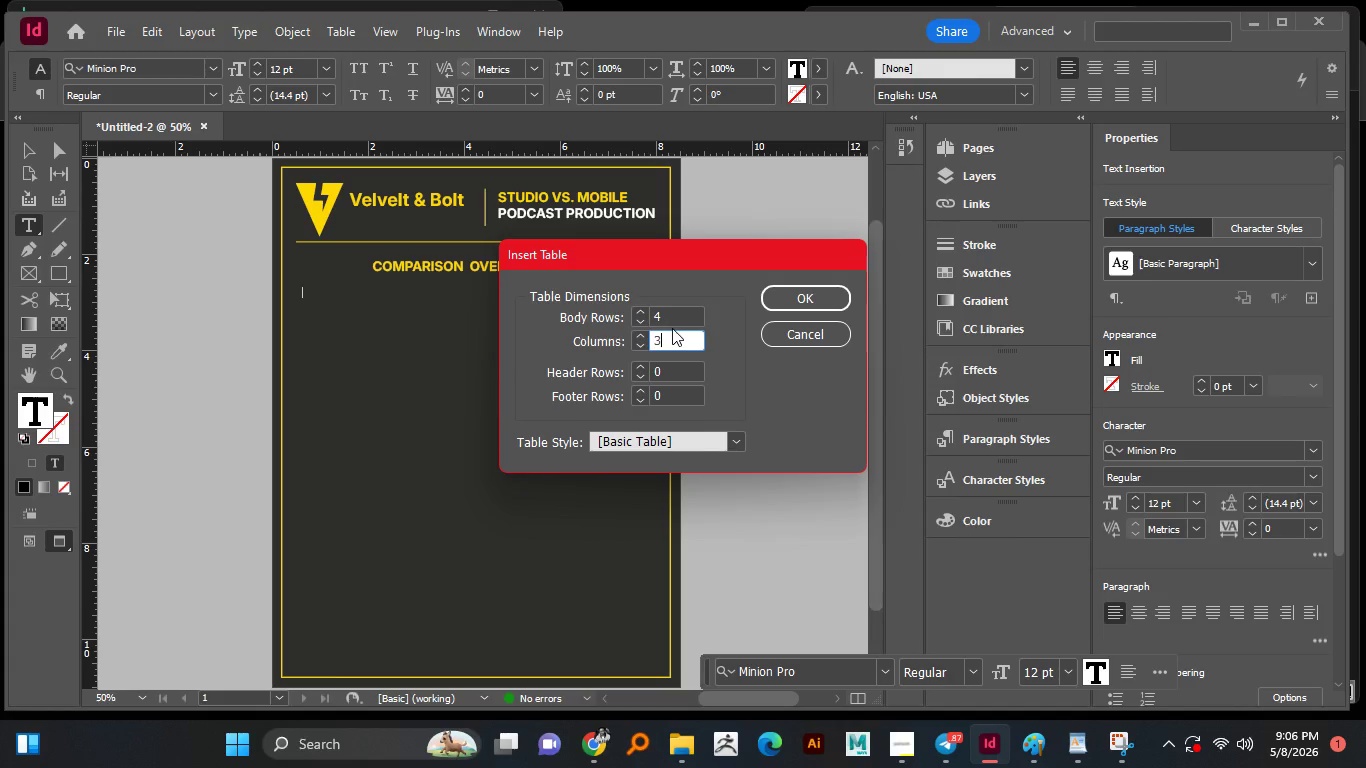 
left_click_drag(start_coordinate=[668, 313], to_coordinate=[644, 313])
 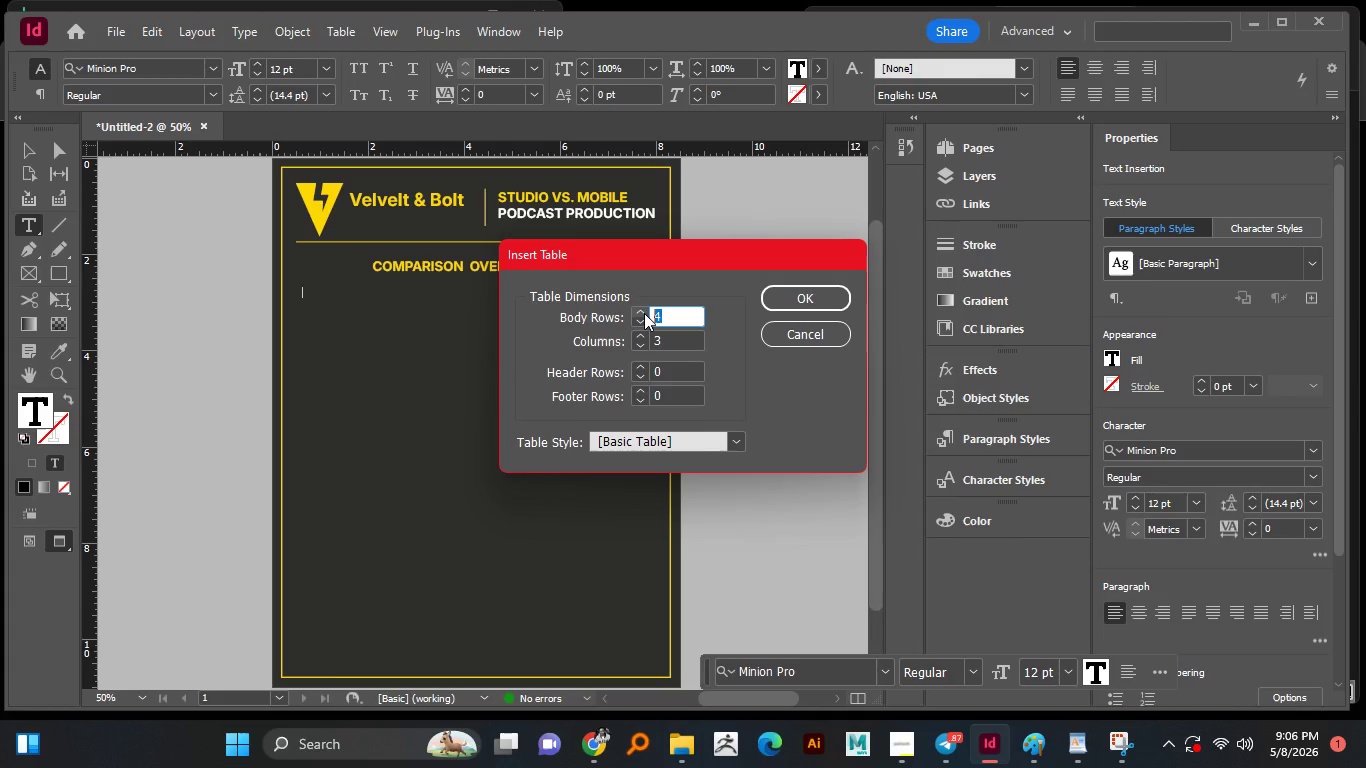 
wait(7.97)
 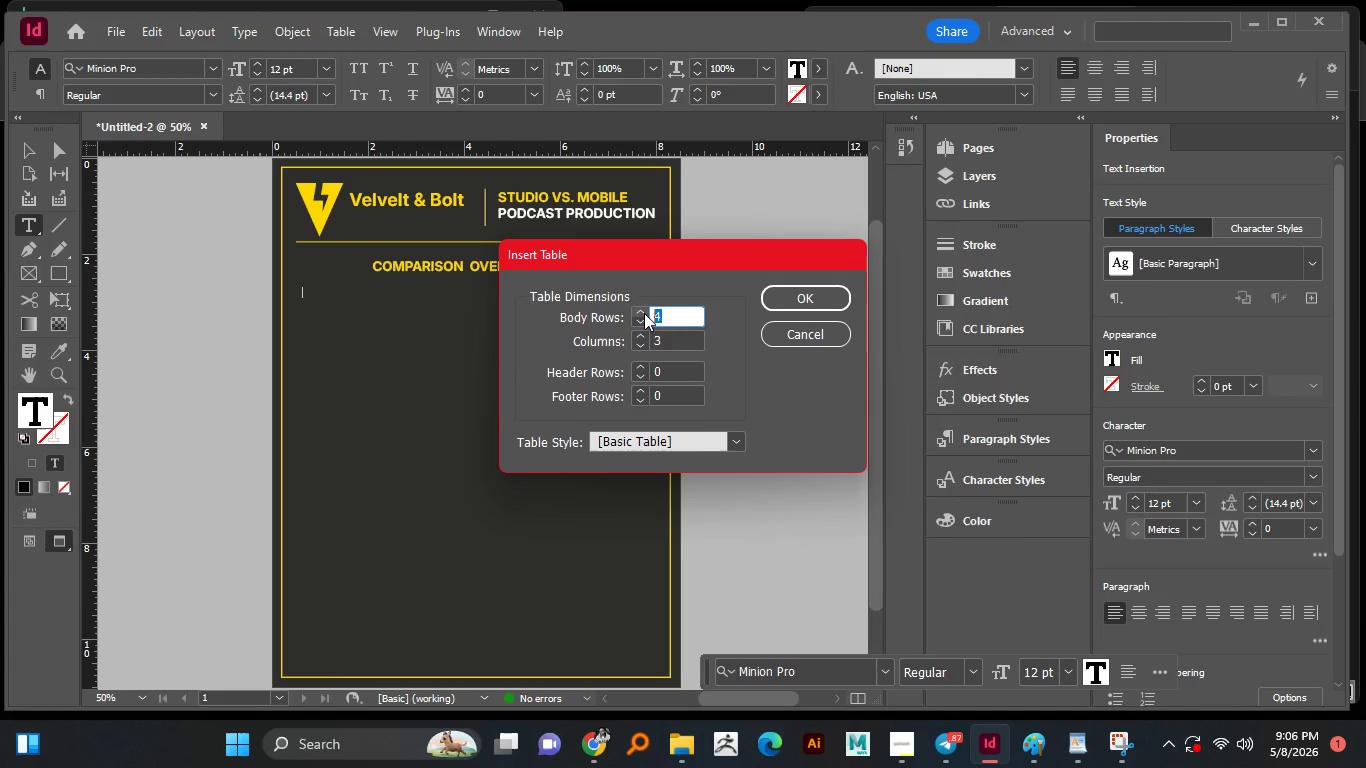 
left_click_drag(start_coordinate=[677, 340], to_coordinate=[643, 340])
 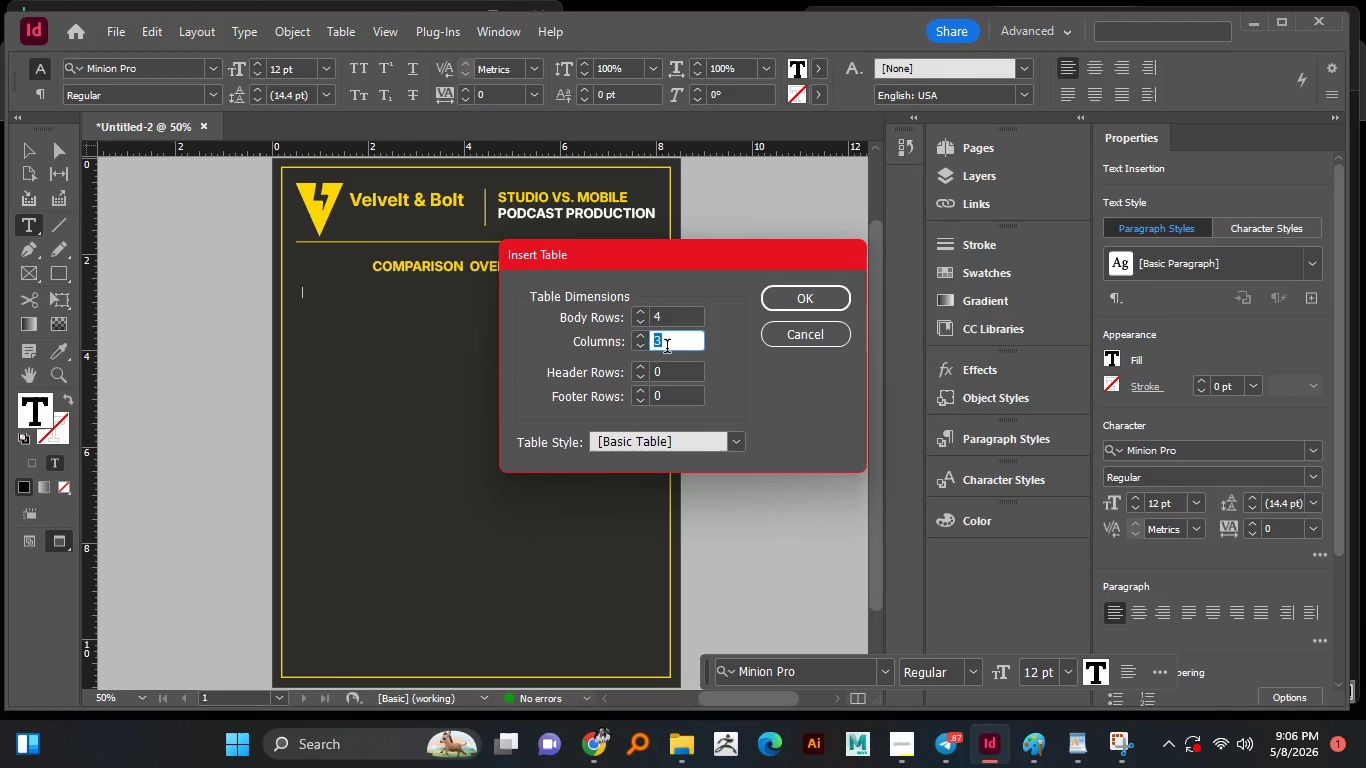 
key(Numpad7)
 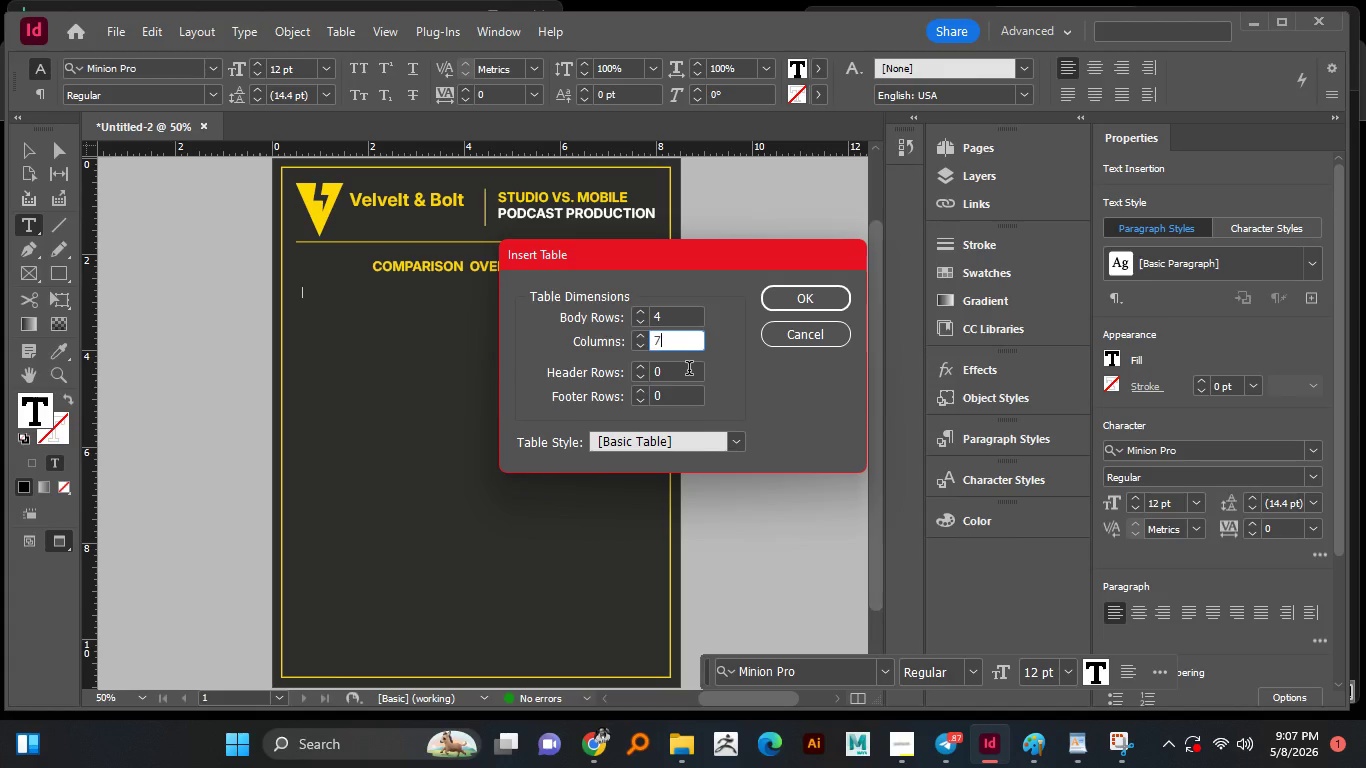 
wait(17.22)
 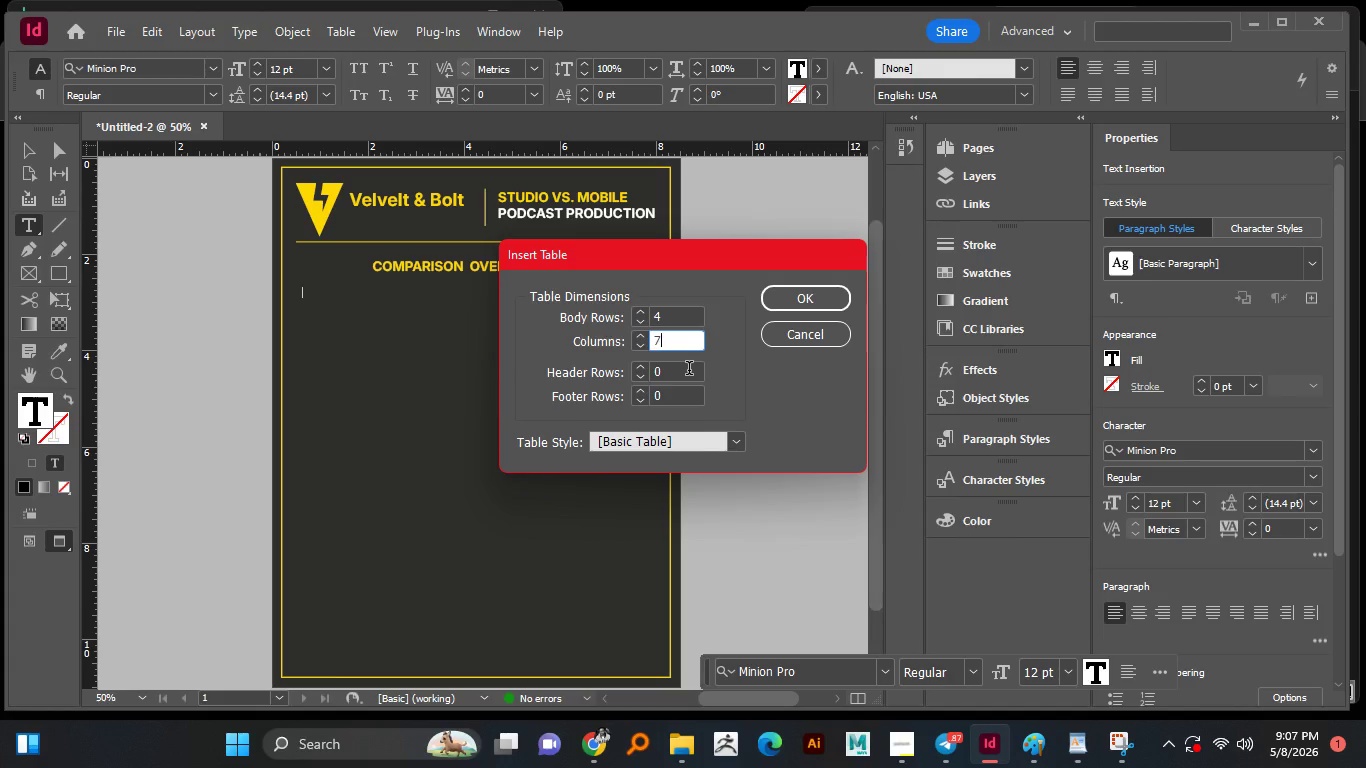 
left_click([721, 441])
 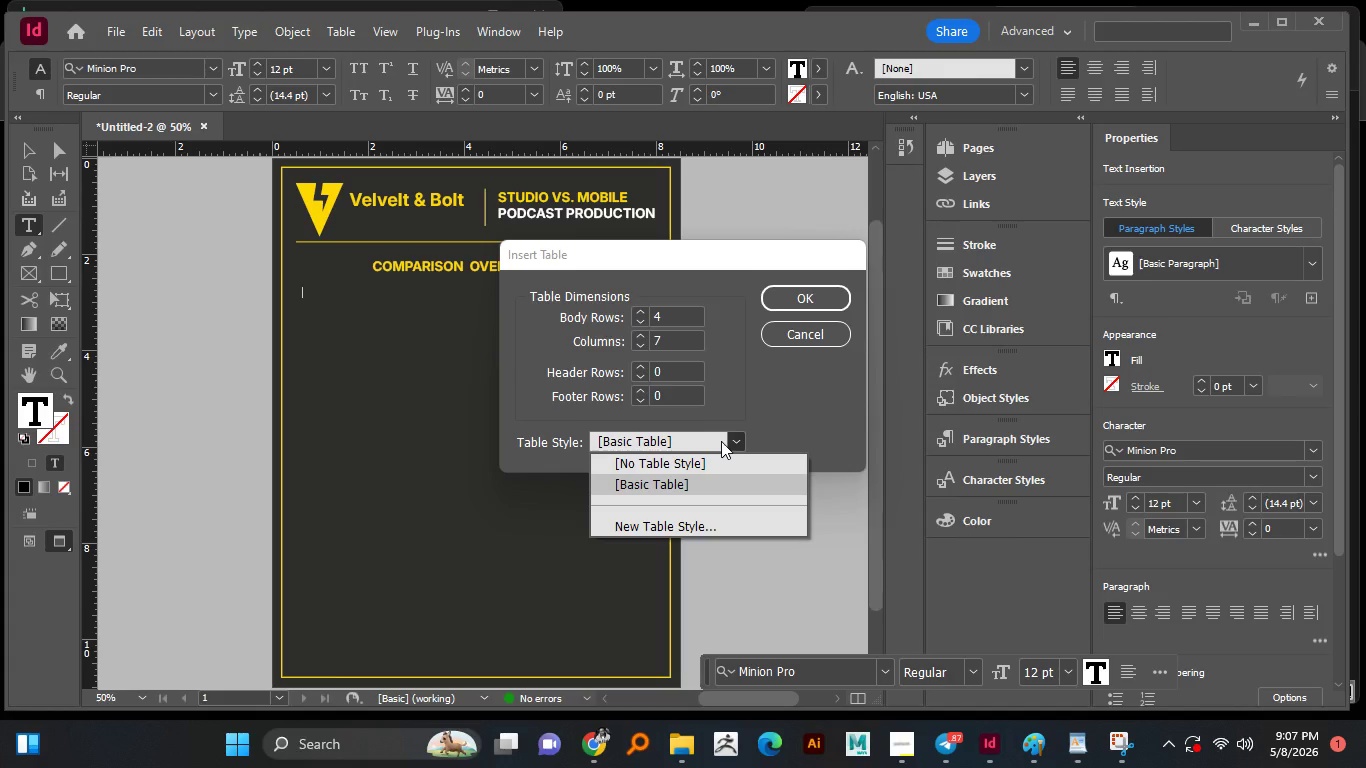 
left_click([721, 441])
 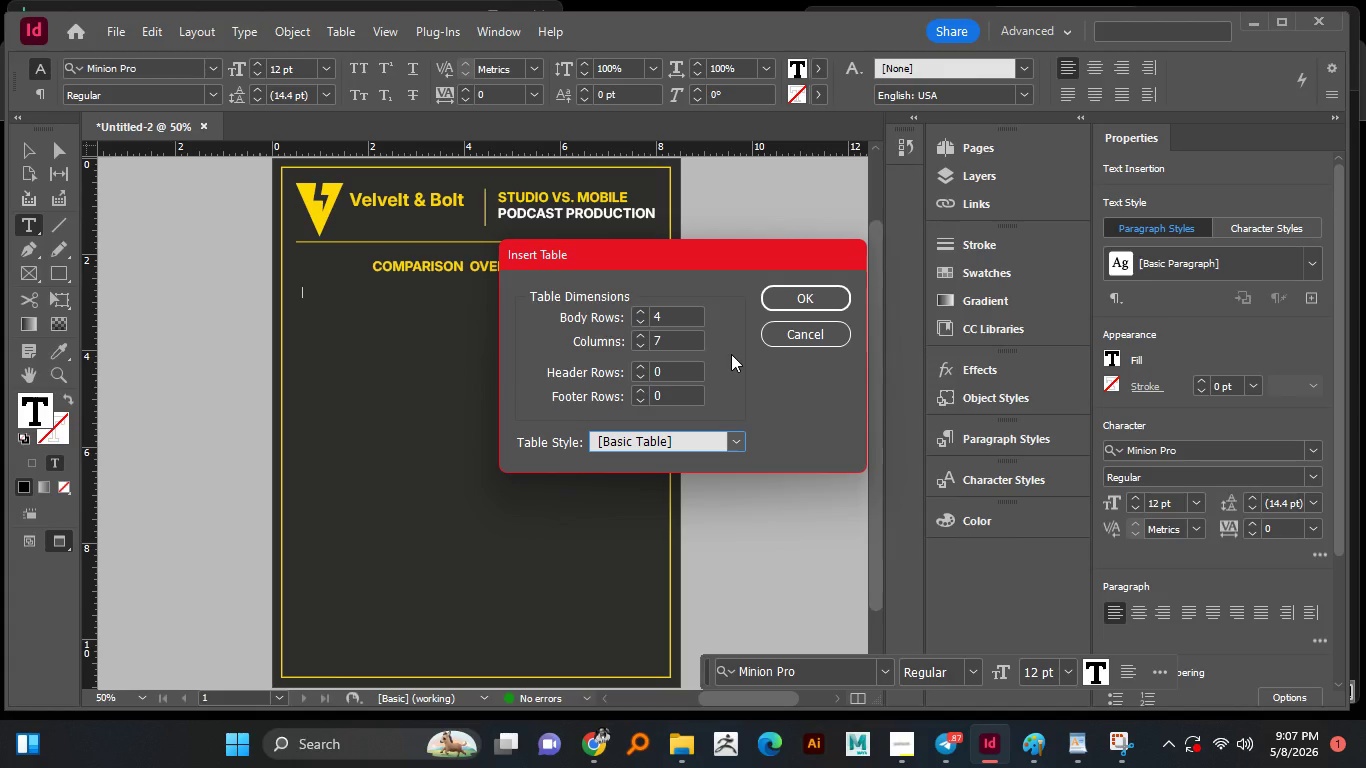 
wait(10.86)
 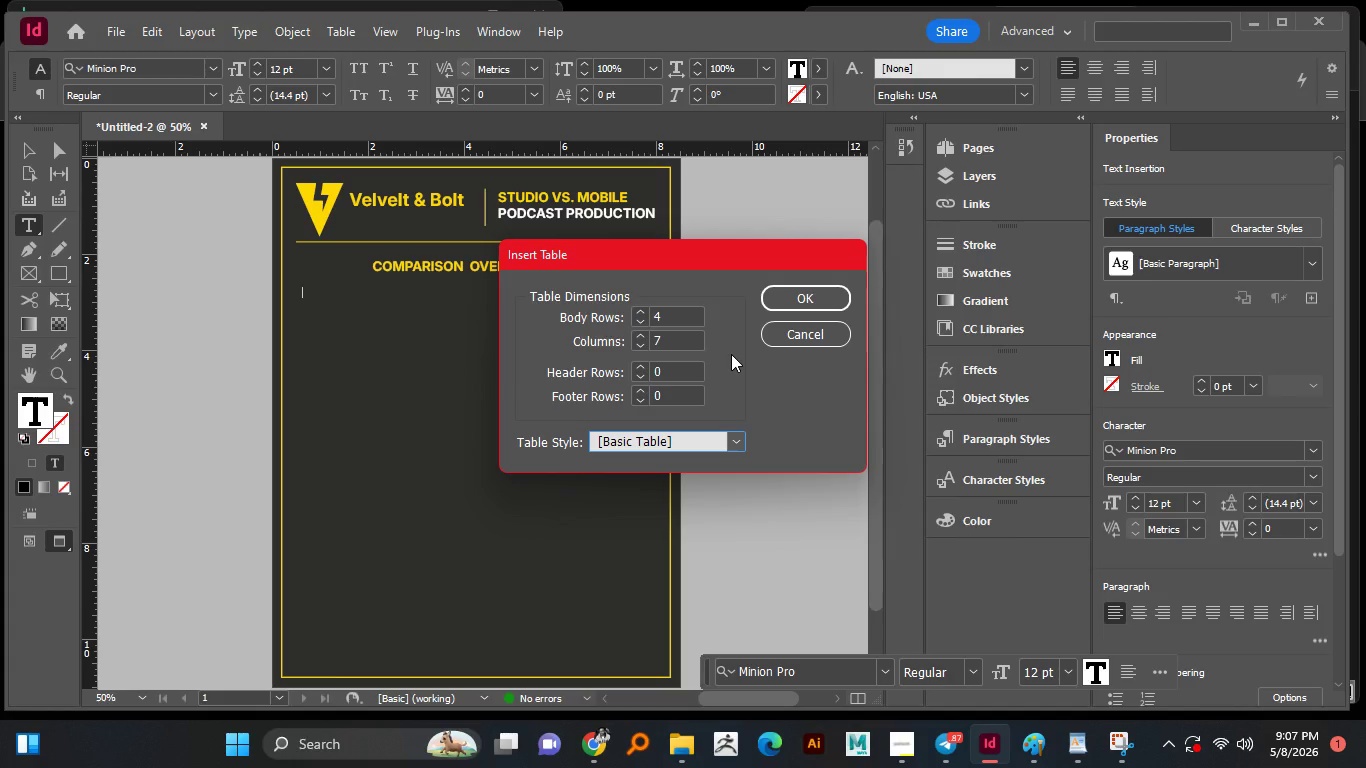 
left_click_drag(start_coordinate=[676, 371], to_coordinate=[631, 371])
 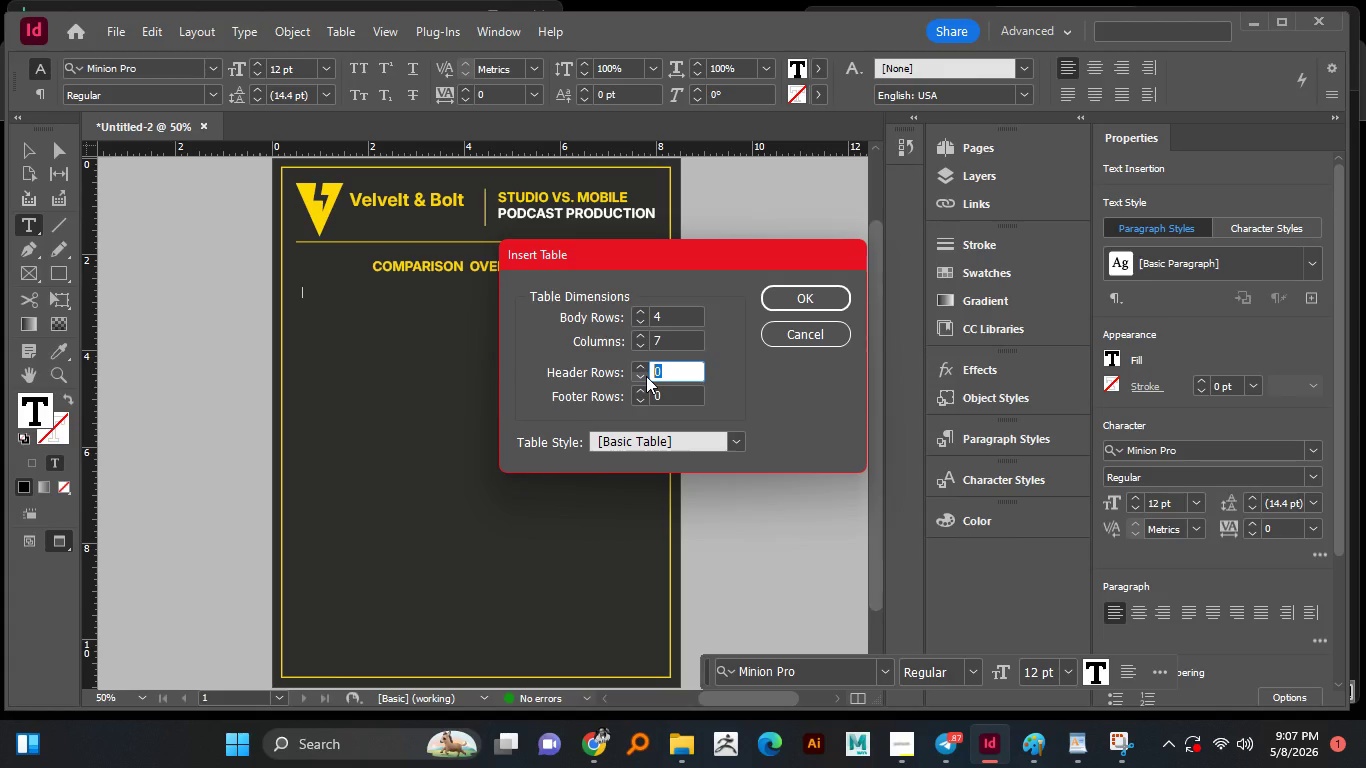 
wait(13.08)
 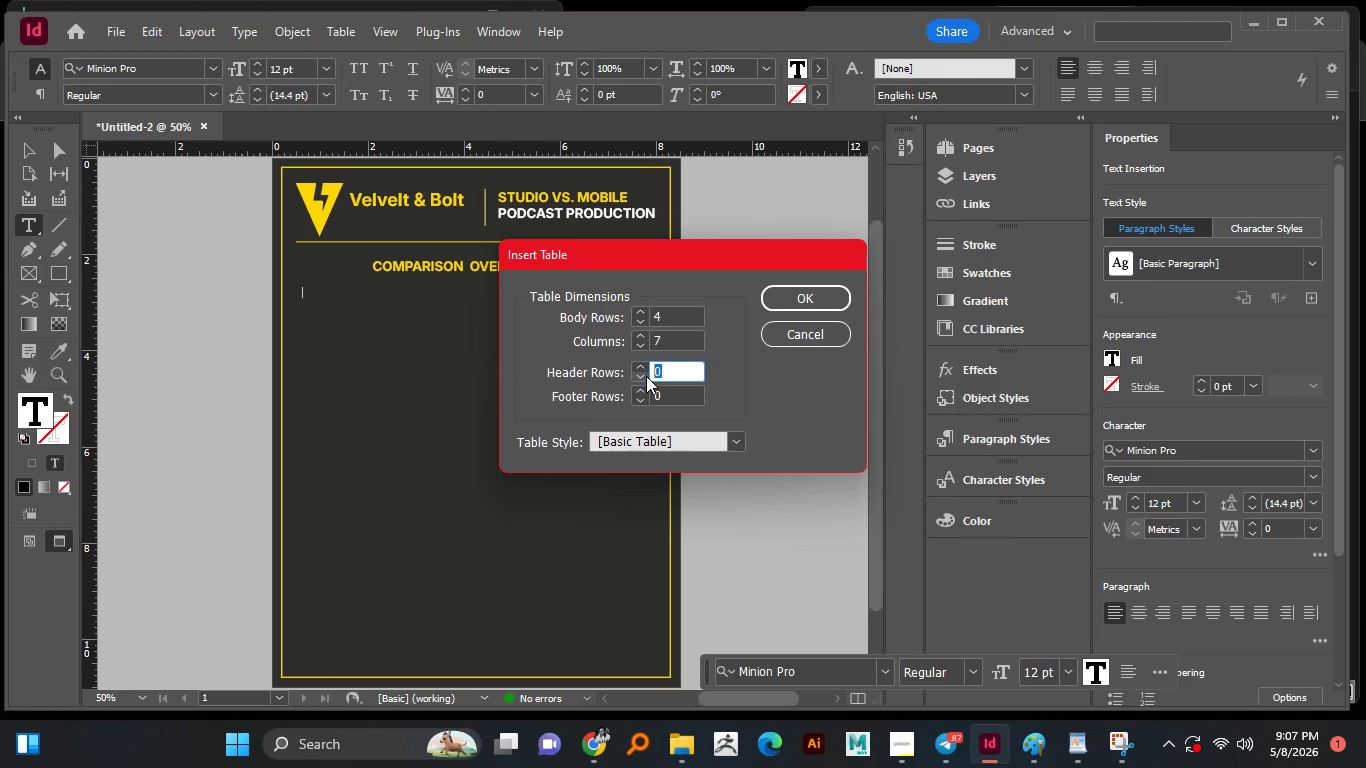 
key(Numpad1)
 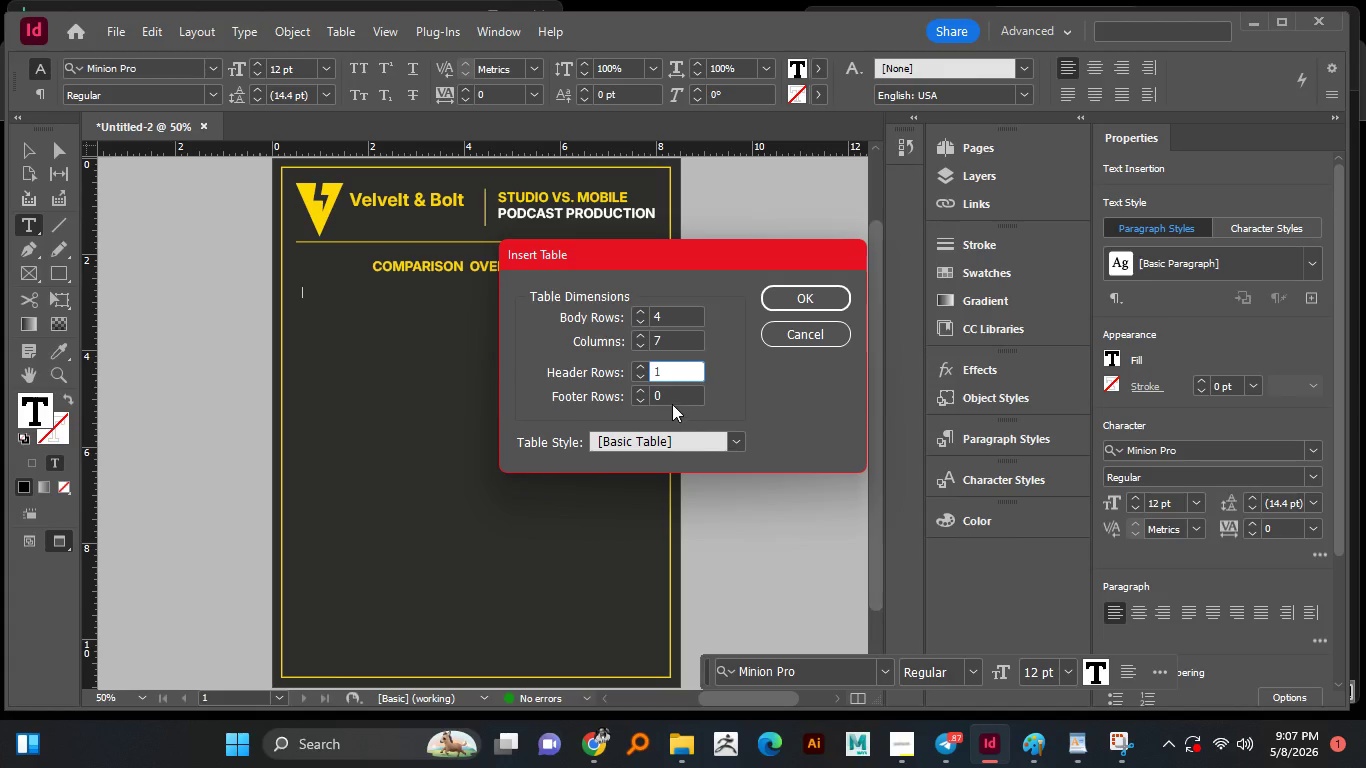 
left_click_drag(start_coordinate=[667, 397], to_coordinate=[645, 394])
 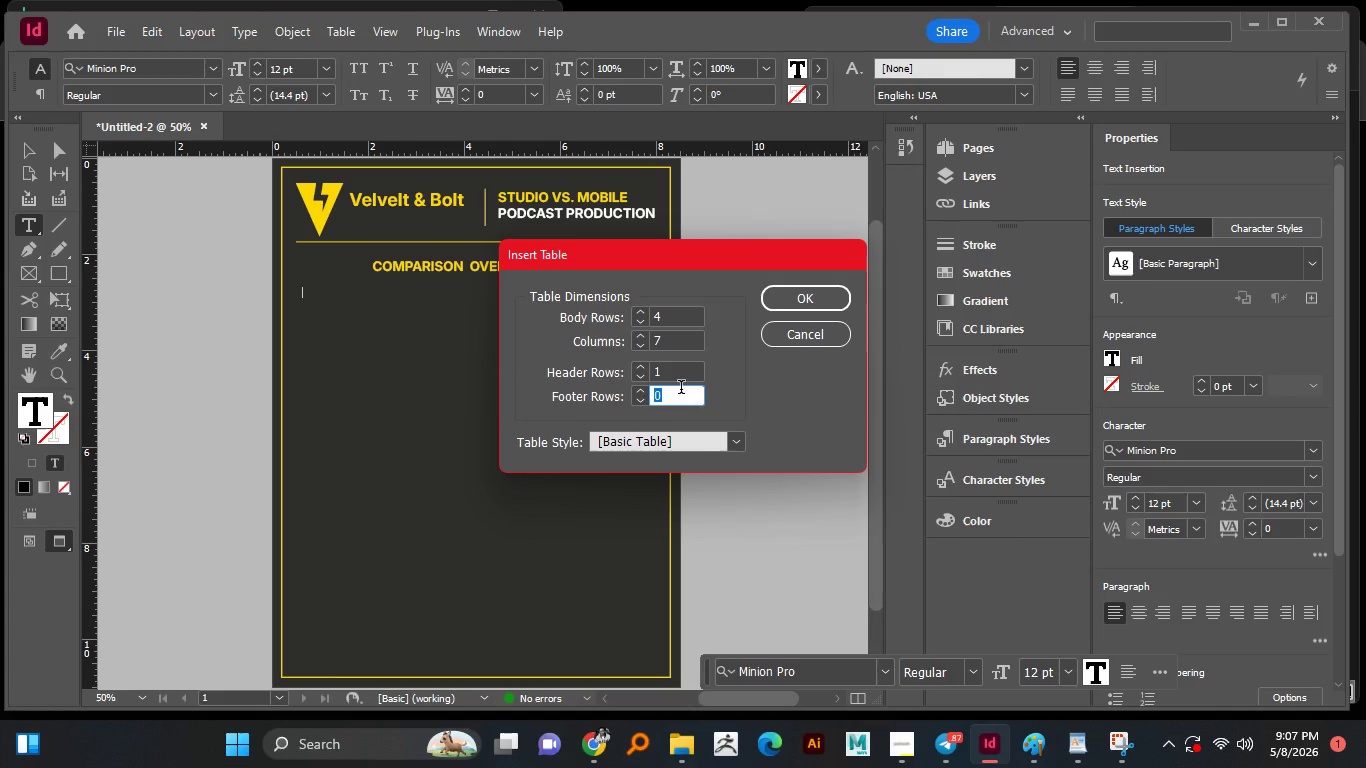 
key(Backspace)
 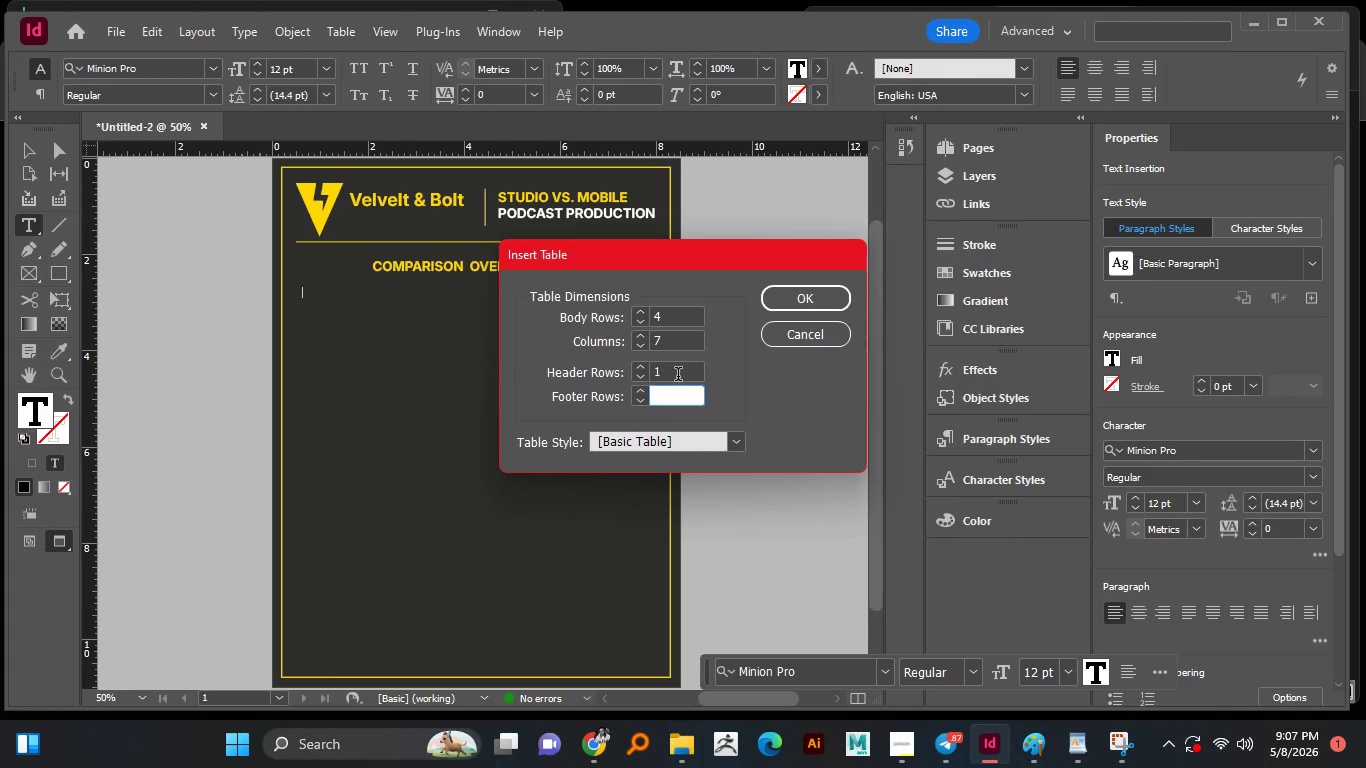 
left_click_drag(start_coordinate=[678, 373], to_coordinate=[635, 371])
 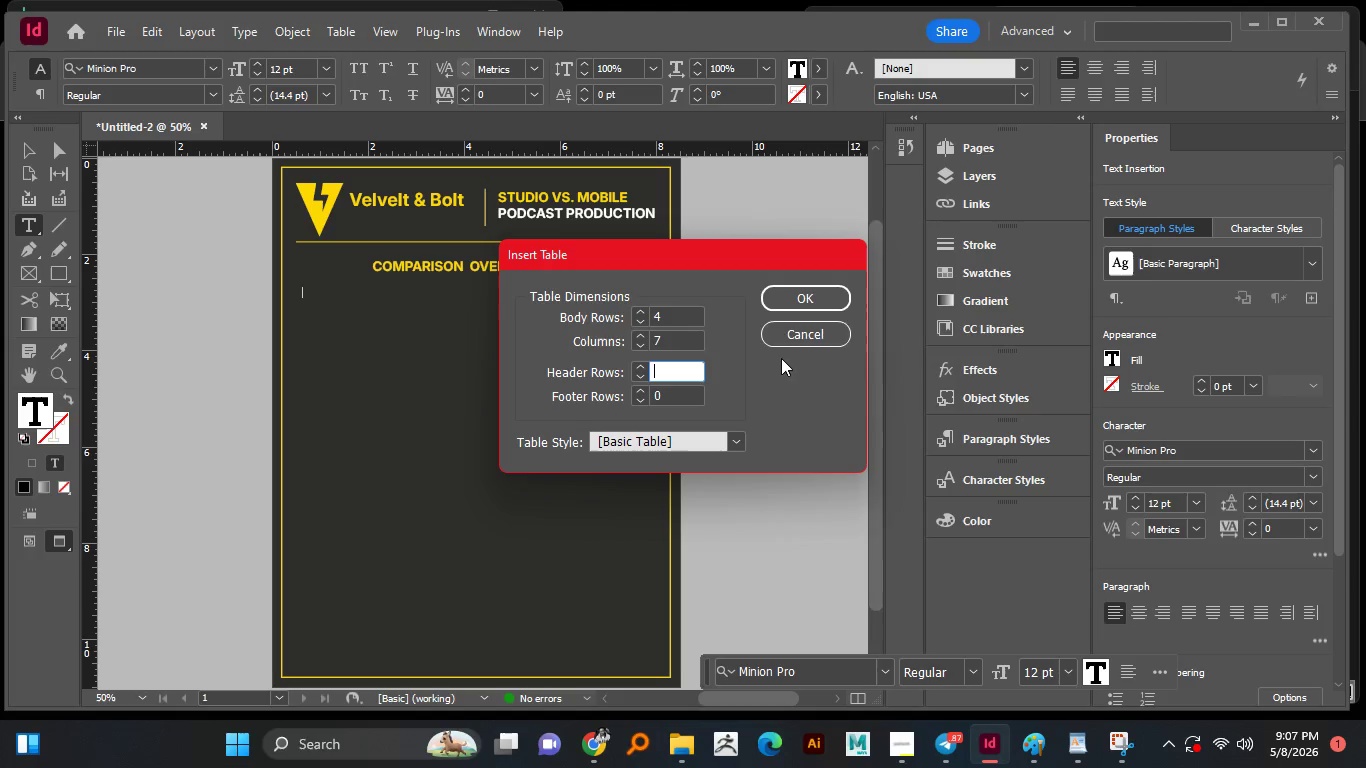 
key(Backspace)
 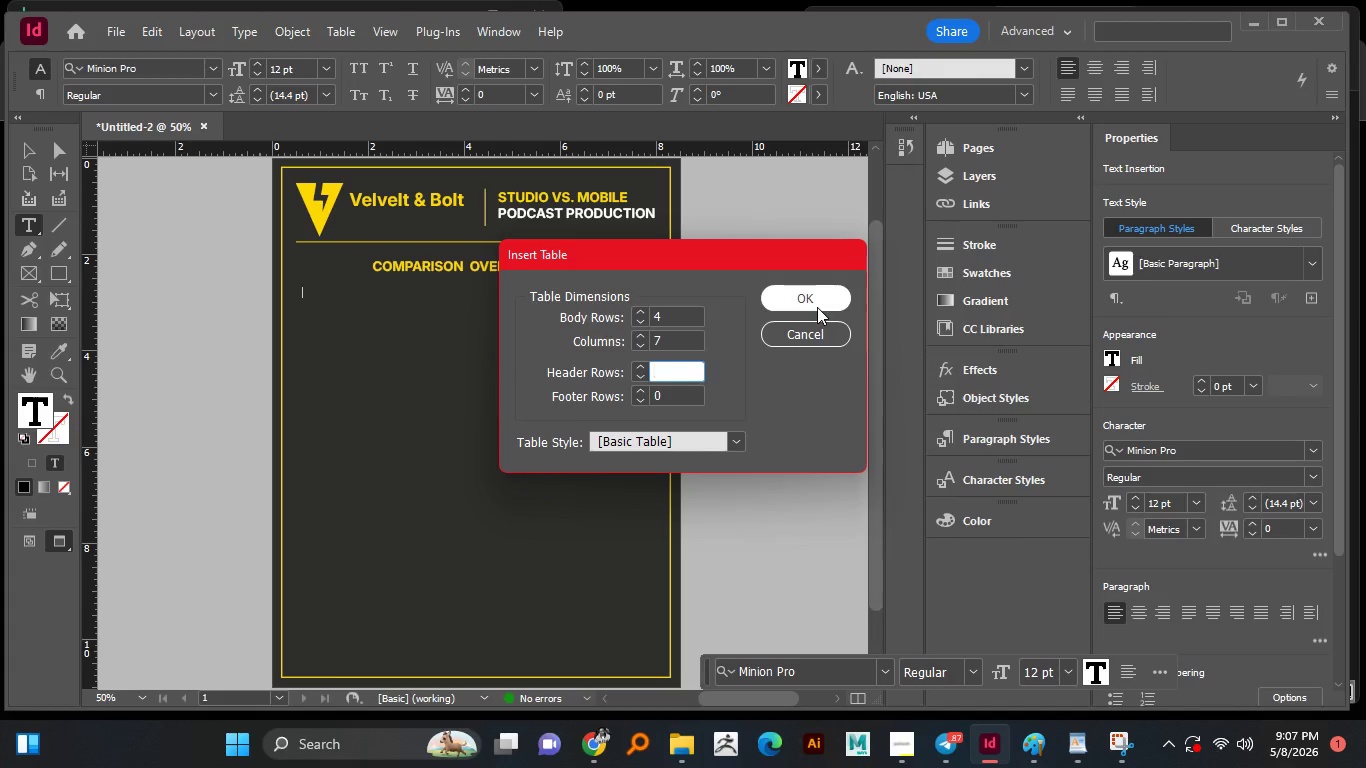 
left_click([817, 307])
 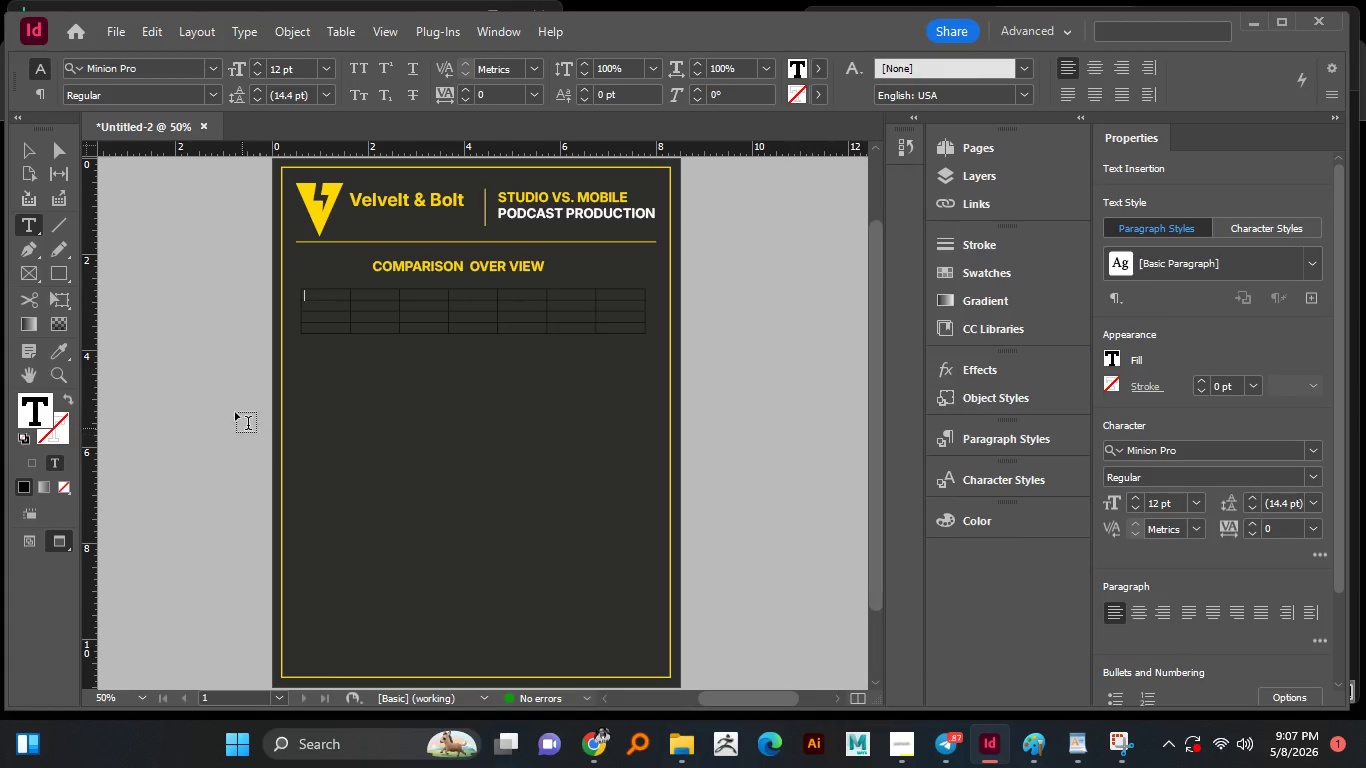 
hold_key(key=AltLeft, duration=0.92)
scroll: coordinate [413, 293], scroll_direction: up, amount: 1.0
 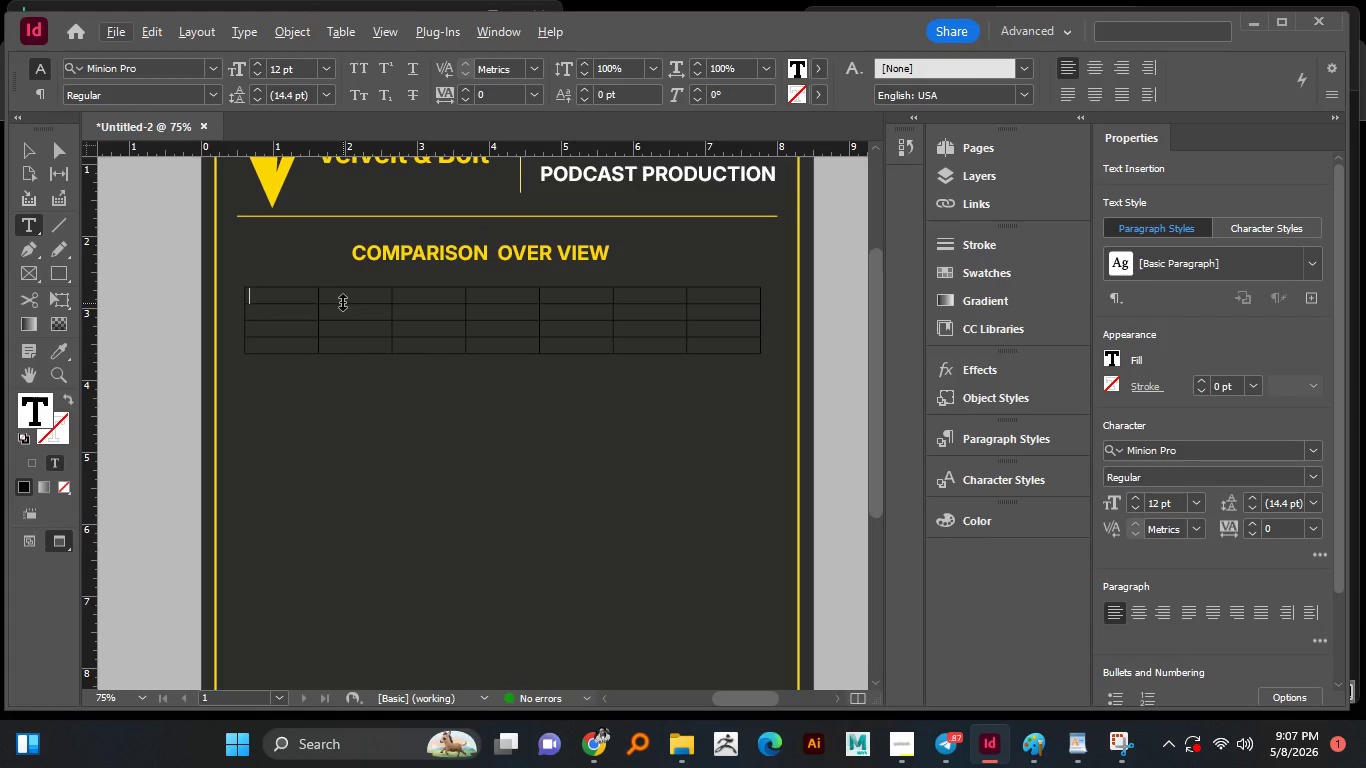 
hold_key(key=AltLeft, duration=0.31)
 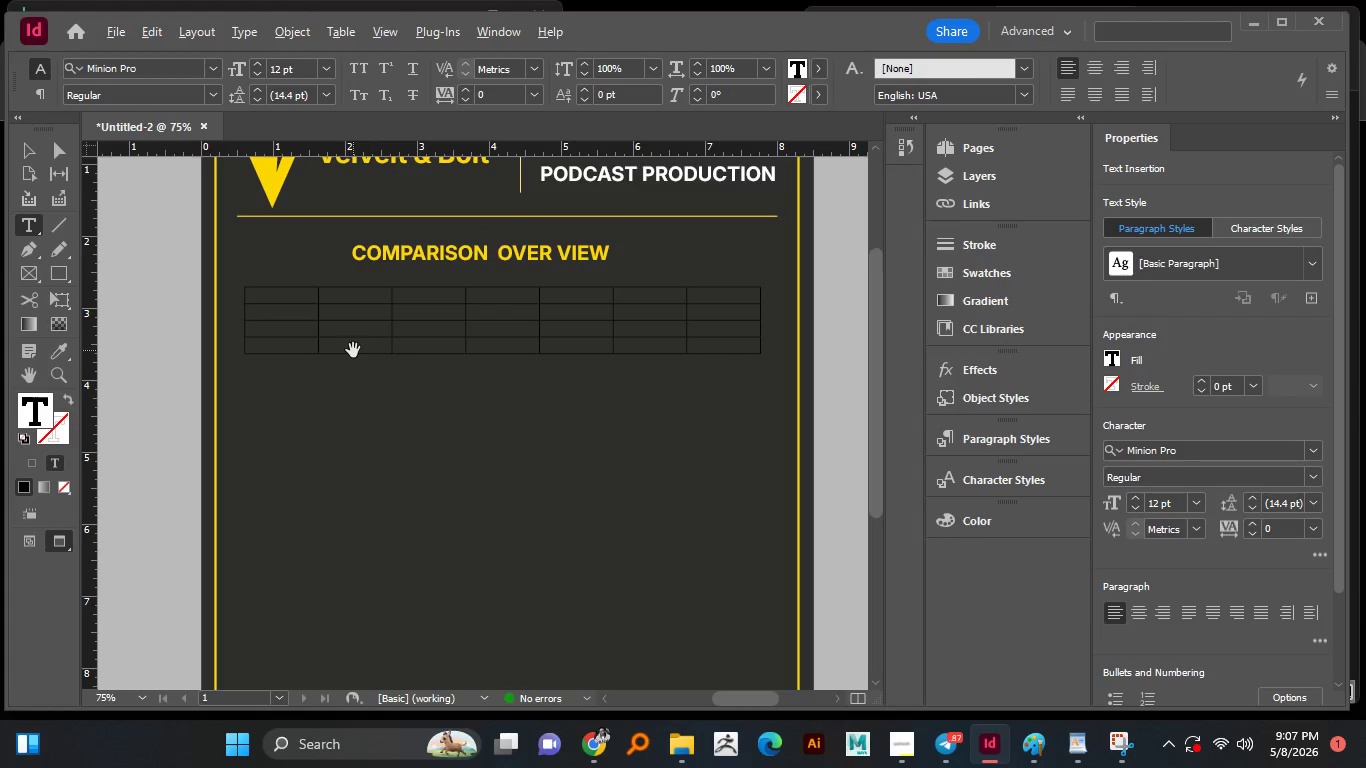 
hold_key(key=AltLeft, duration=0.64)
scroll: coordinate [353, 350], scroll_direction: down, amount: 1.0
 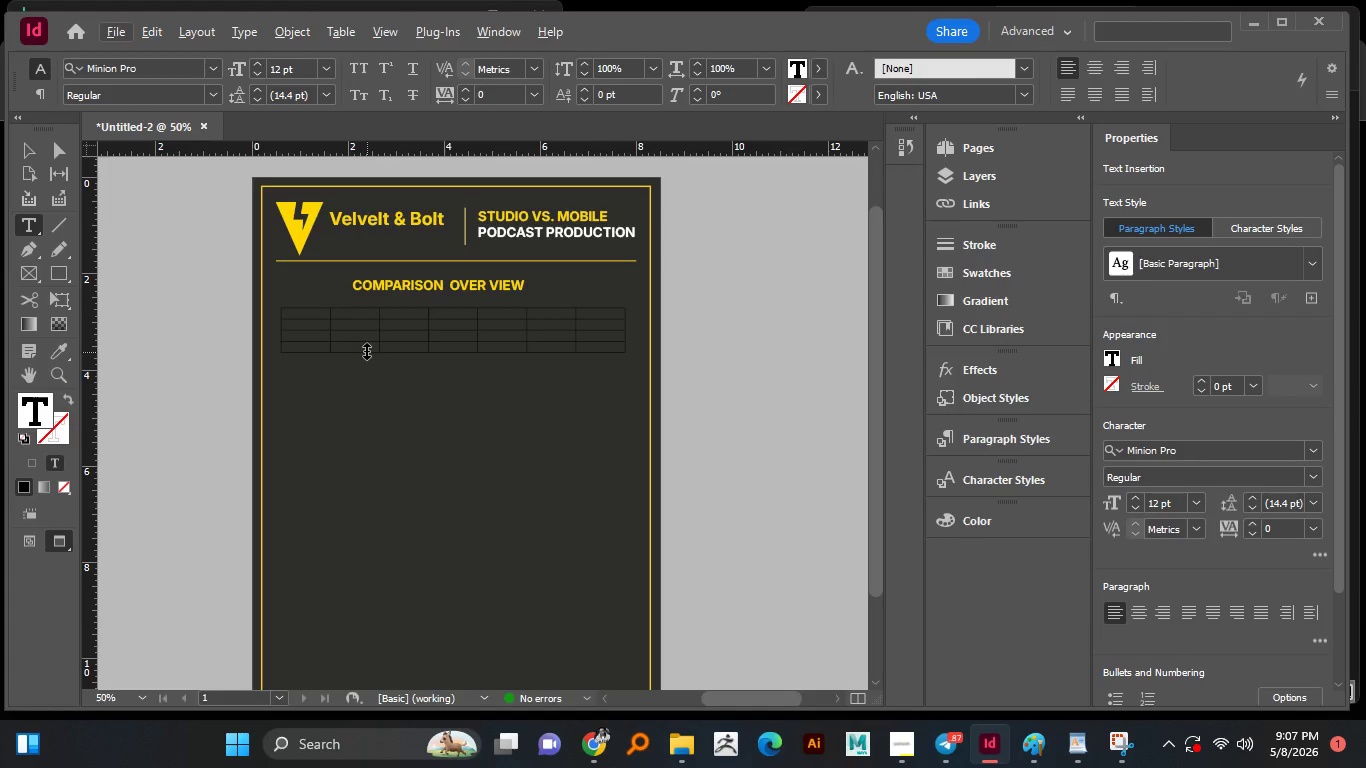 
left_click_drag(start_coordinate=[367, 352], to_coordinate=[402, 486])
 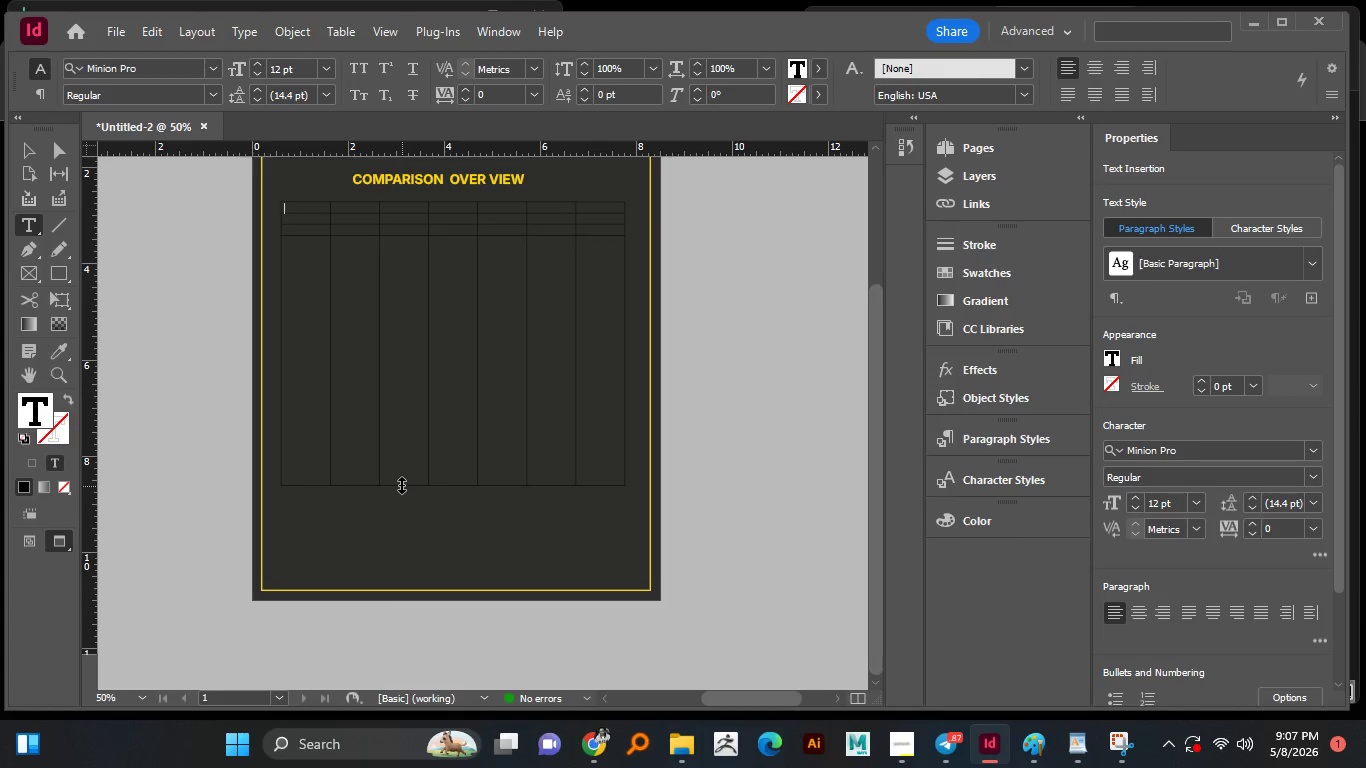 
scroll: coordinate [402, 486], scroll_direction: up, amount: 3.0
 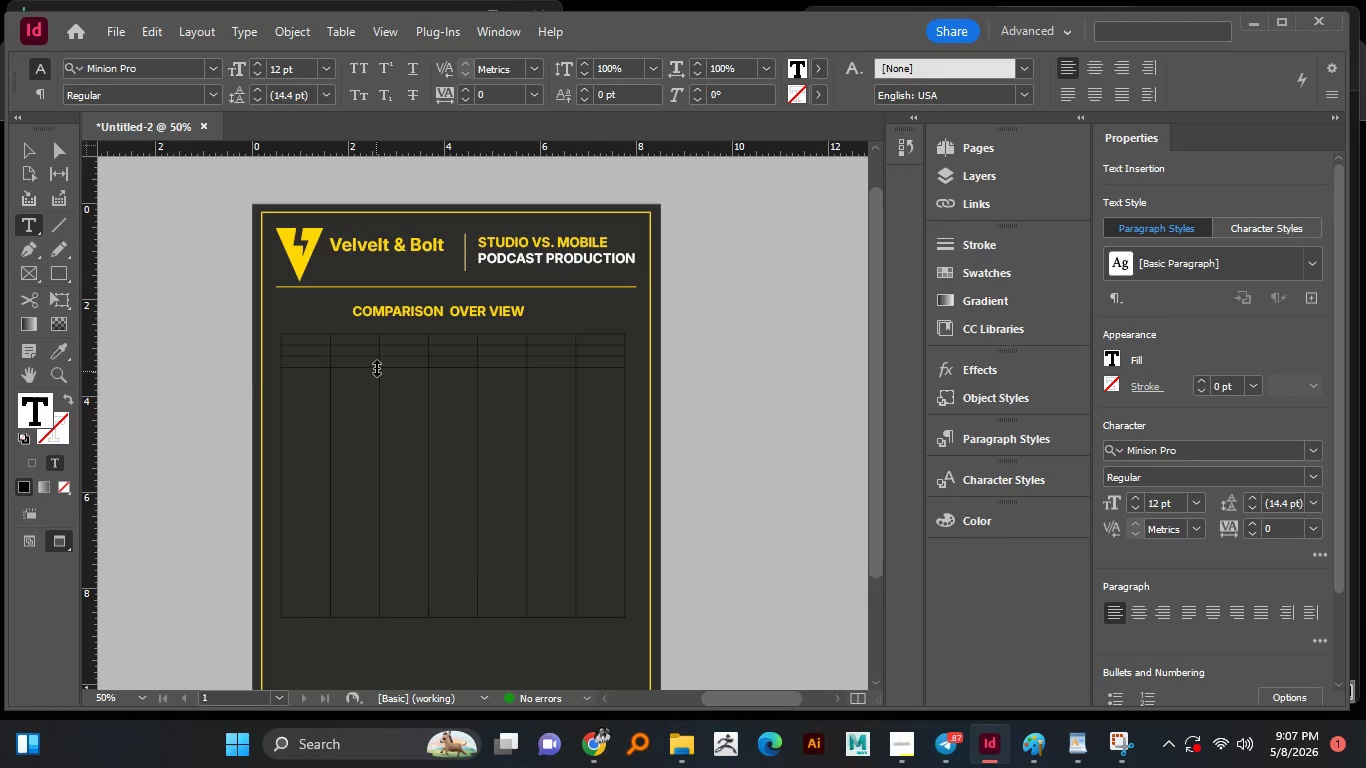 
left_click_drag(start_coordinate=[378, 368], to_coordinate=[388, 532])
 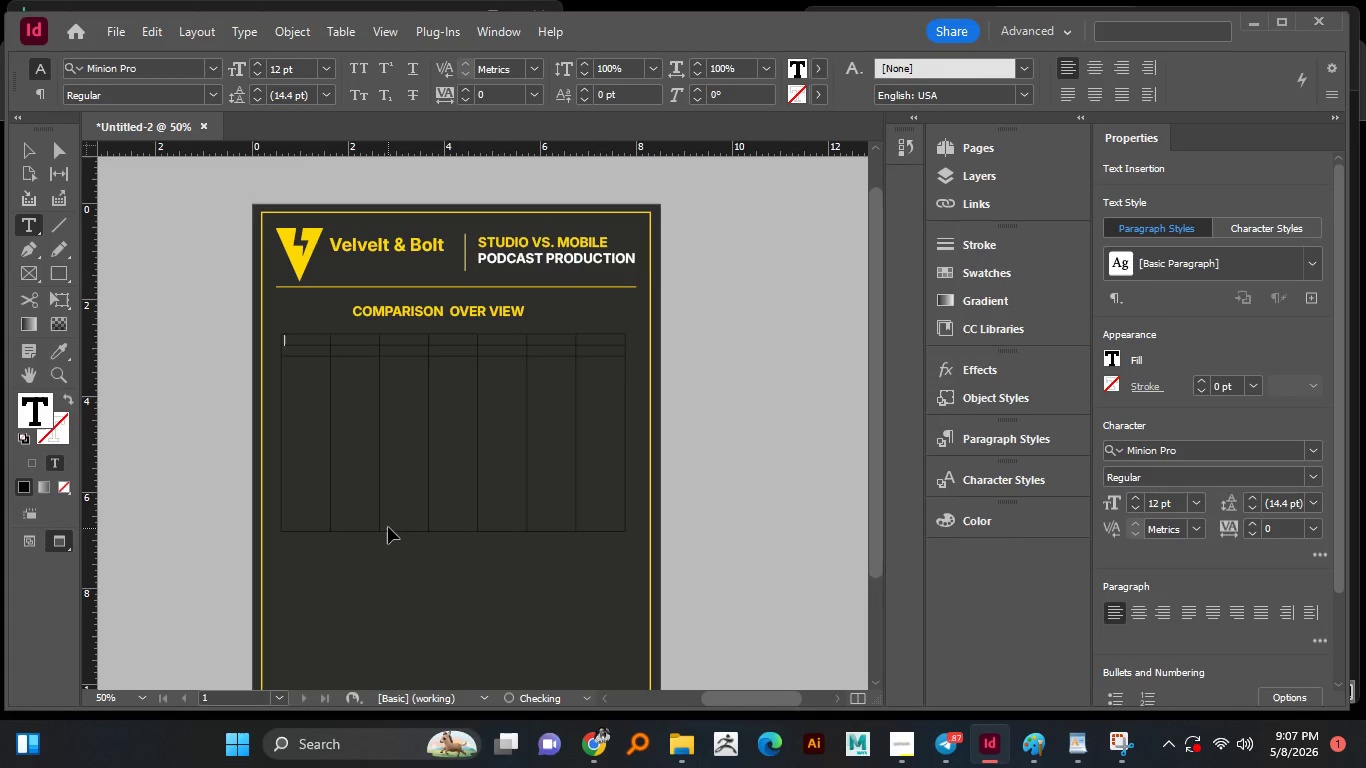 
key(Control+Z)
 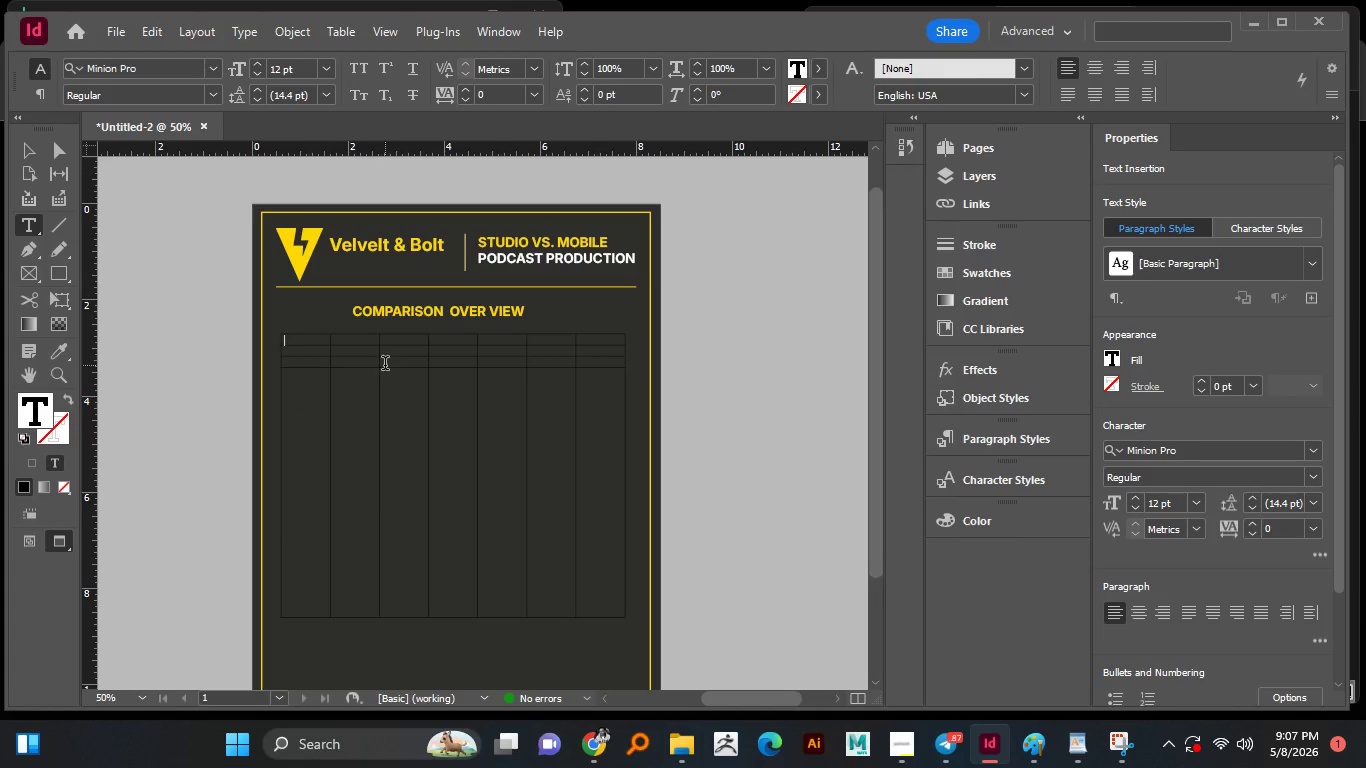 
left_click_drag(start_coordinate=[385, 365], to_coordinate=[389, 408])
 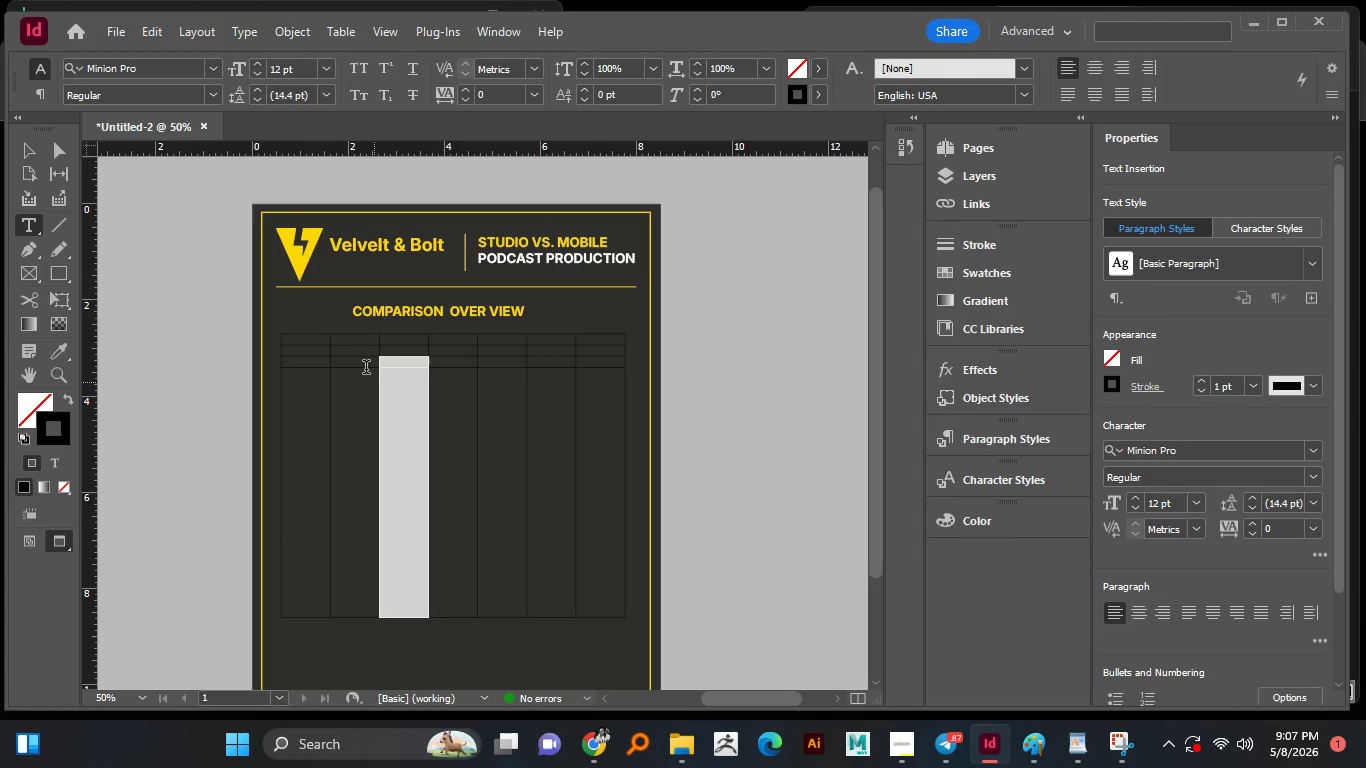 
left_click([364, 370])
 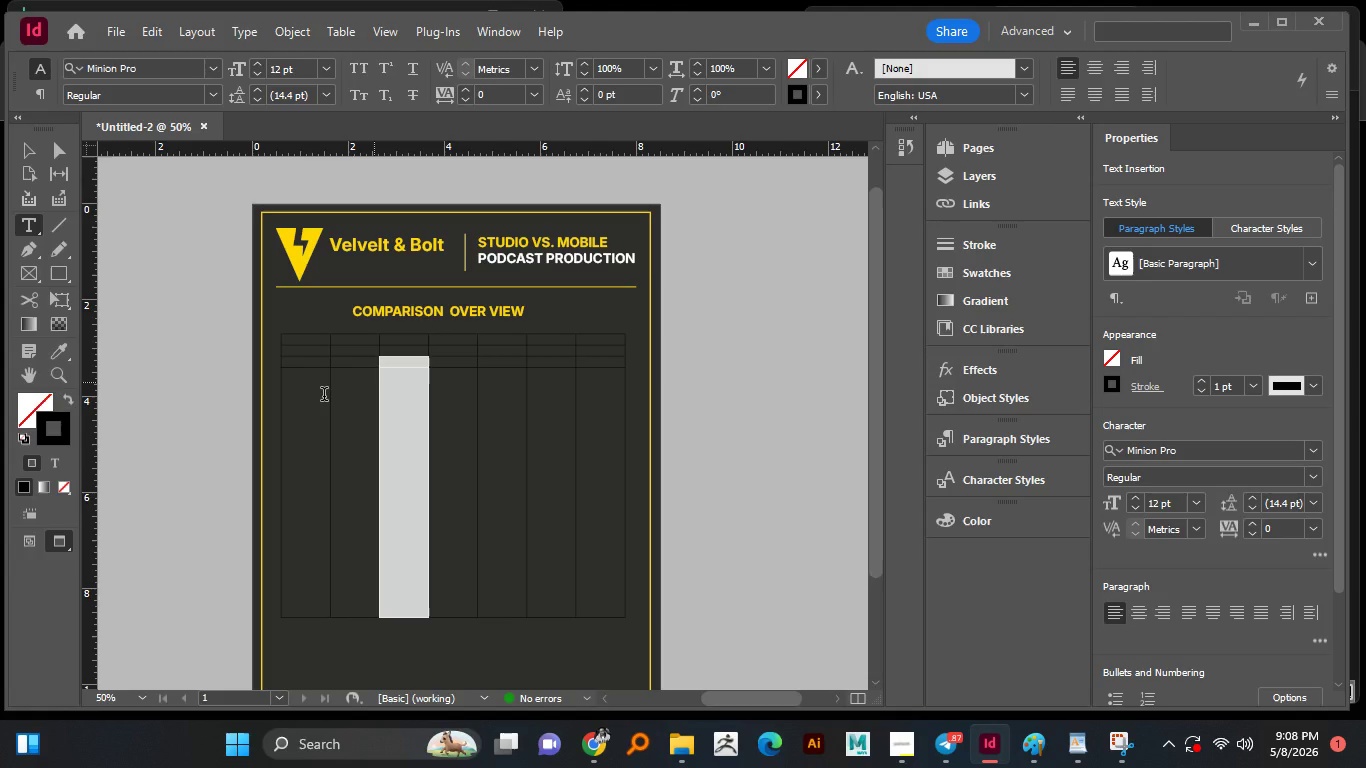 
left_click([304, 355])
 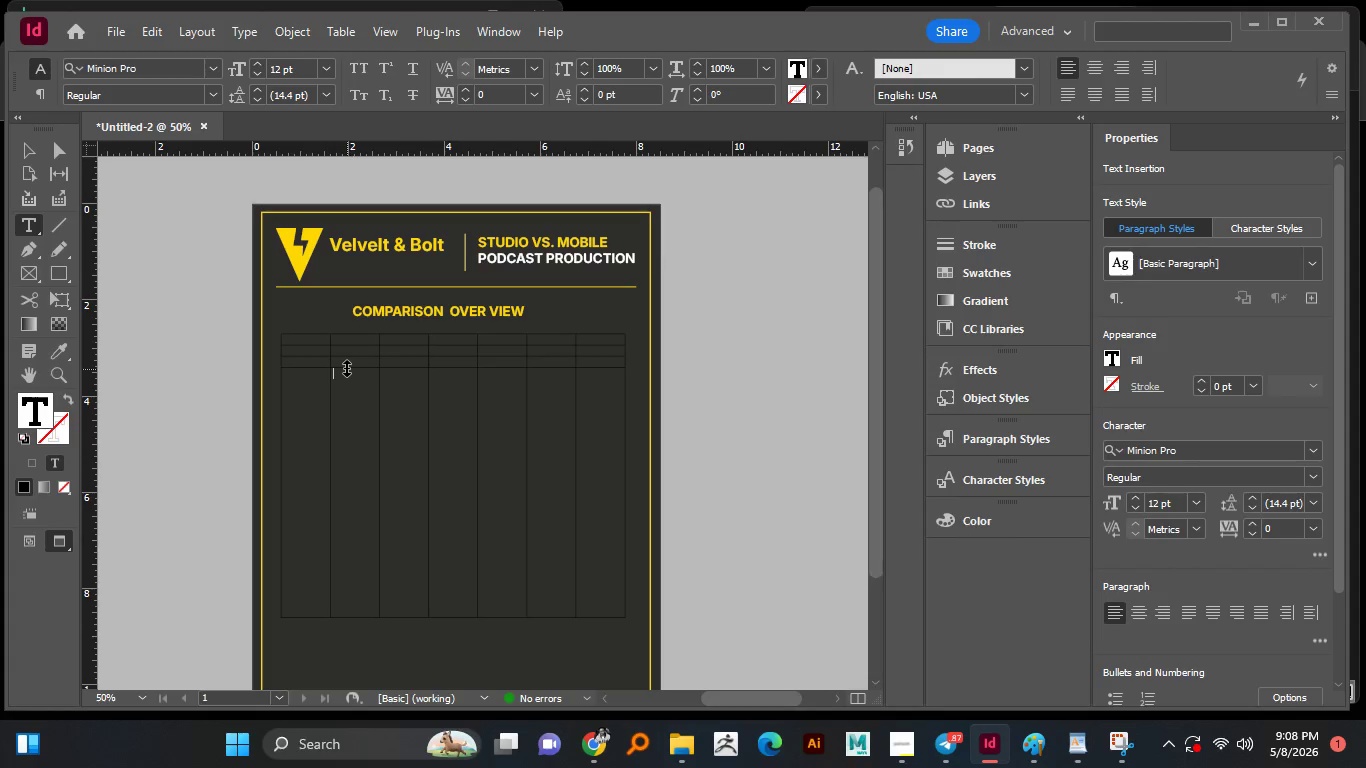 
left_click_drag(start_coordinate=[347, 369], to_coordinate=[348, 394])
 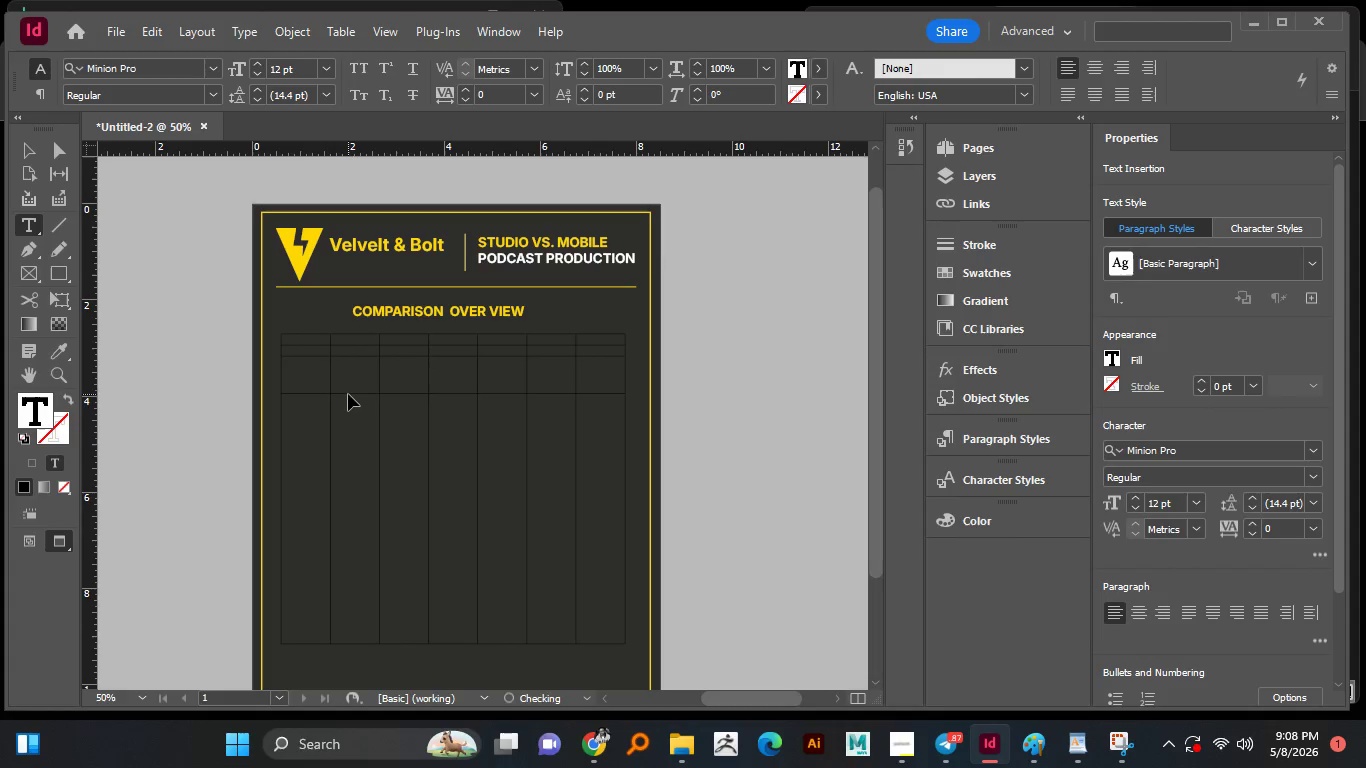 
key(Control+Z)
 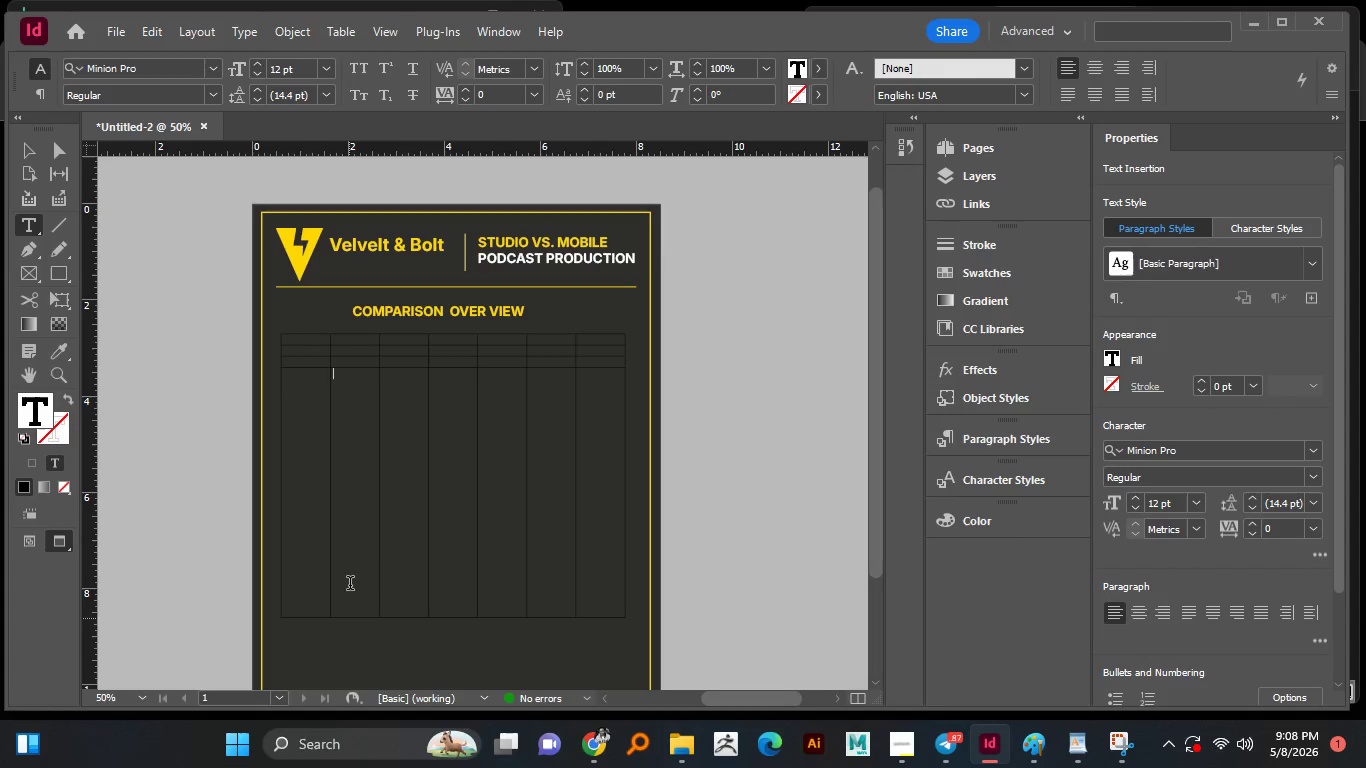 
key(Control+Z)
 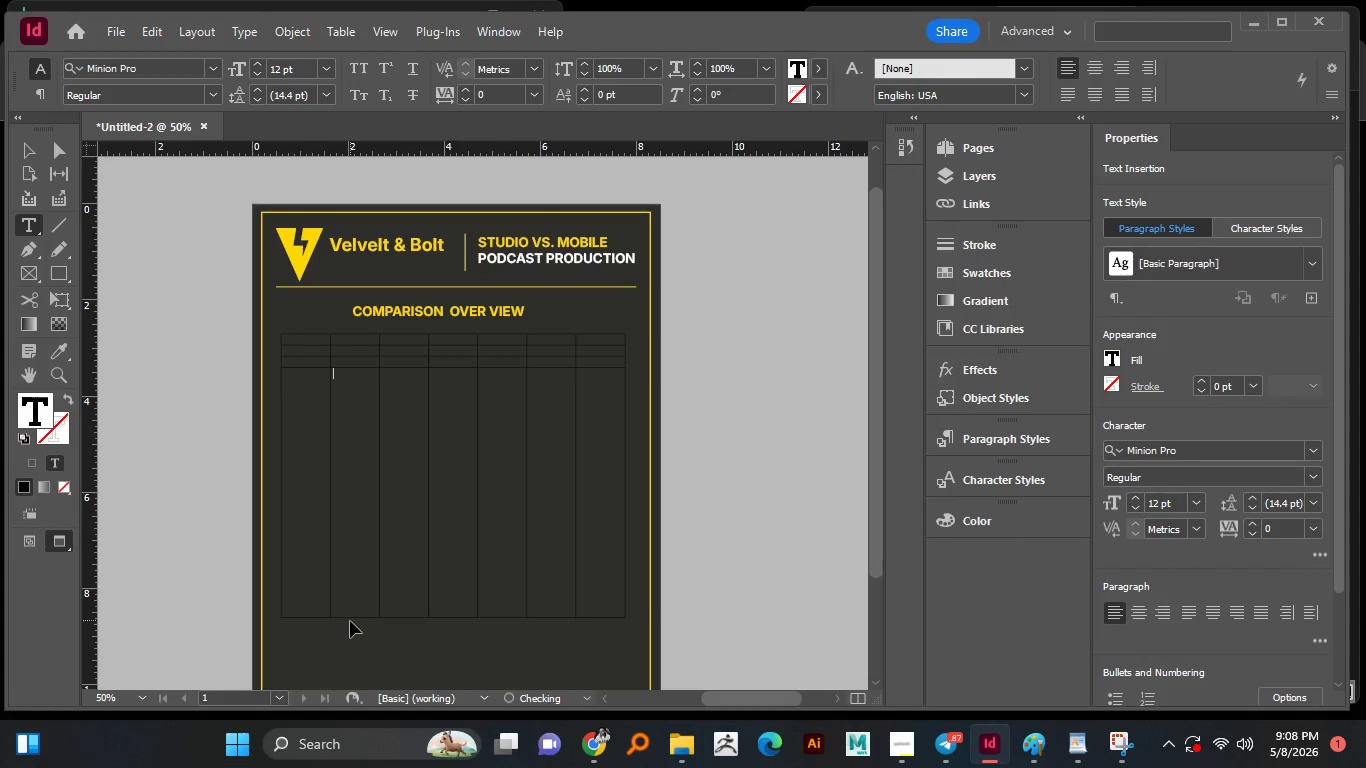 
key(Control+Z)
 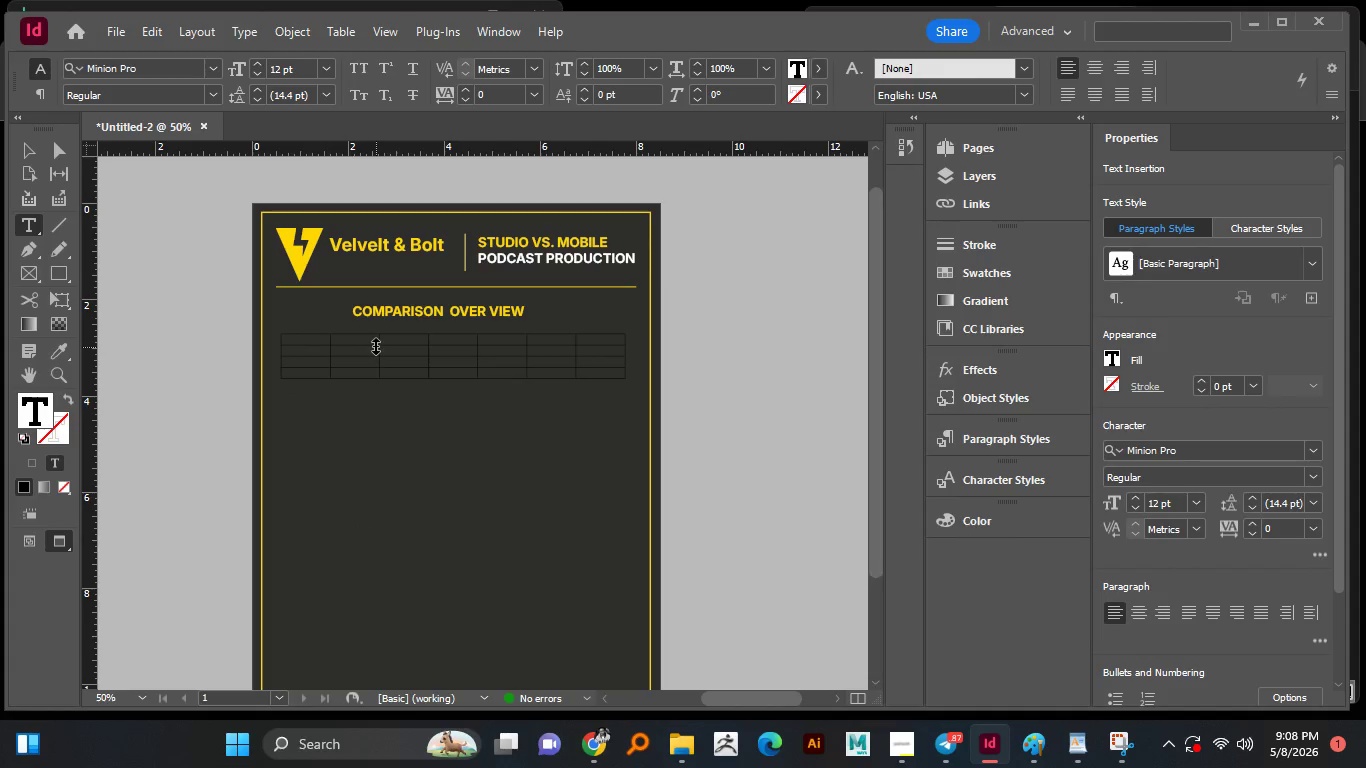 
left_click_drag(start_coordinate=[376, 347], to_coordinate=[376, 380])
 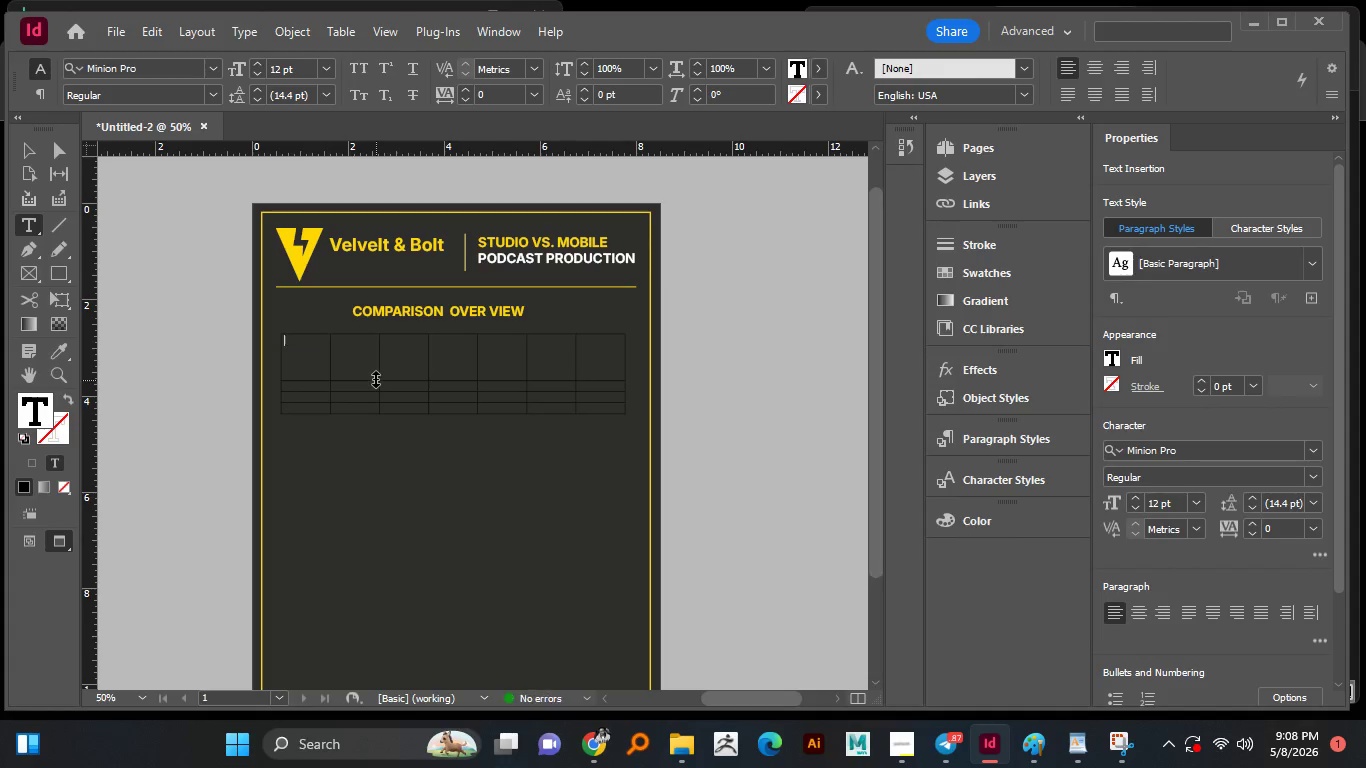 
left_click([376, 380])
 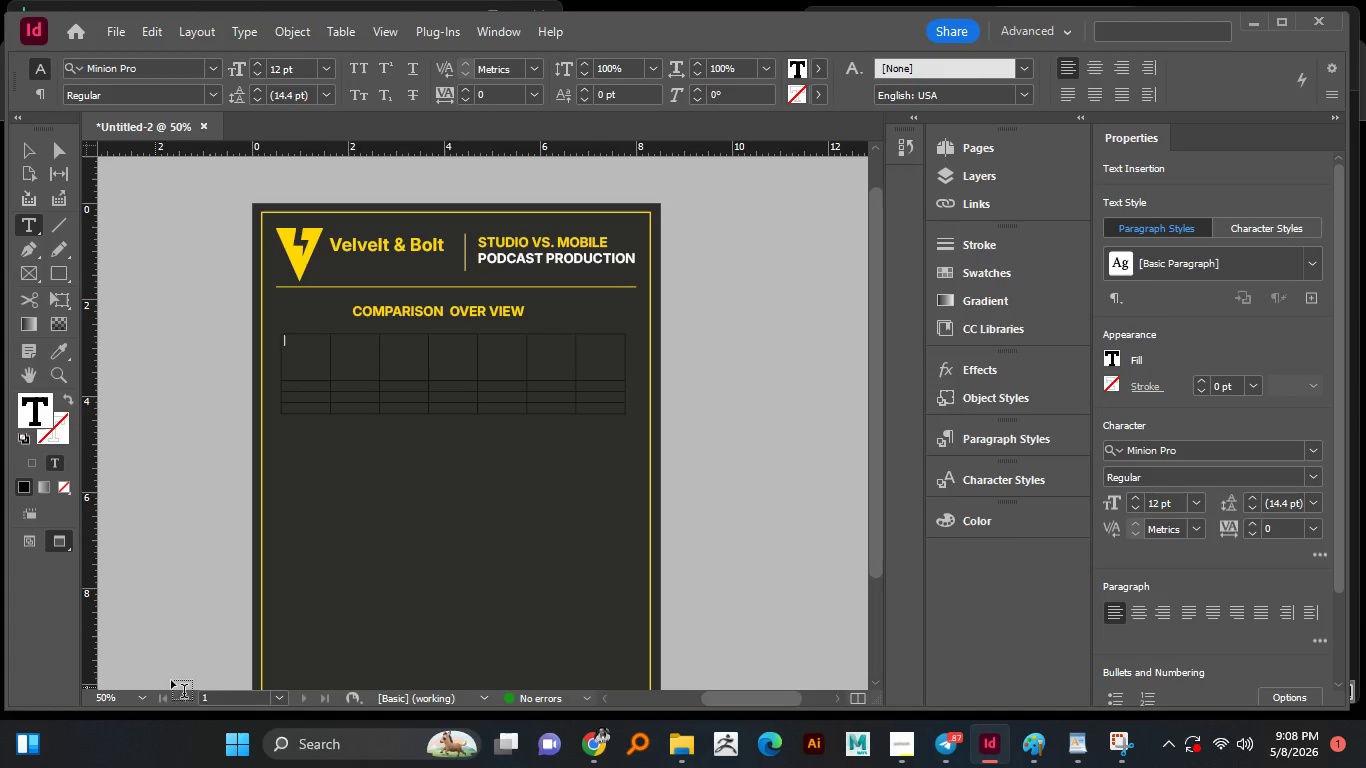 
wait(6.61)
 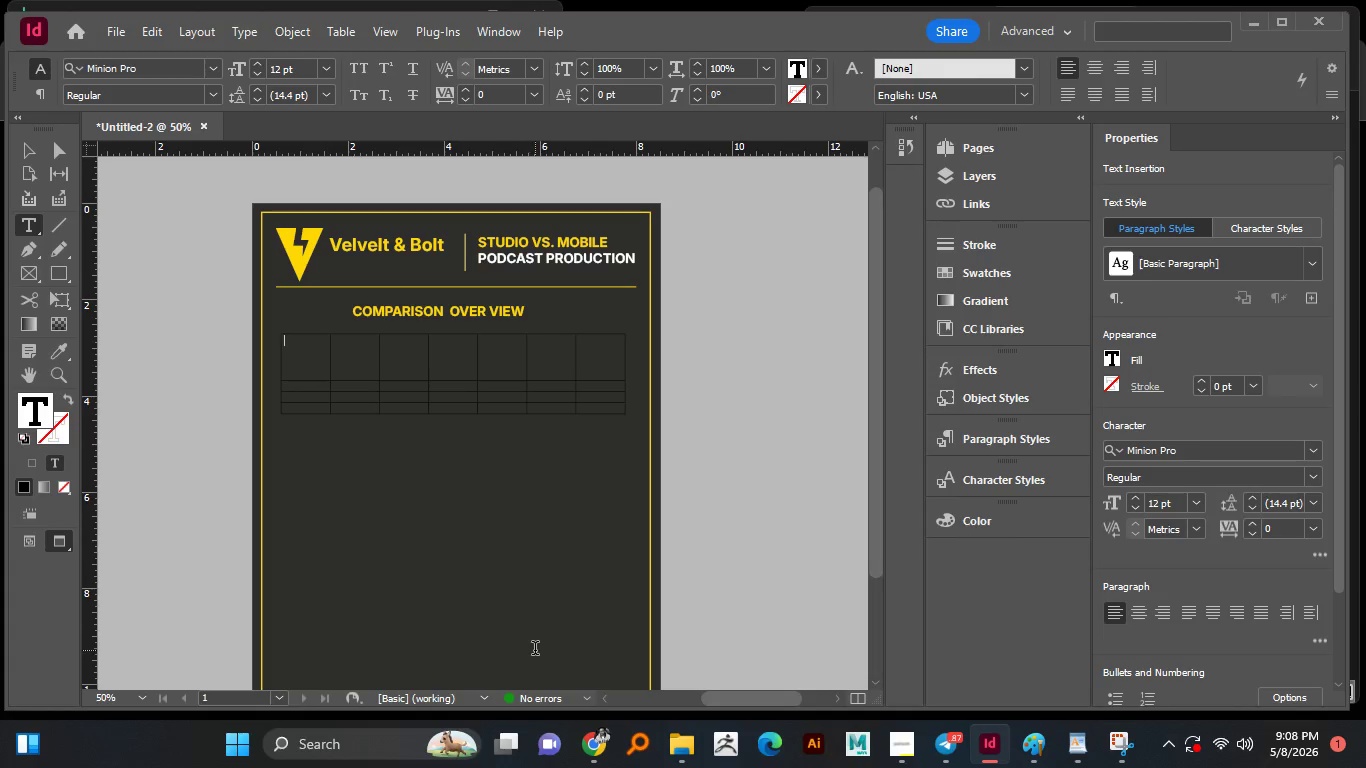 
left_click_drag(start_coordinate=[407, 381], to_coordinate=[404, 366])
 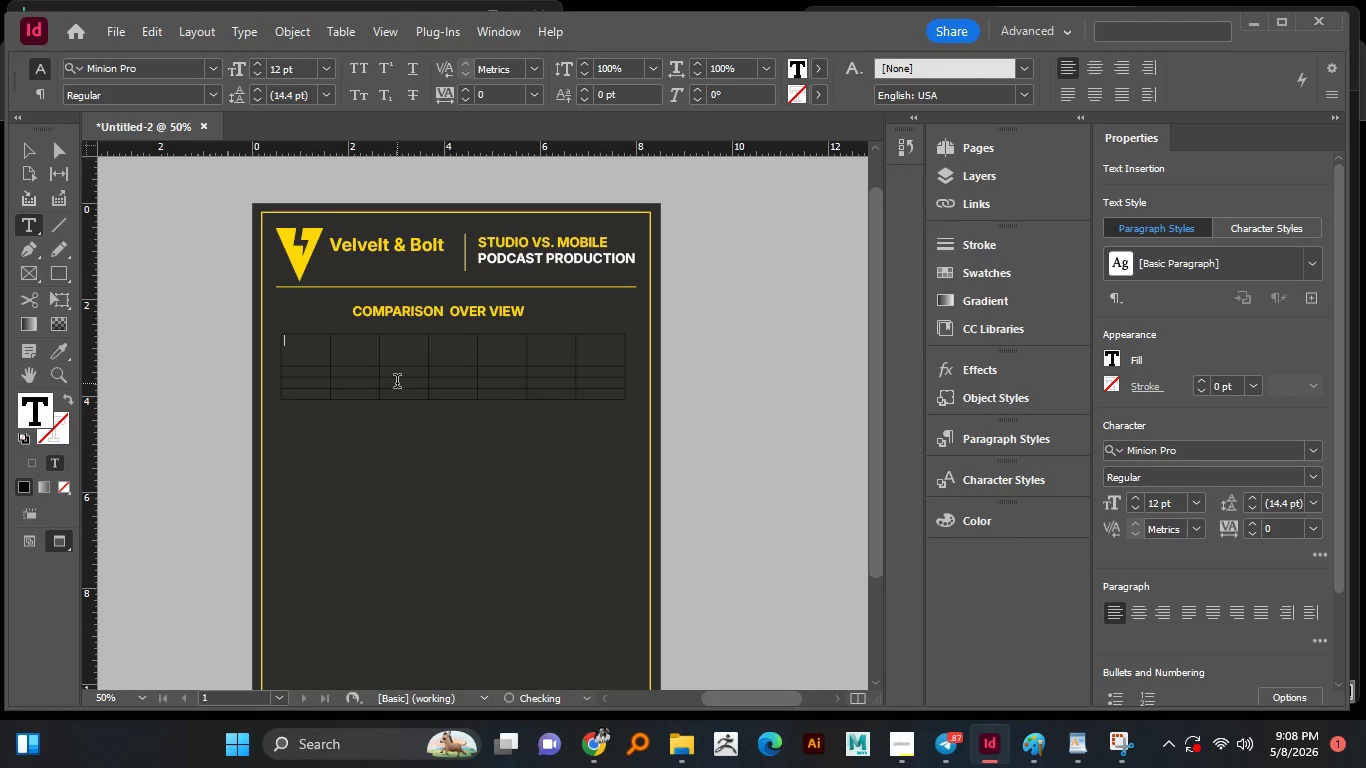 
left_click_drag(start_coordinate=[397, 383], to_coordinate=[397, 396])
 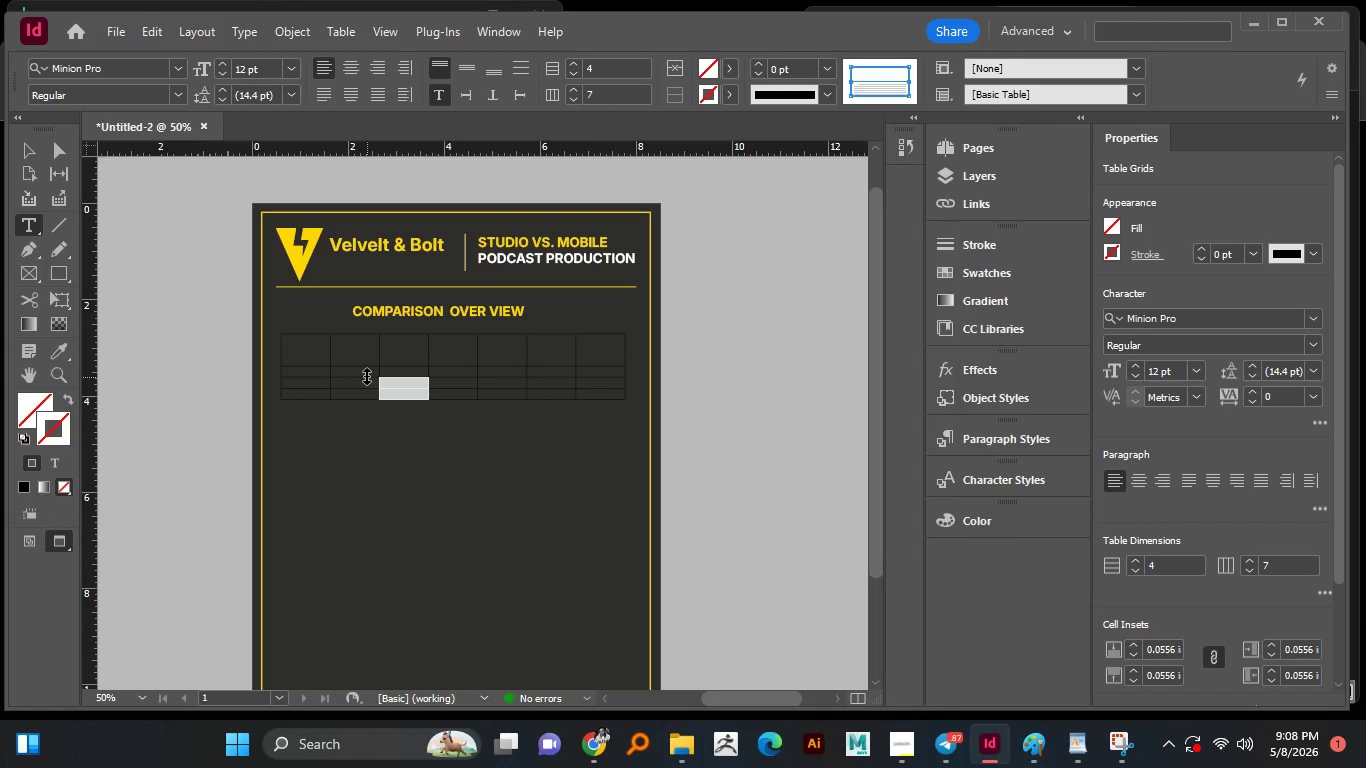 
left_click_drag(start_coordinate=[367, 377], to_coordinate=[366, 398])
 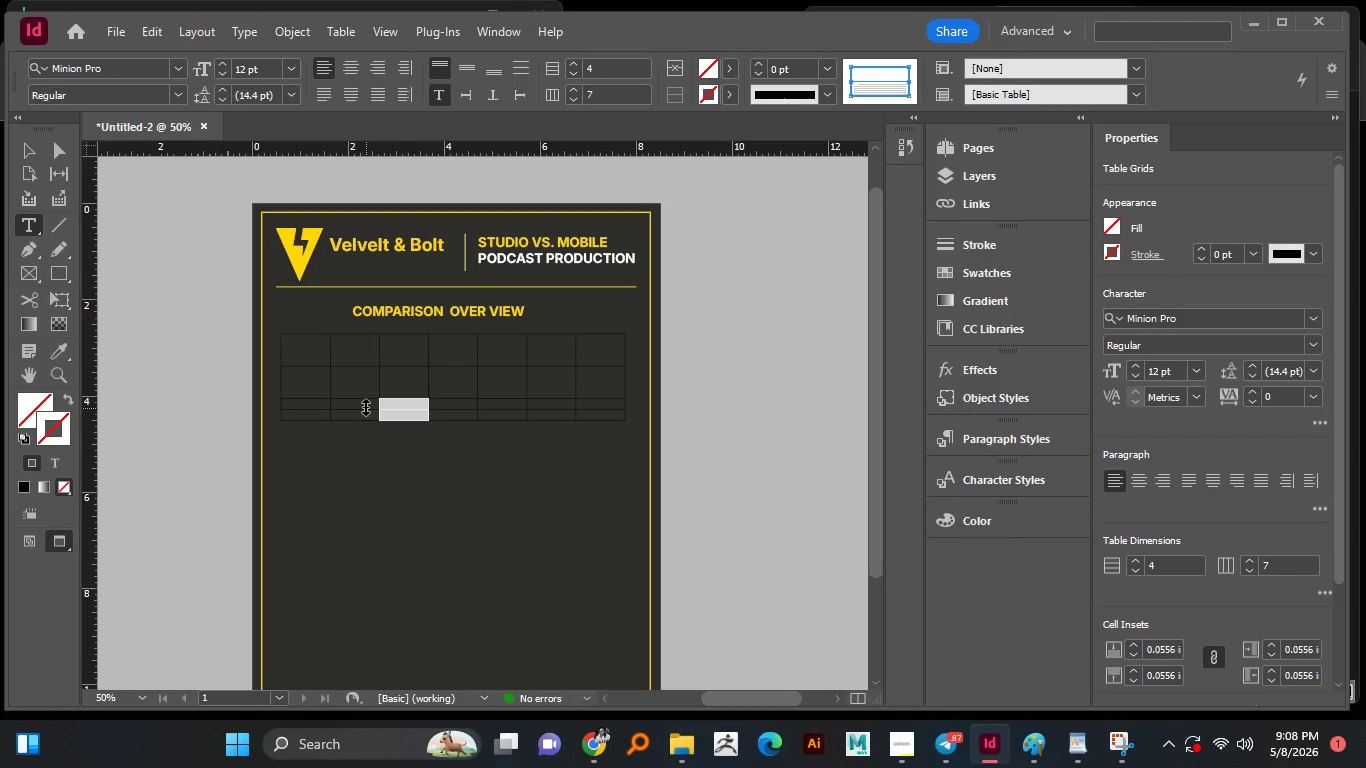 
left_click_drag(start_coordinate=[366, 408], to_coordinate=[369, 433])
 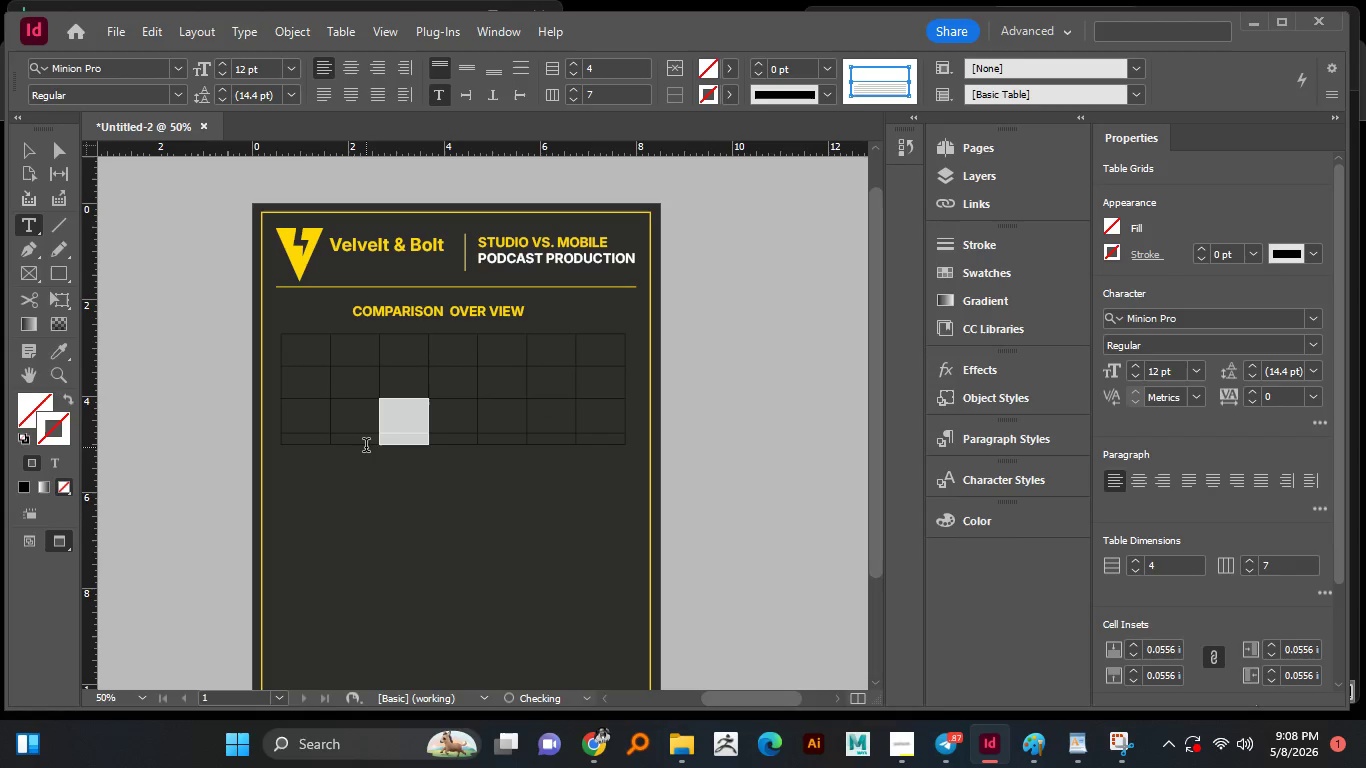 
left_click_drag(start_coordinate=[366, 447], to_coordinate=[366, 459])
 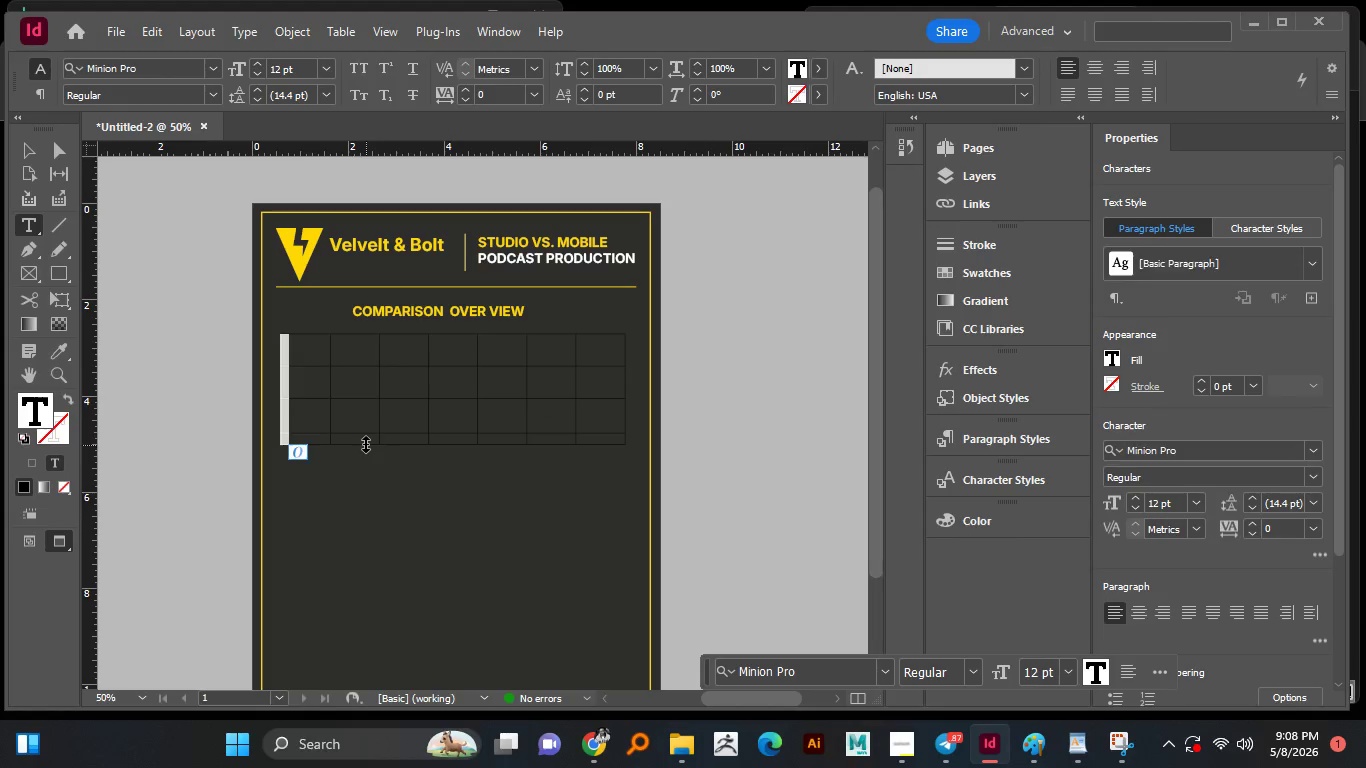 
left_click_drag(start_coordinate=[366, 445], to_coordinate=[363, 467])
 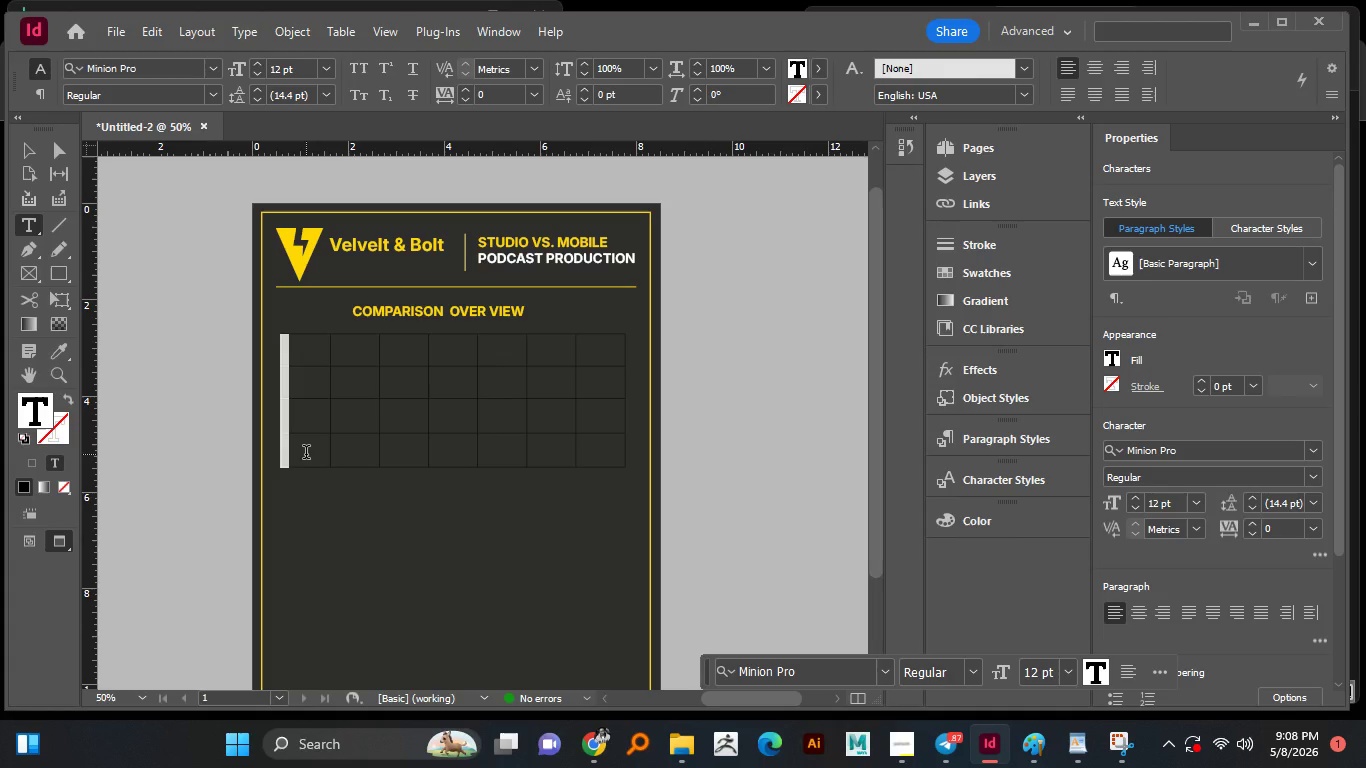 
wait(15.47)
 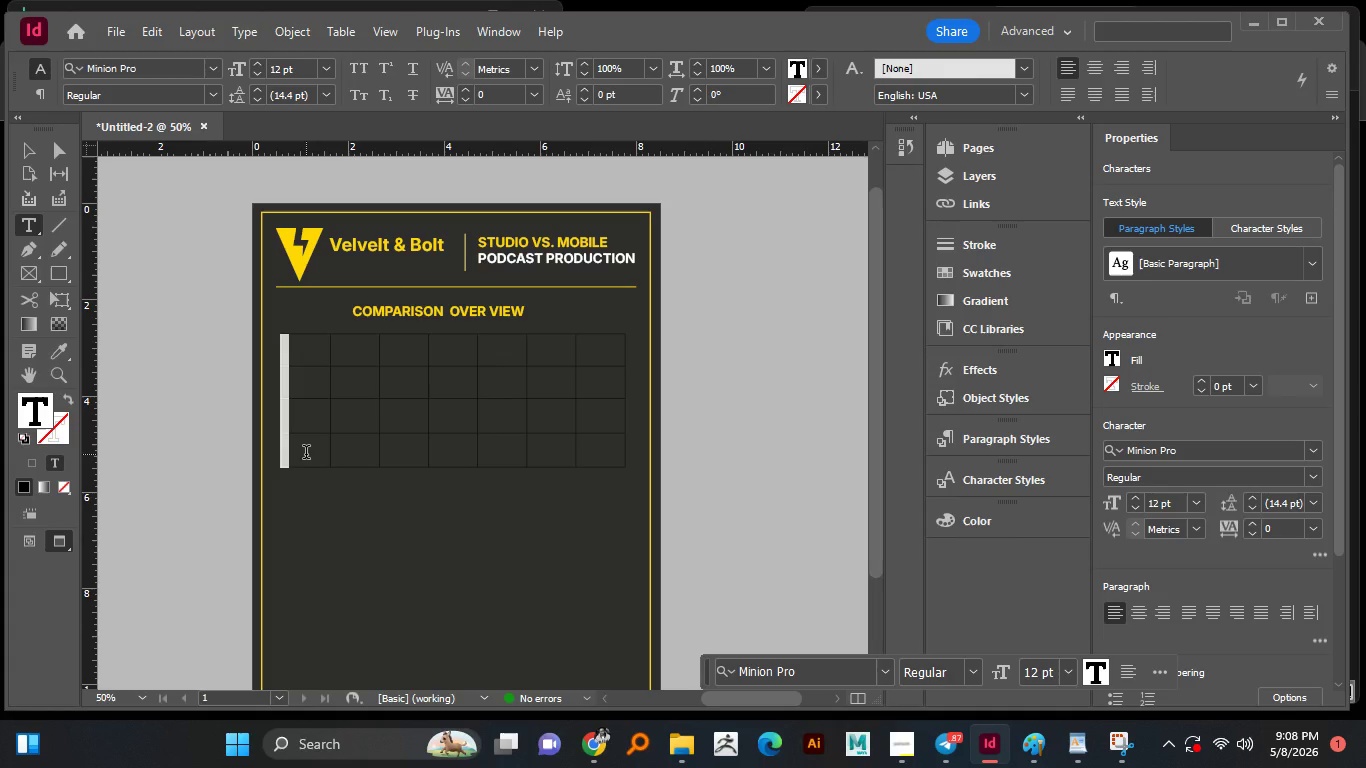 
left_click([31, 145])
 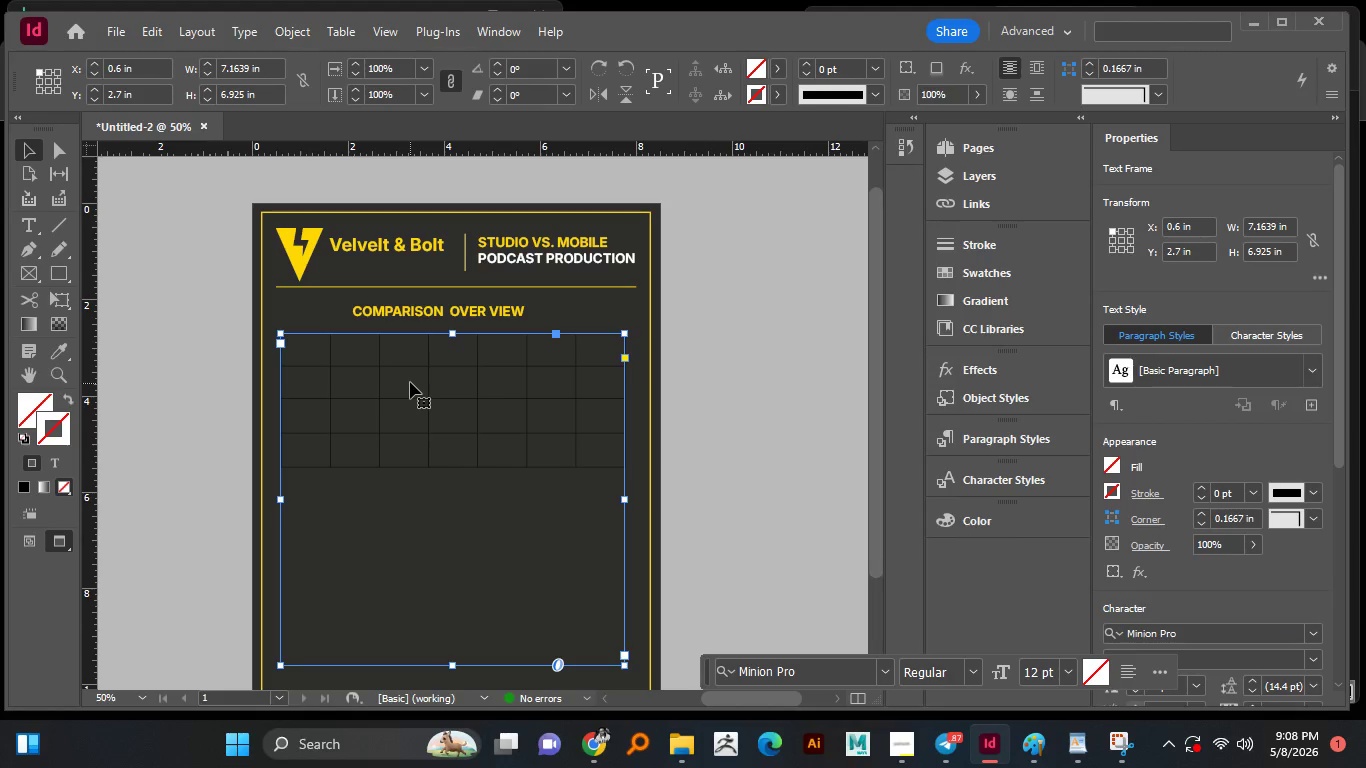 
key(Delete)
 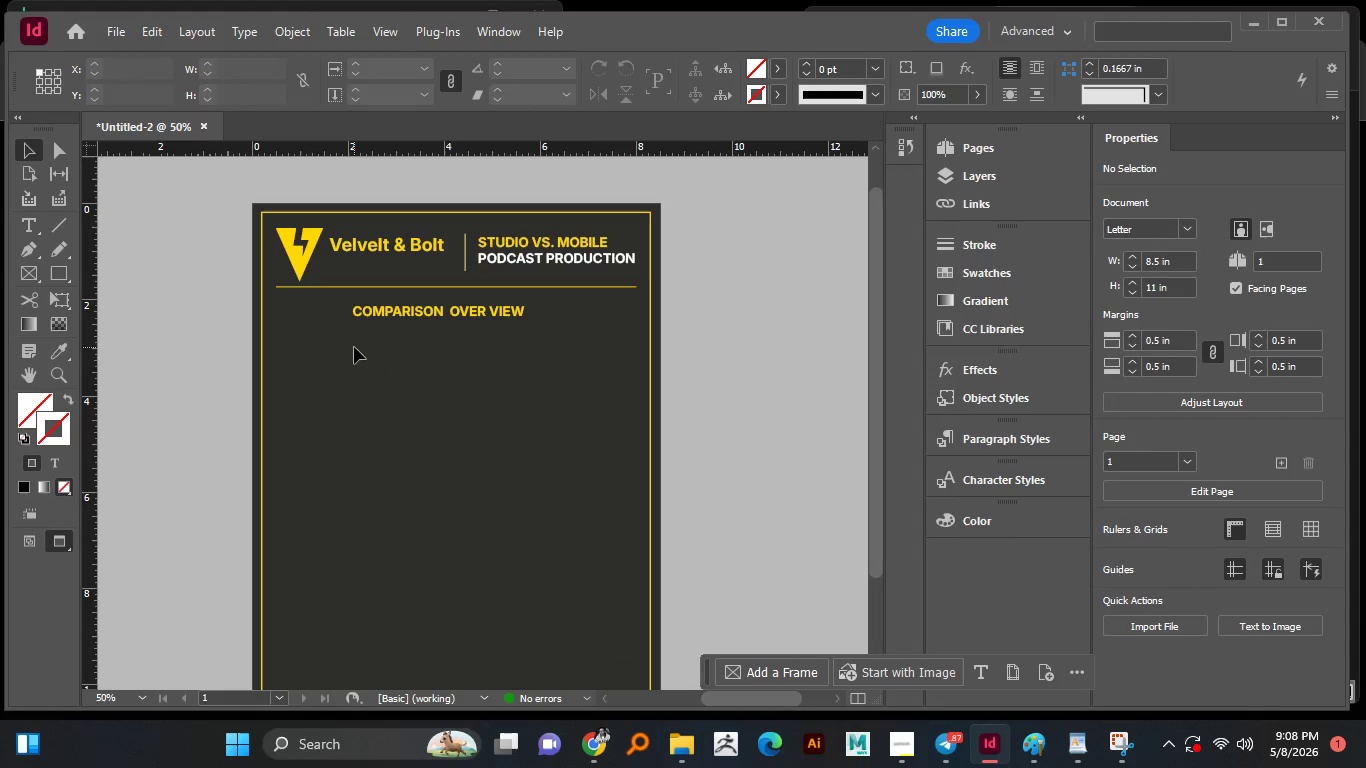 
double_click([345, 368])
 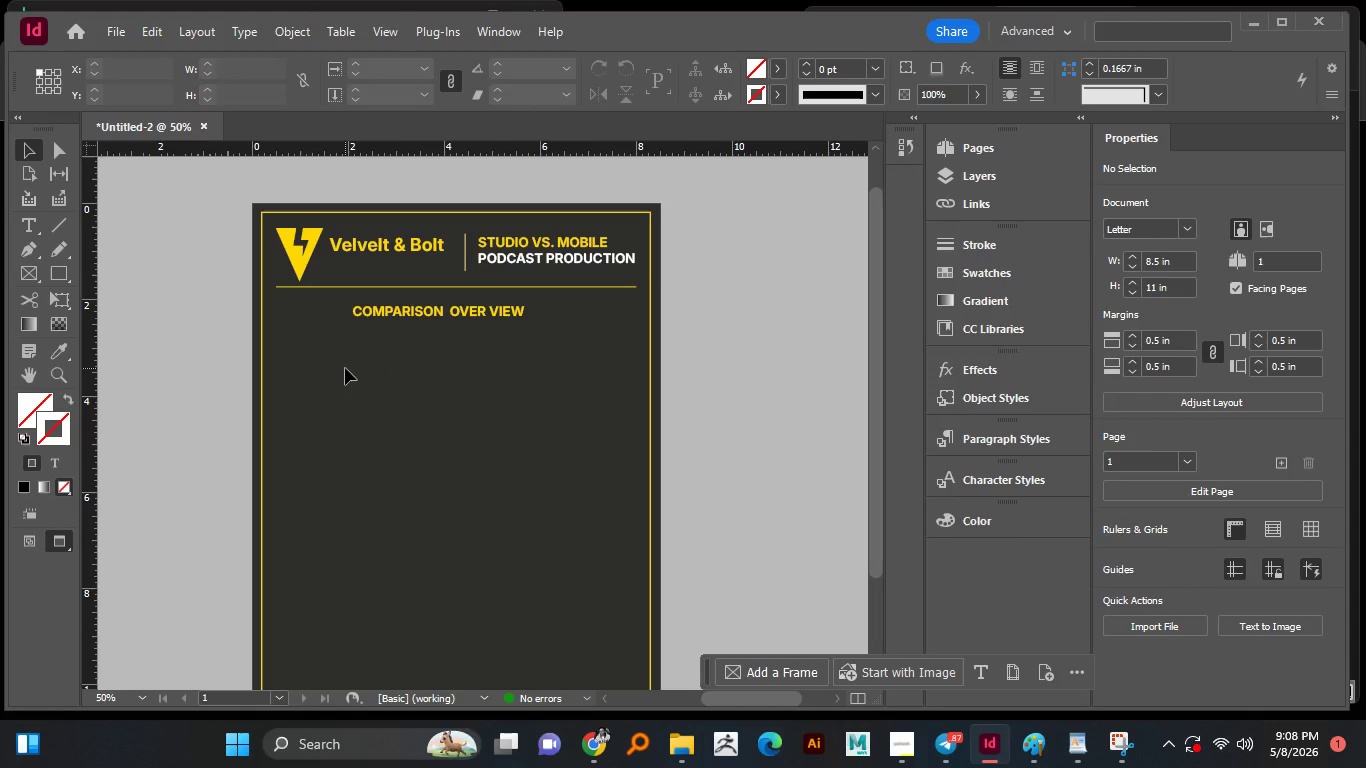 
triple_click([345, 368])
 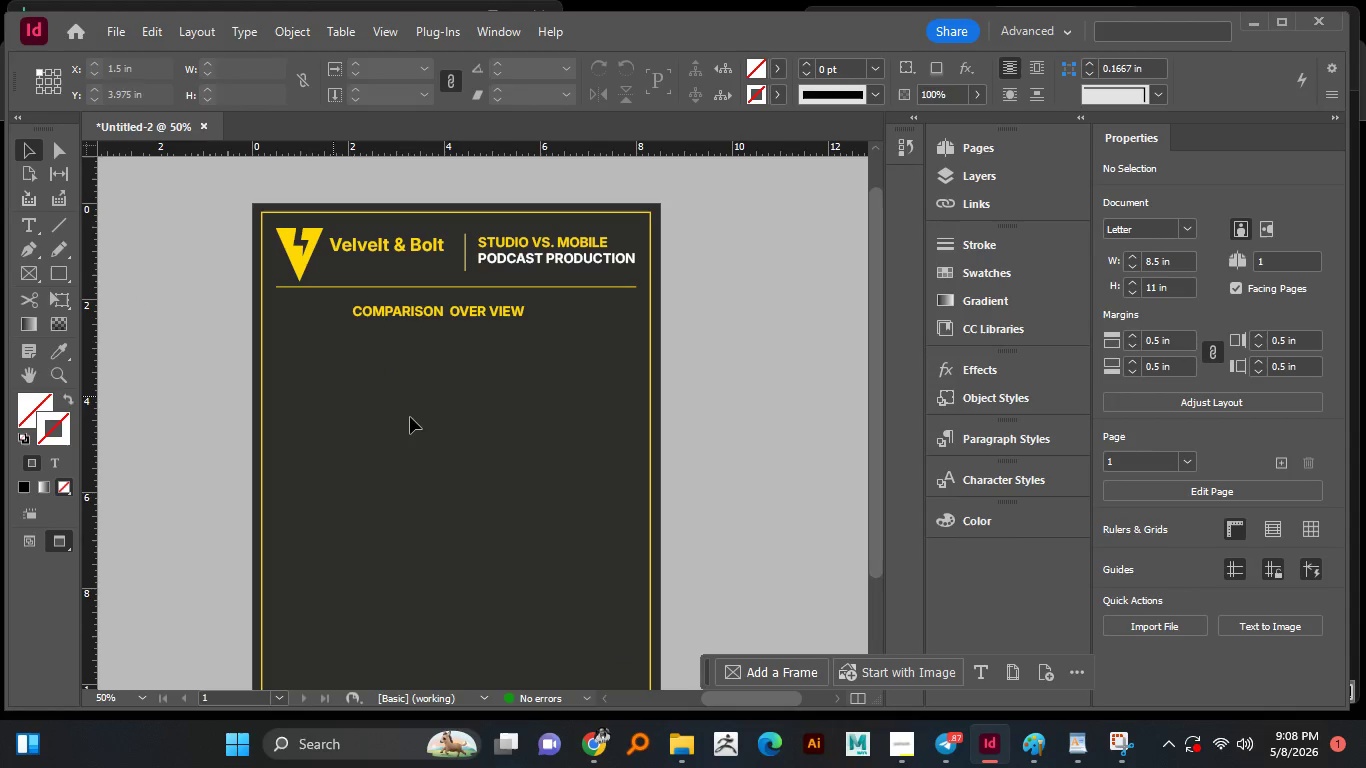 
key(W)
 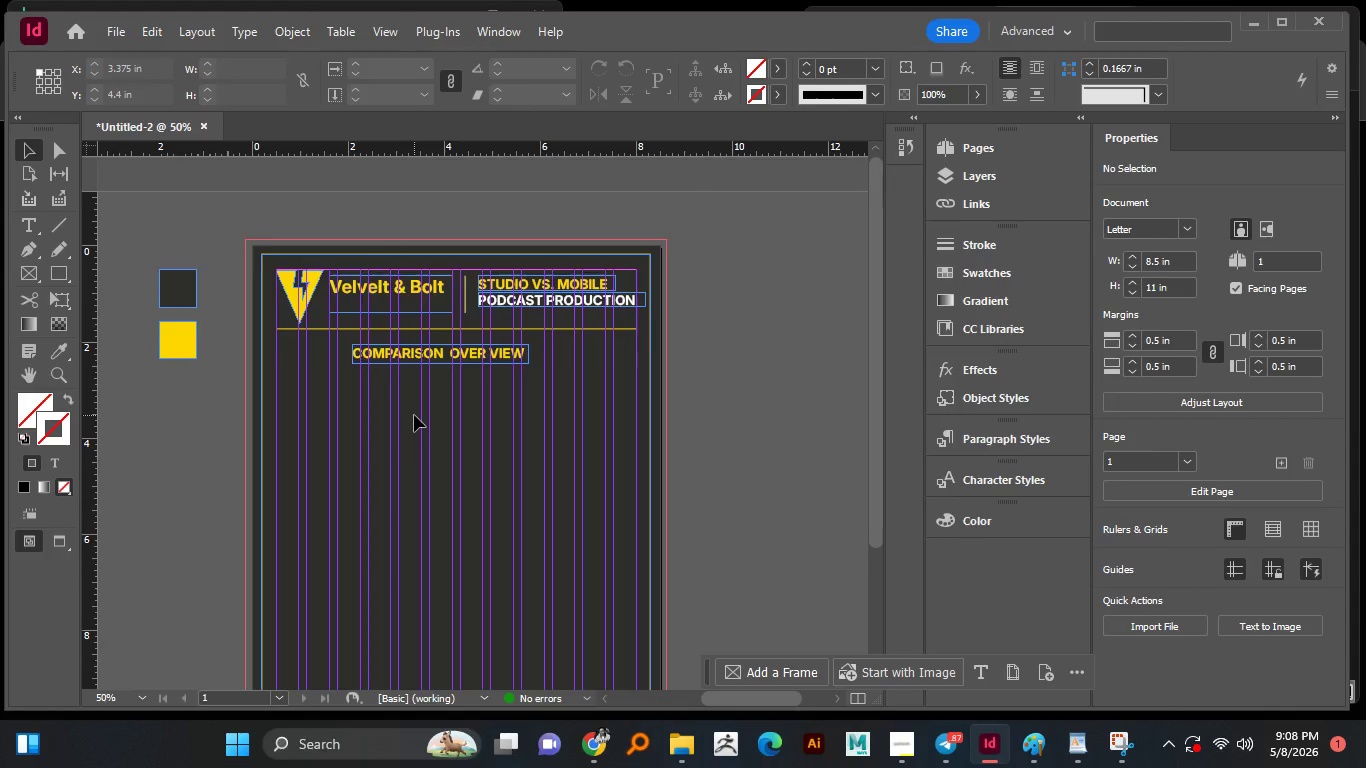 
scroll: coordinate [414, 415], scroll_direction: up, amount: 1.0
 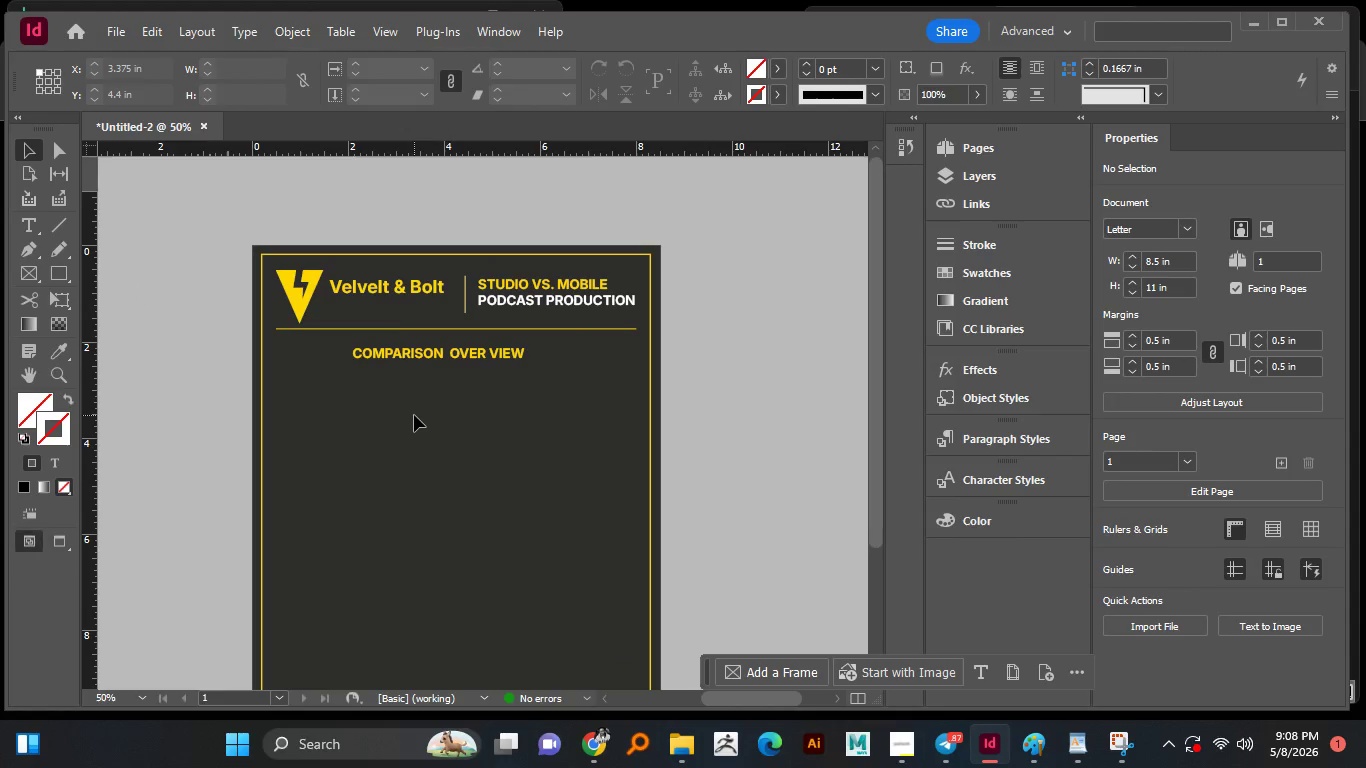 
scroll: coordinate [397, 414], scroll_direction: down, amount: 2.0
 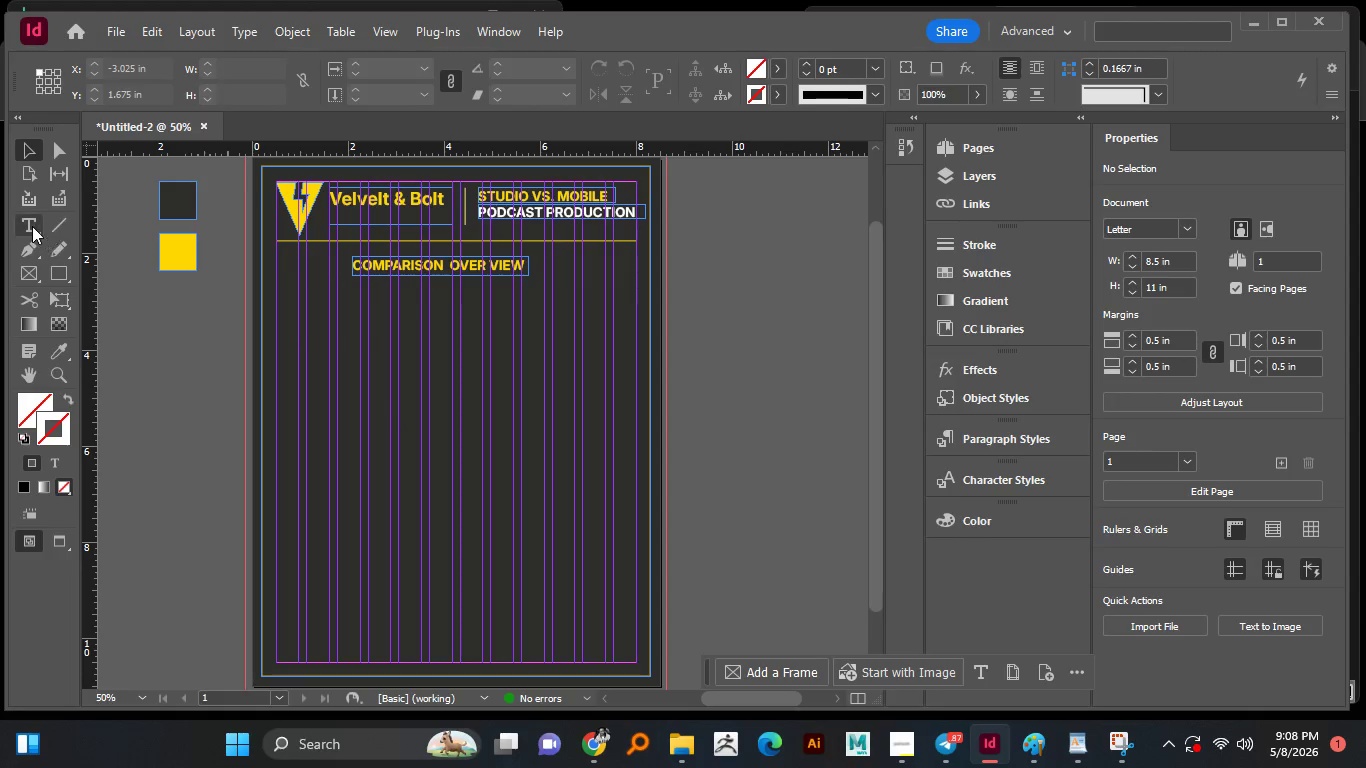 
left_click([32, 226])
 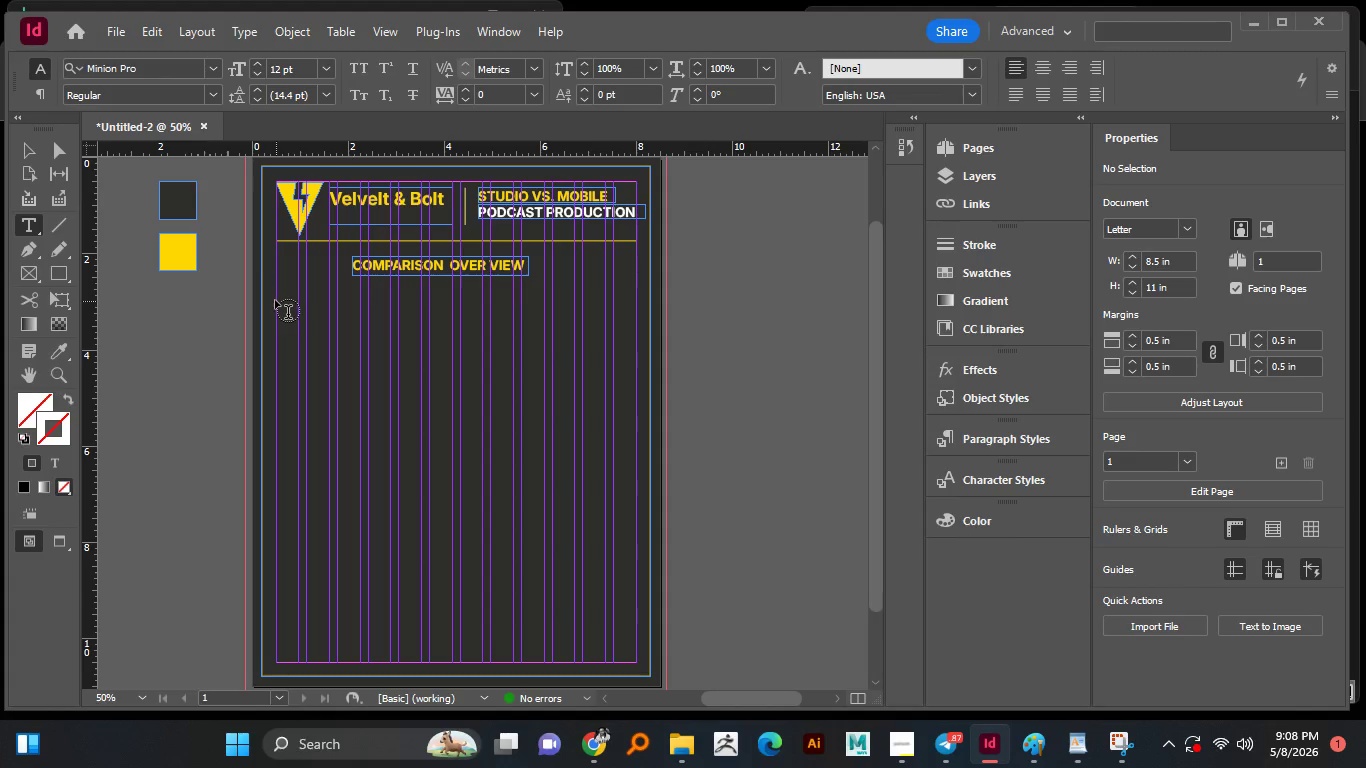 
left_click_drag(start_coordinate=[279, 290], to_coordinate=[635, 578])
 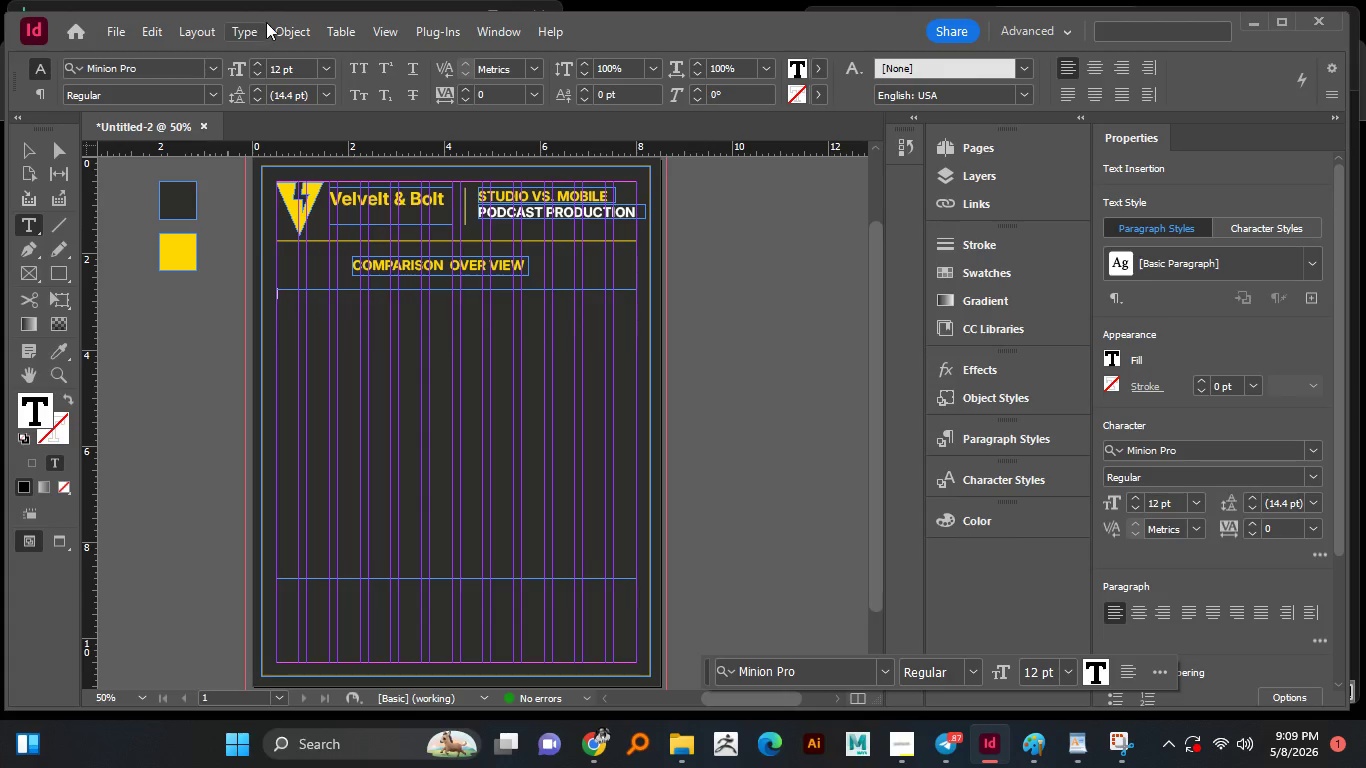 
left_click([334, 30])
 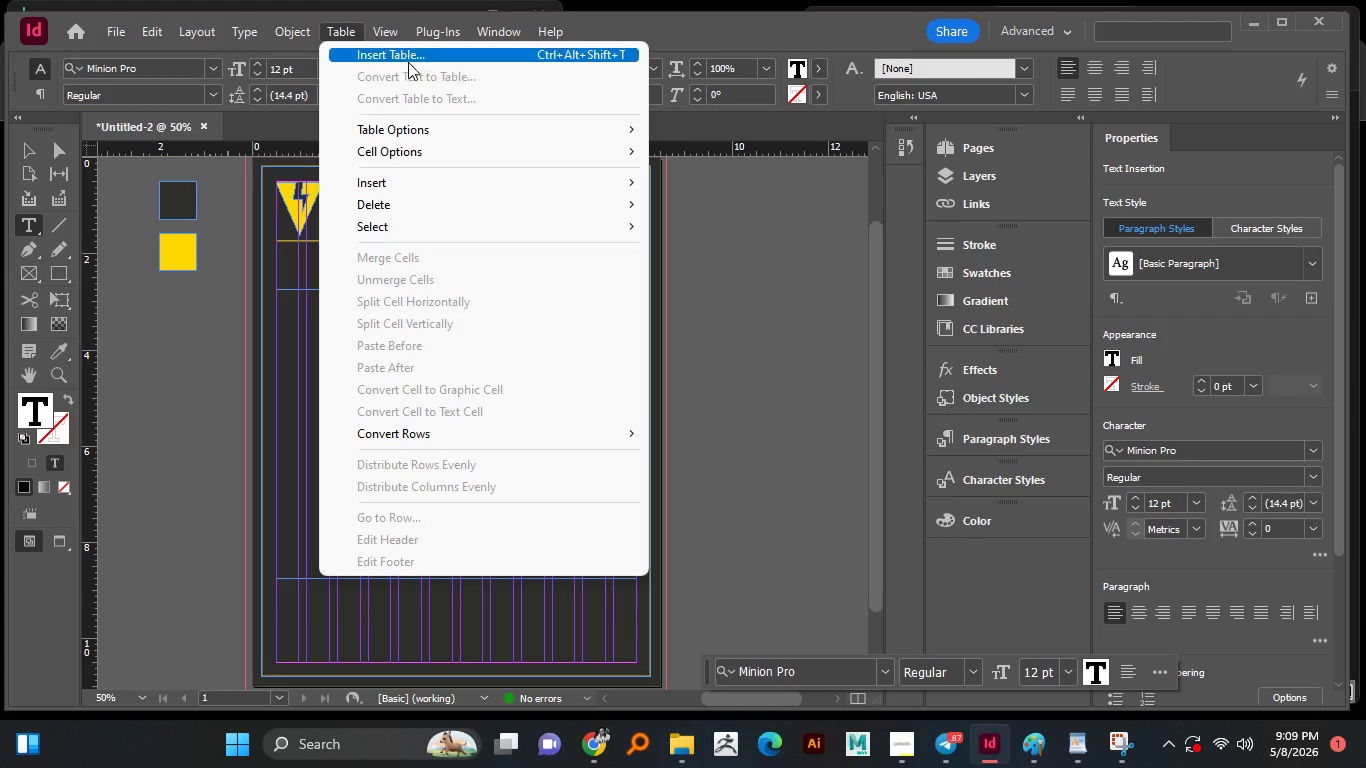 
left_click([413, 59])
 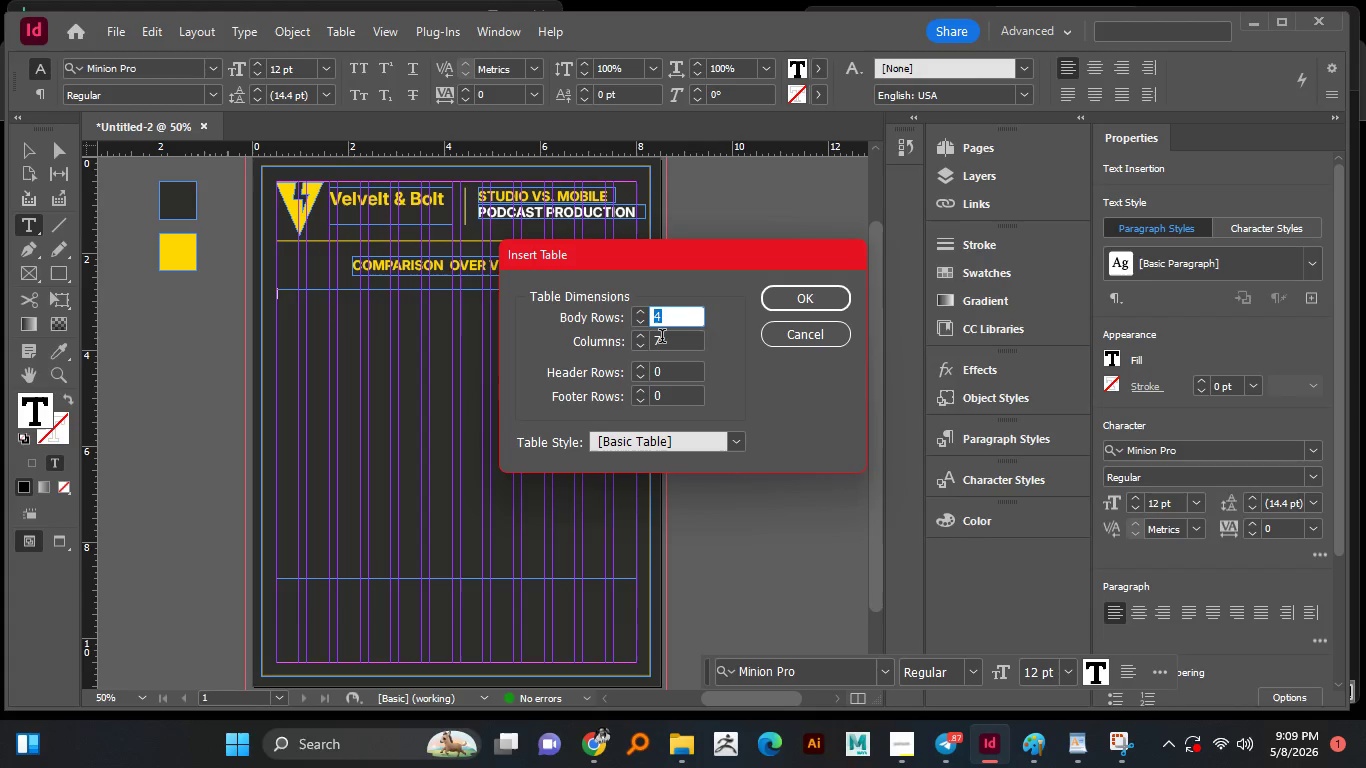 
left_click_drag(start_coordinate=[662, 338], to_coordinate=[635, 343])
 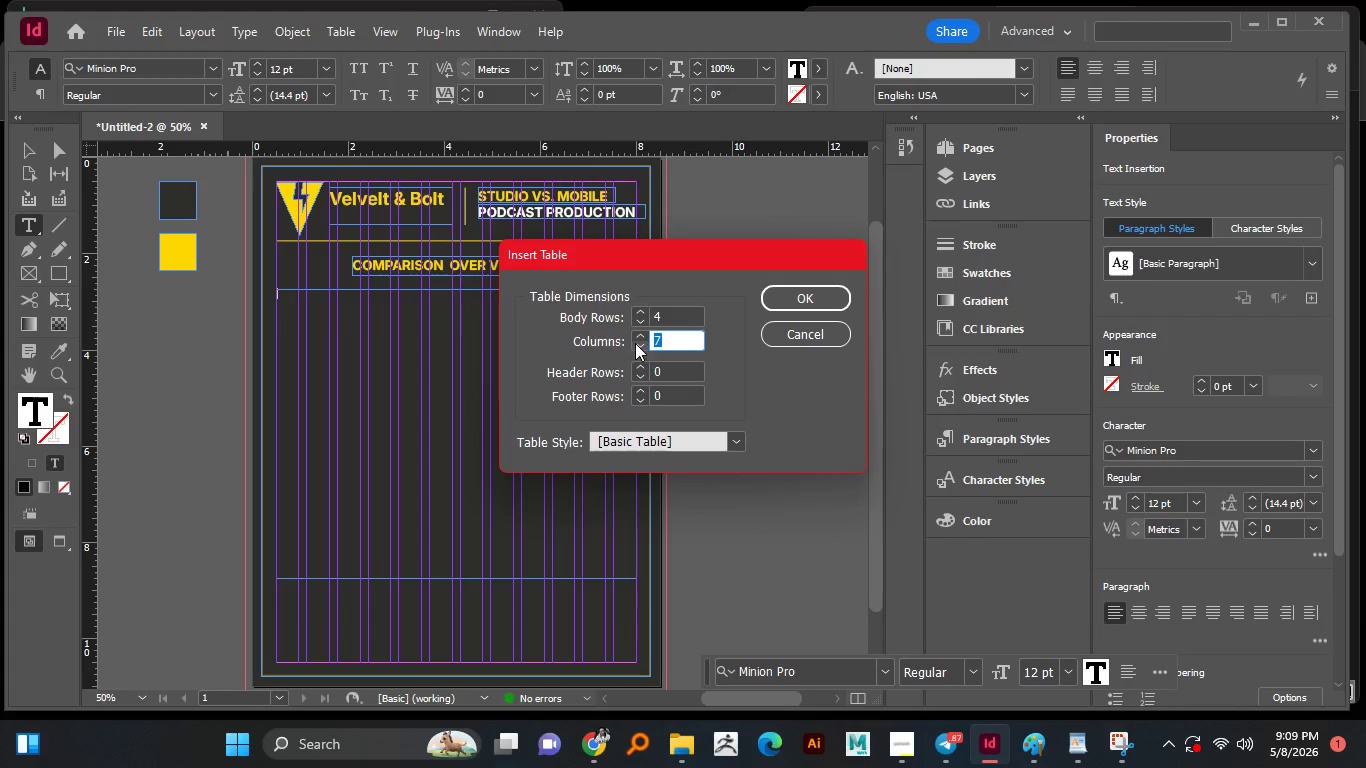 
key(Numpad7)
 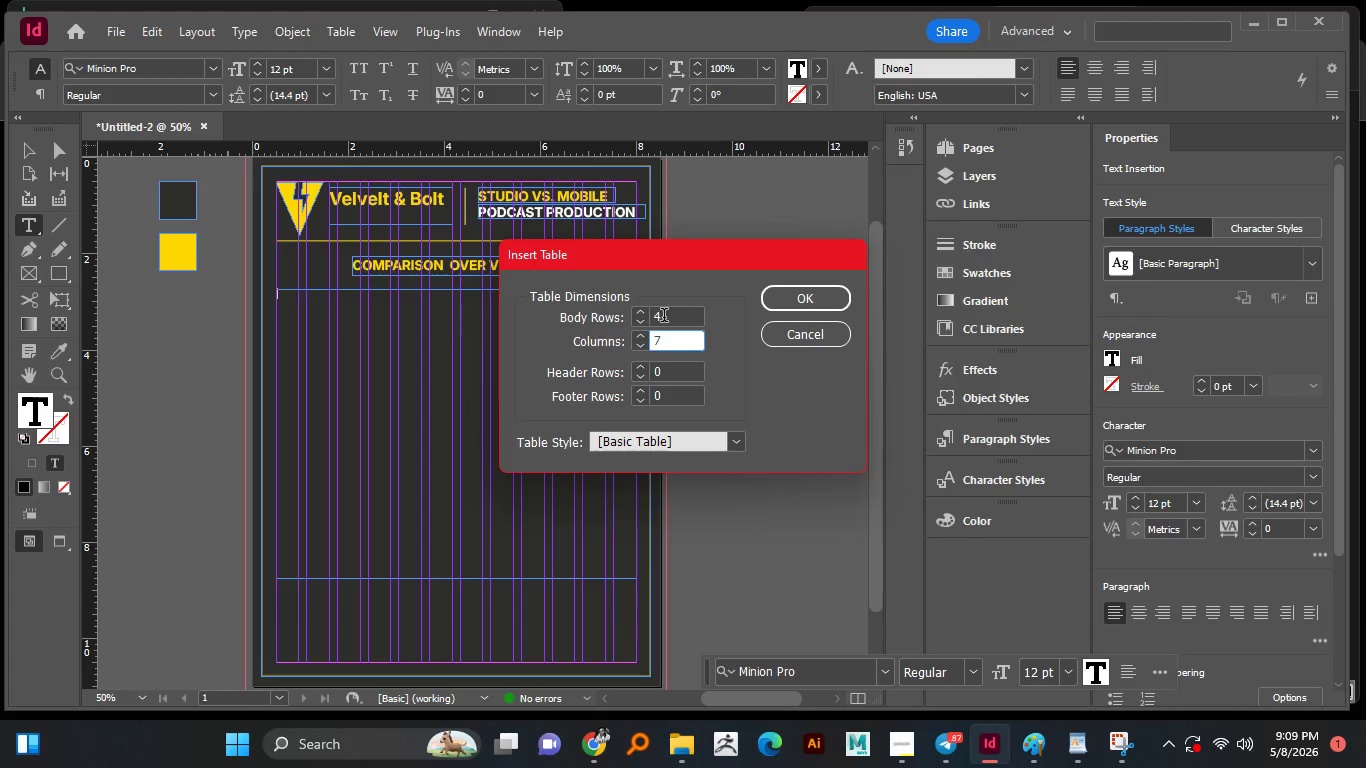 
left_click_drag(start_coordinate=[664, 317], to_coordinate=[635, 318])
 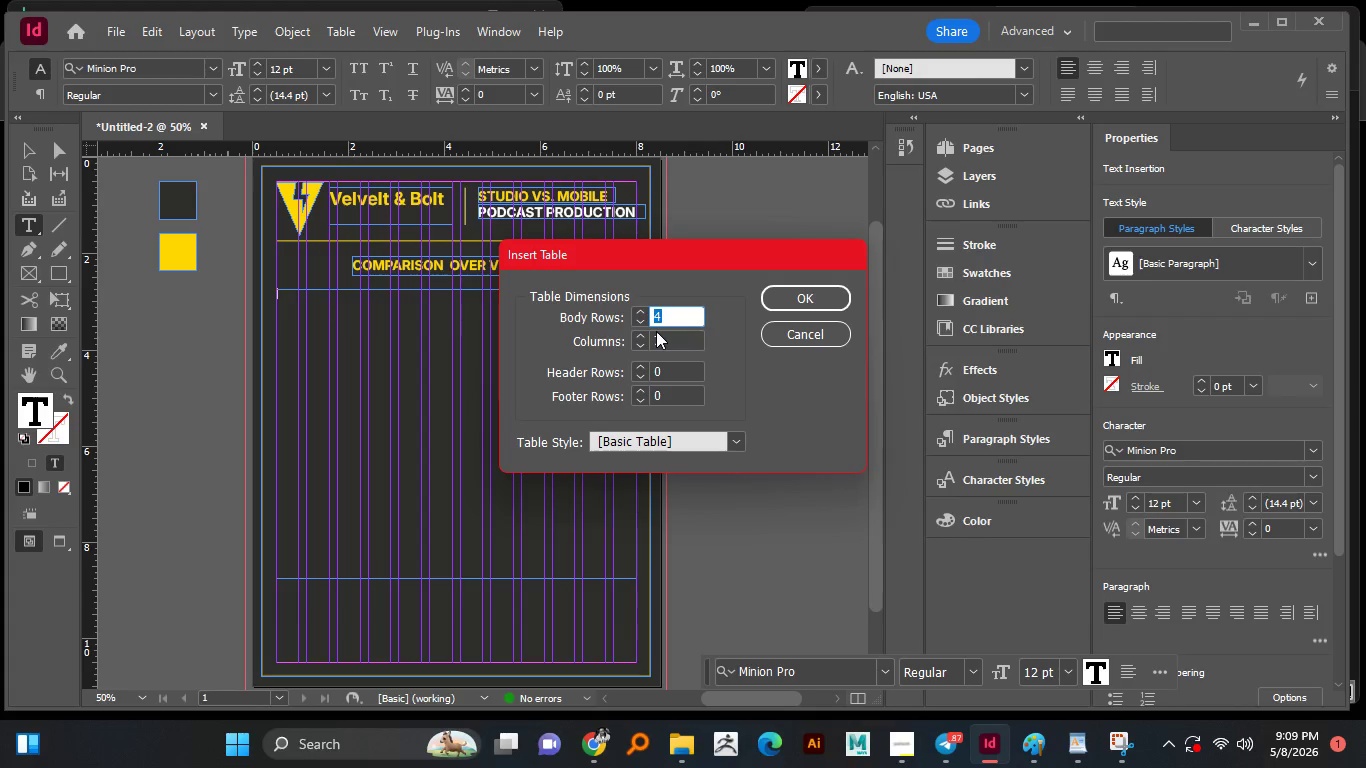 
key(Numpad7)
 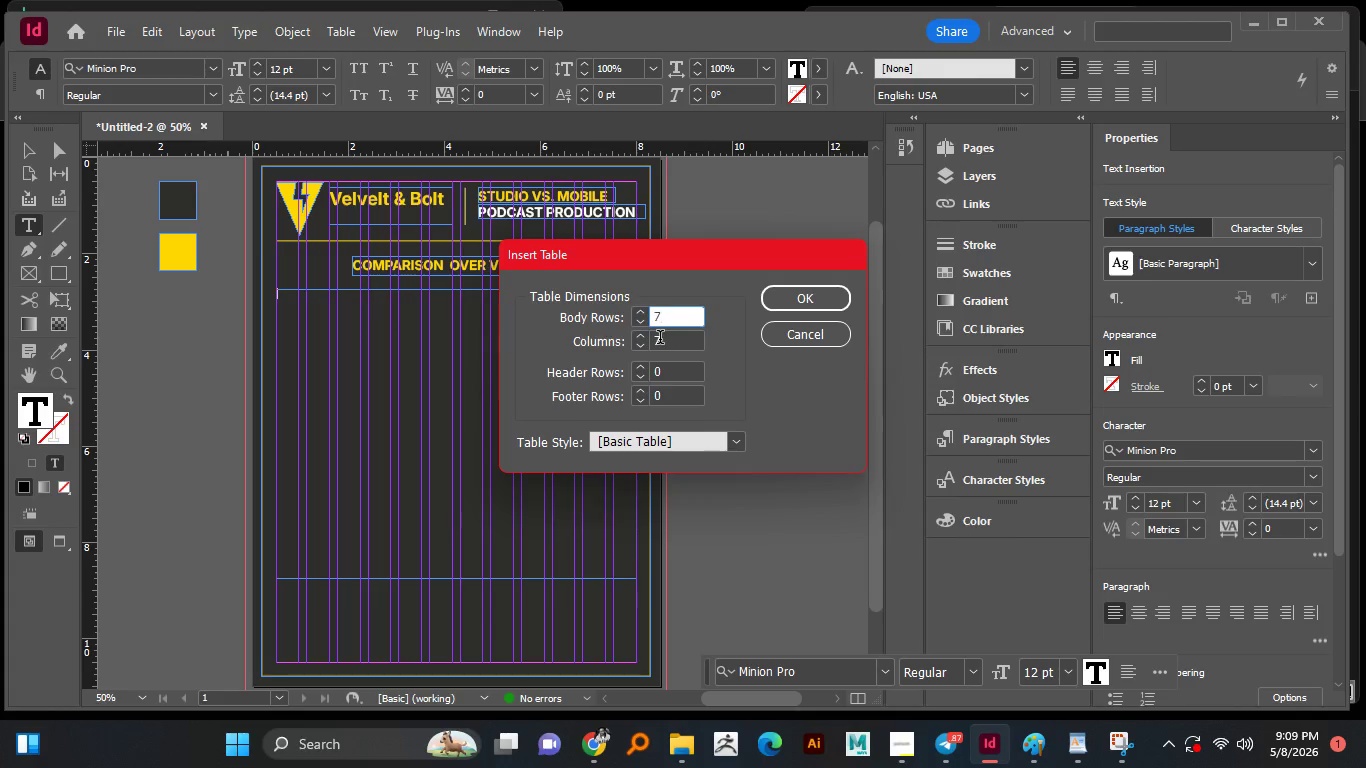 
left_click_drag(start_coordinate=[660, 339], to_coordinate=[630, 343])
 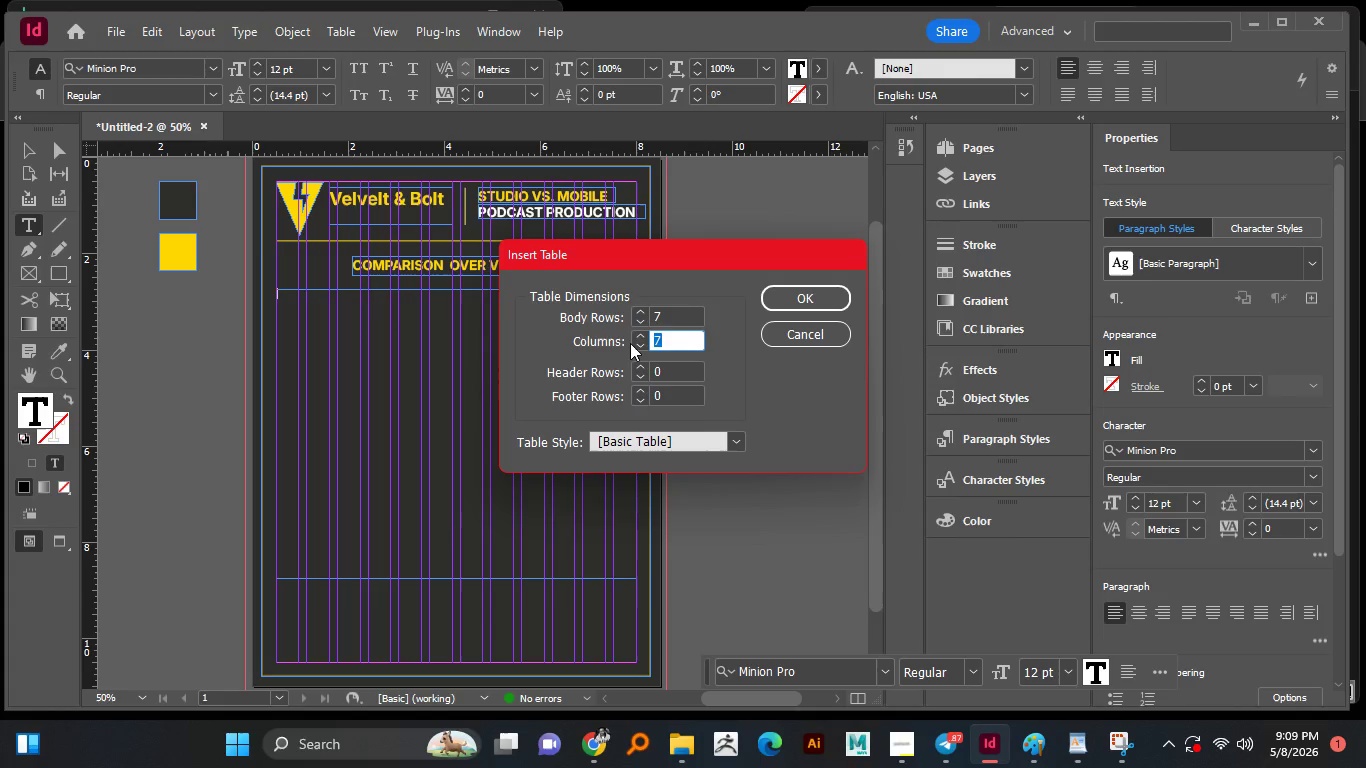 
key(Numpad4)
 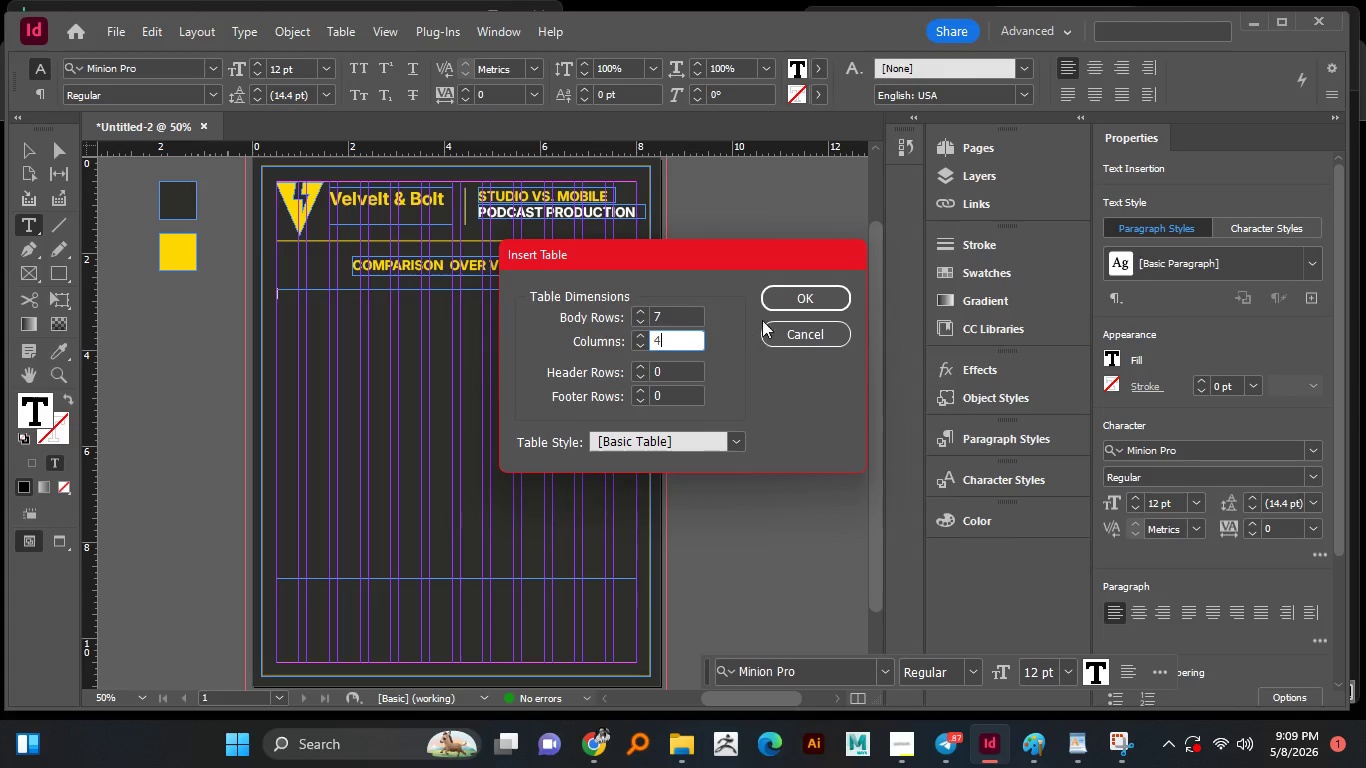 
left_click([778, 306])
 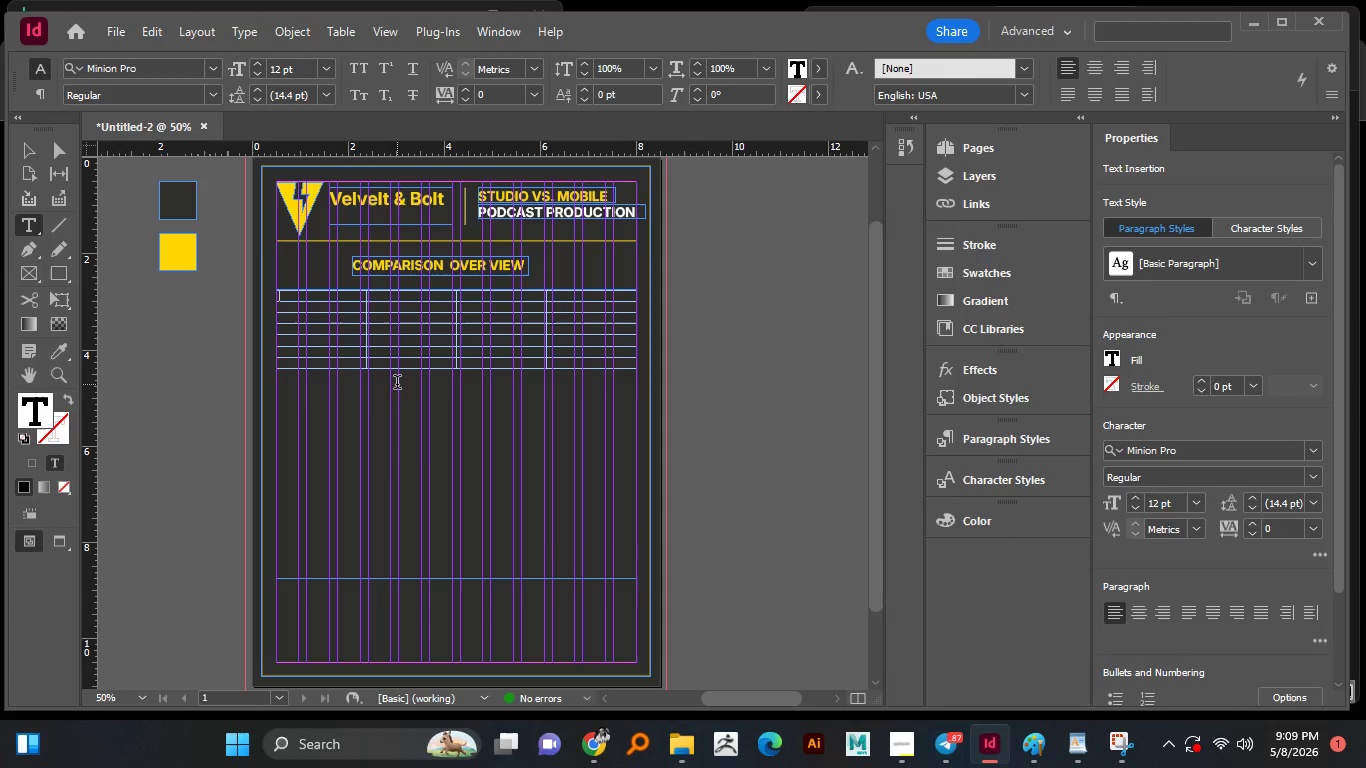 
wait(5.39)
 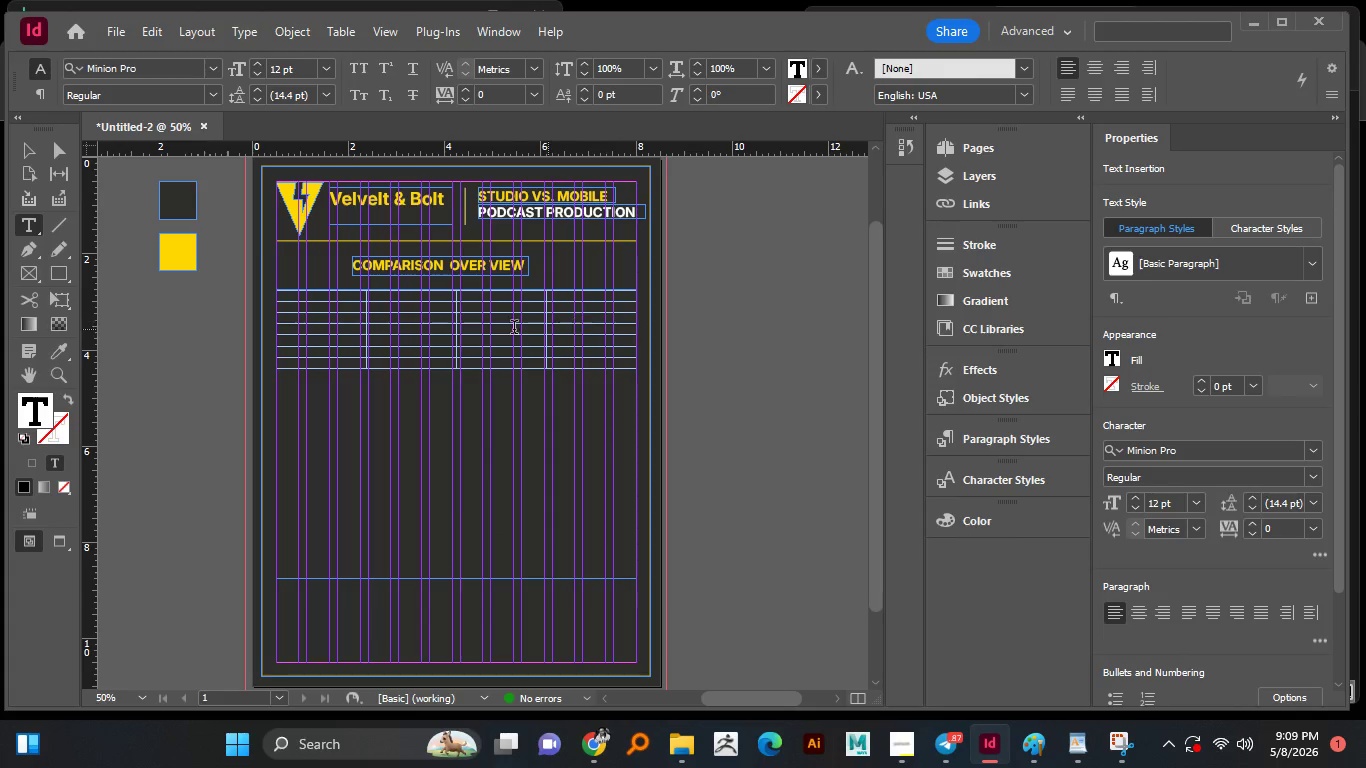 
key(W)
 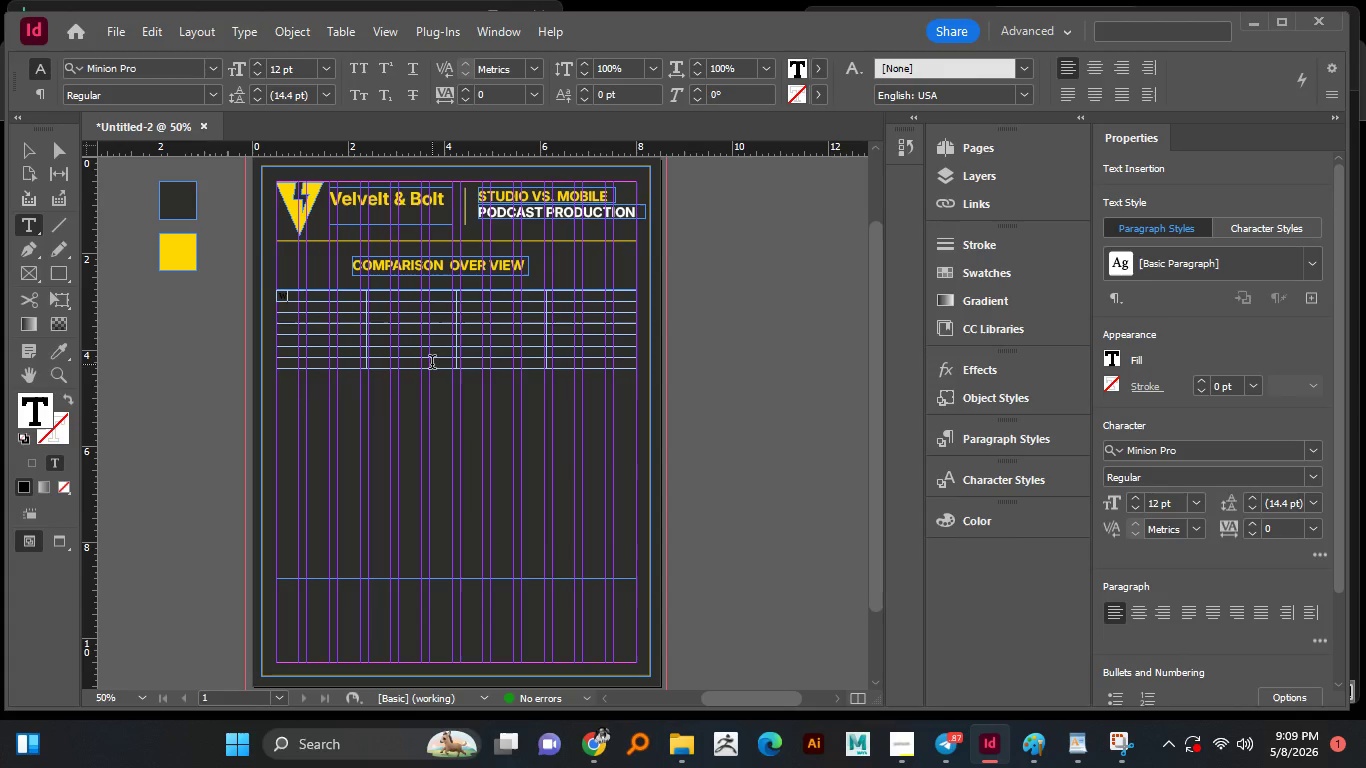 
key(W)
 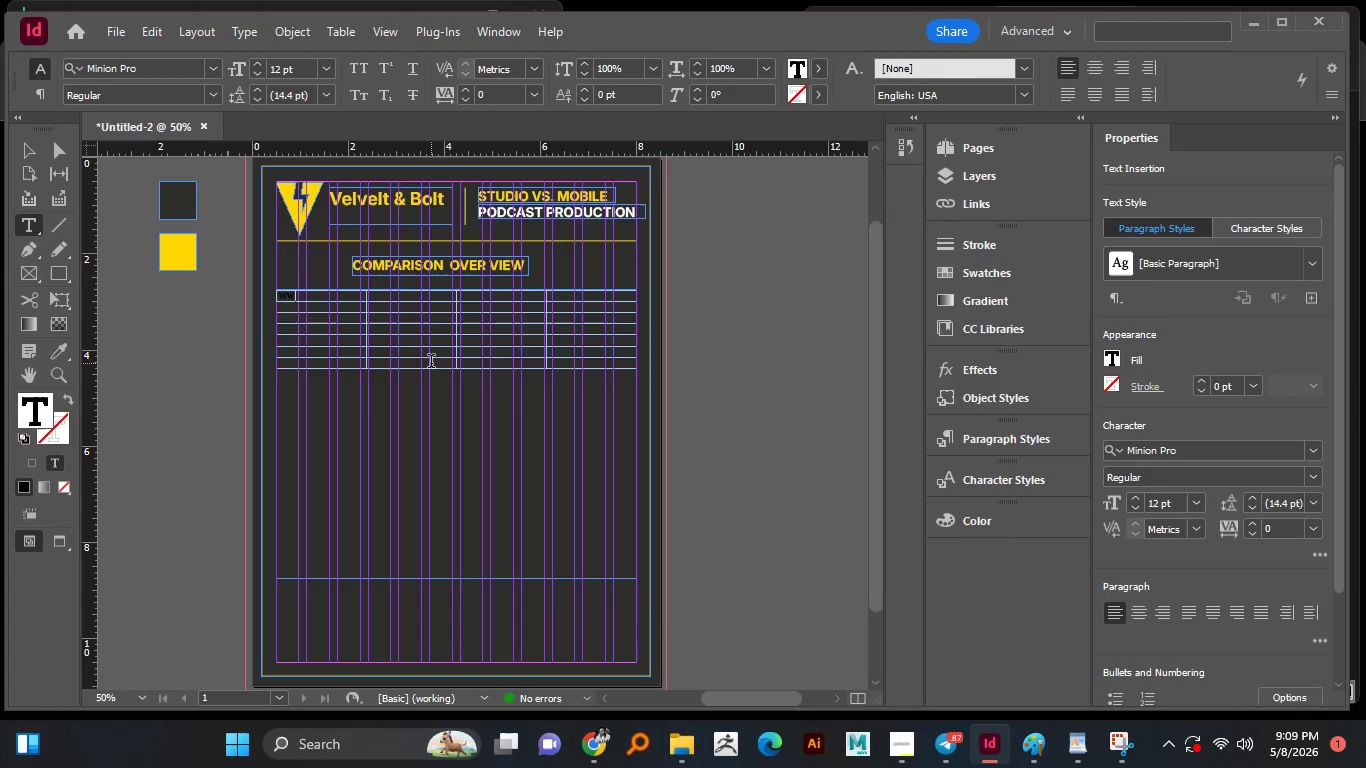 
key(Backspace)
 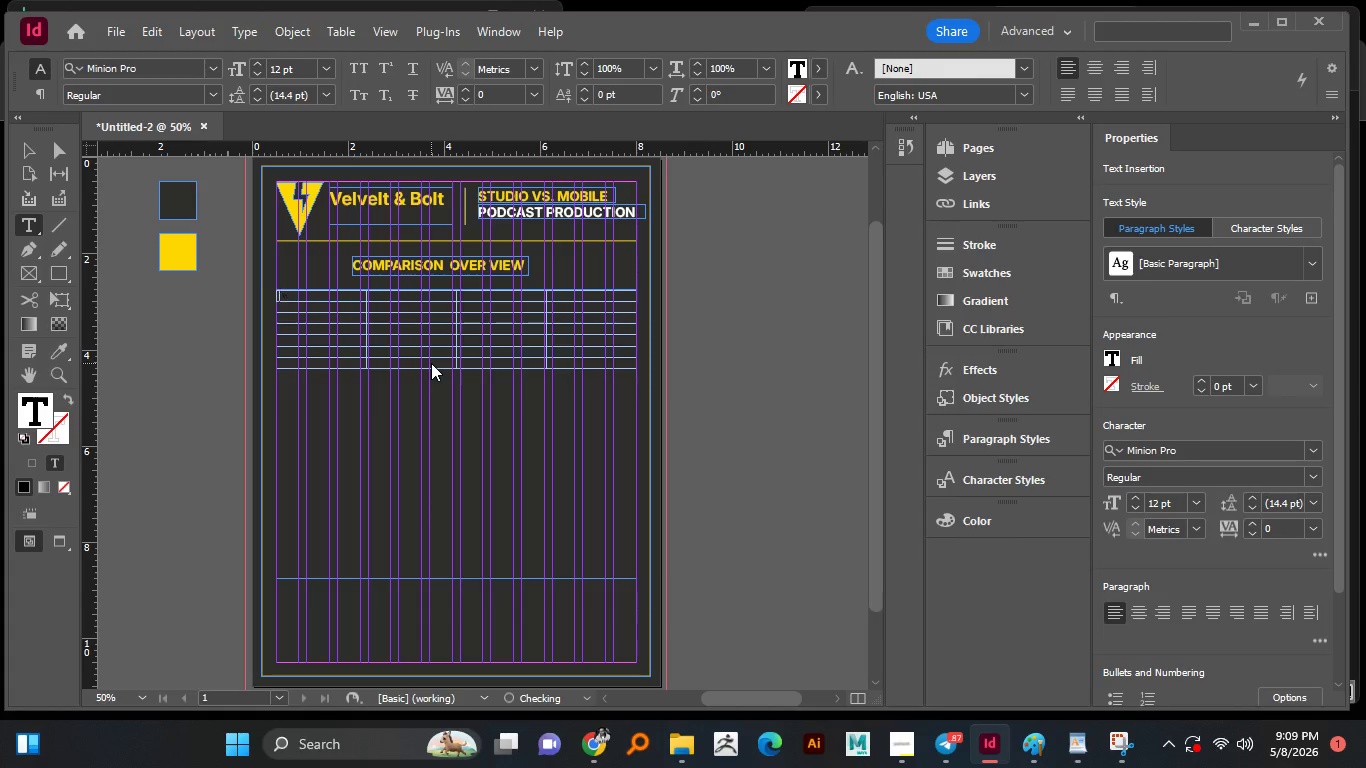 
key(Backspace)
 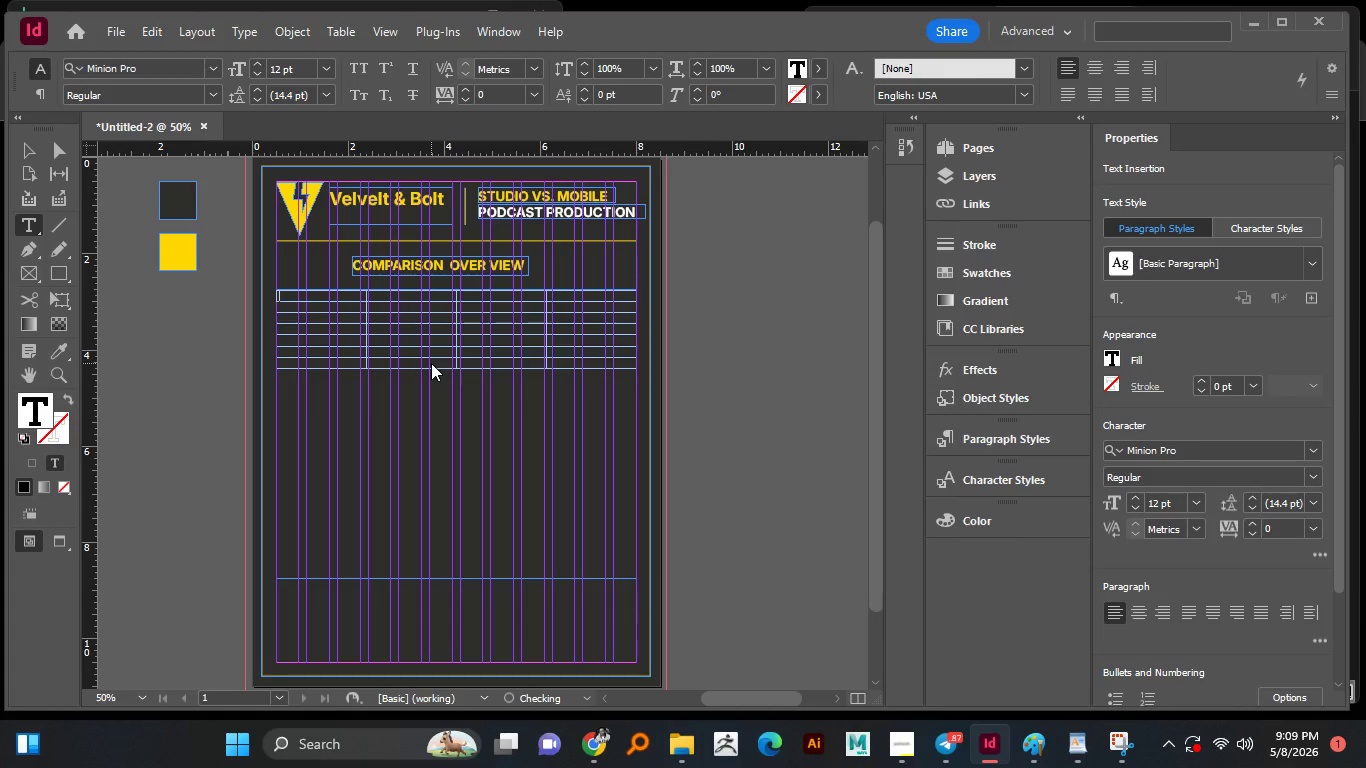 
key(Backspace)
 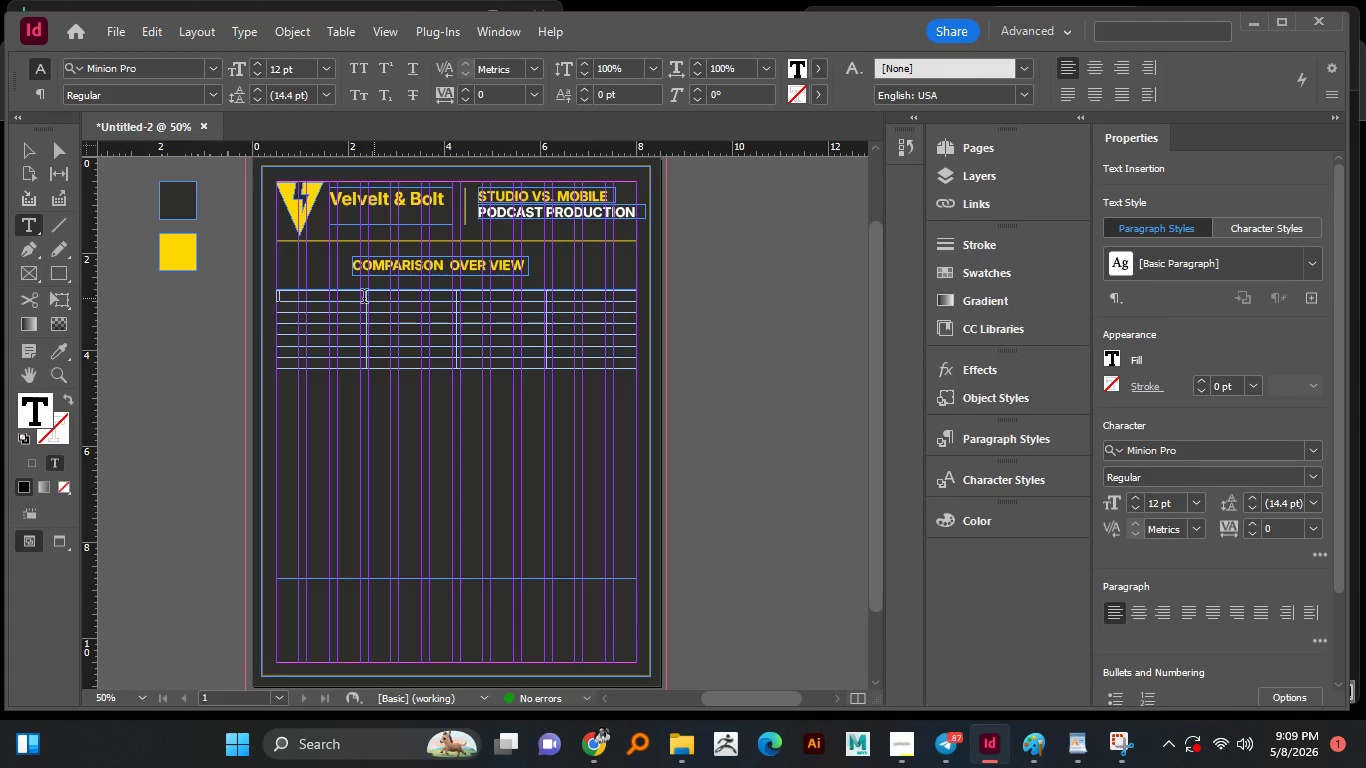 
left_click_drag(start_coordinate=[349, 303], to_coordinate=[340, 335])
 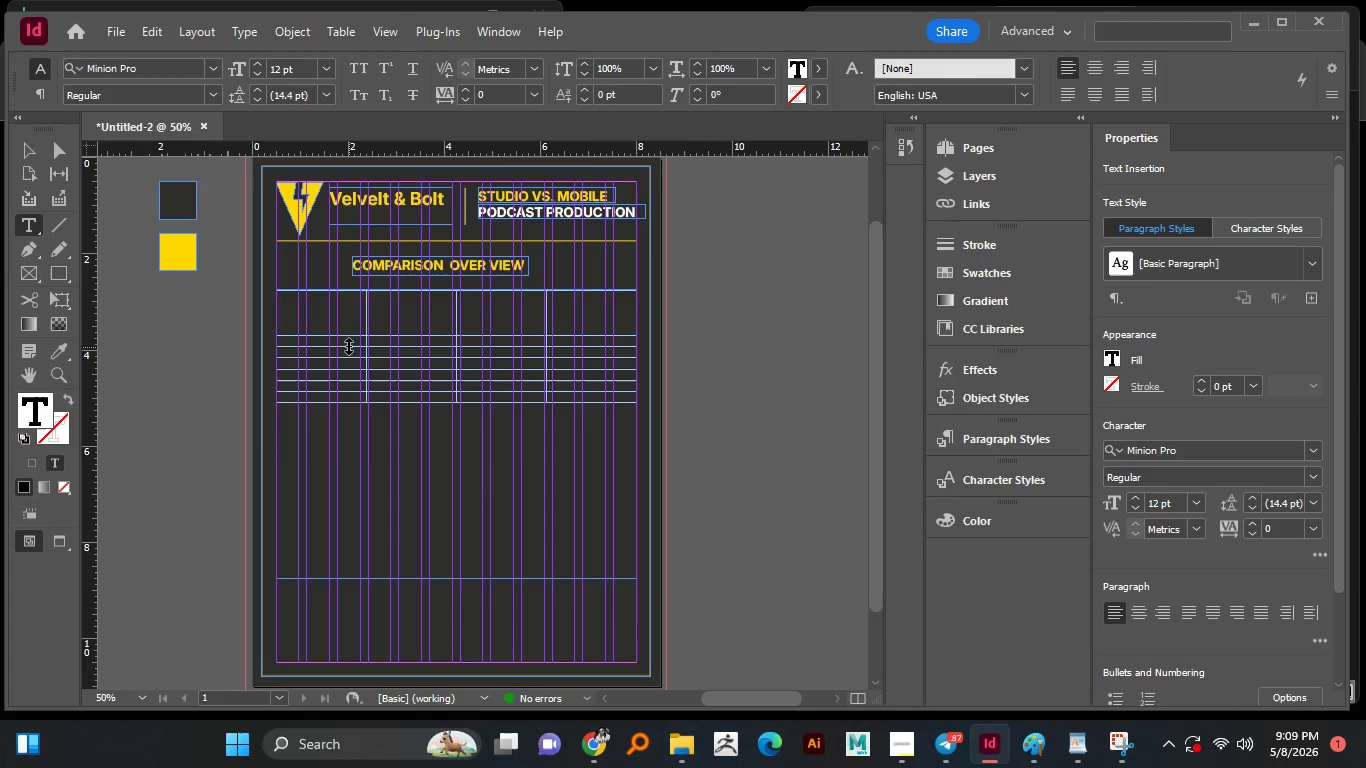 
left_click_drag(start_coordinate=[349, 346], to_coordinate=[351, 381])
 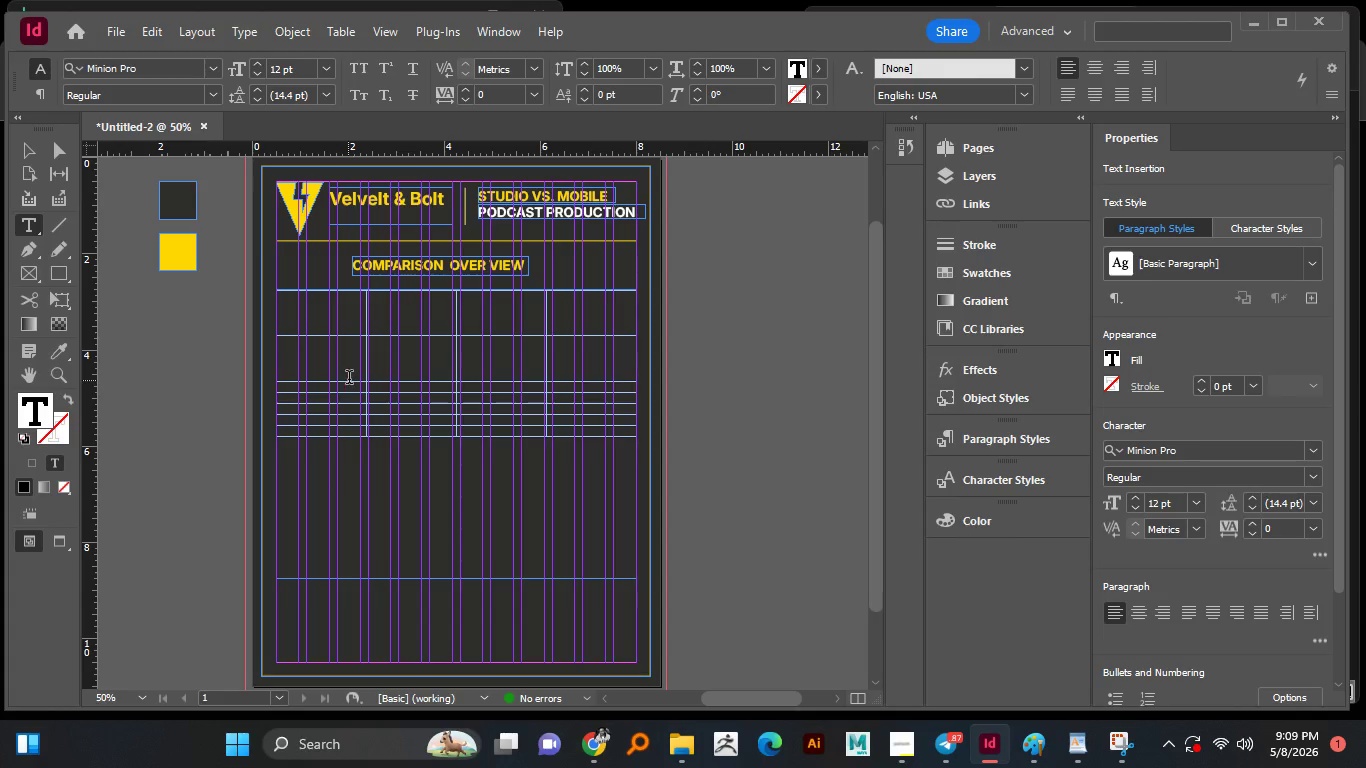 
left_click([349, 379])
 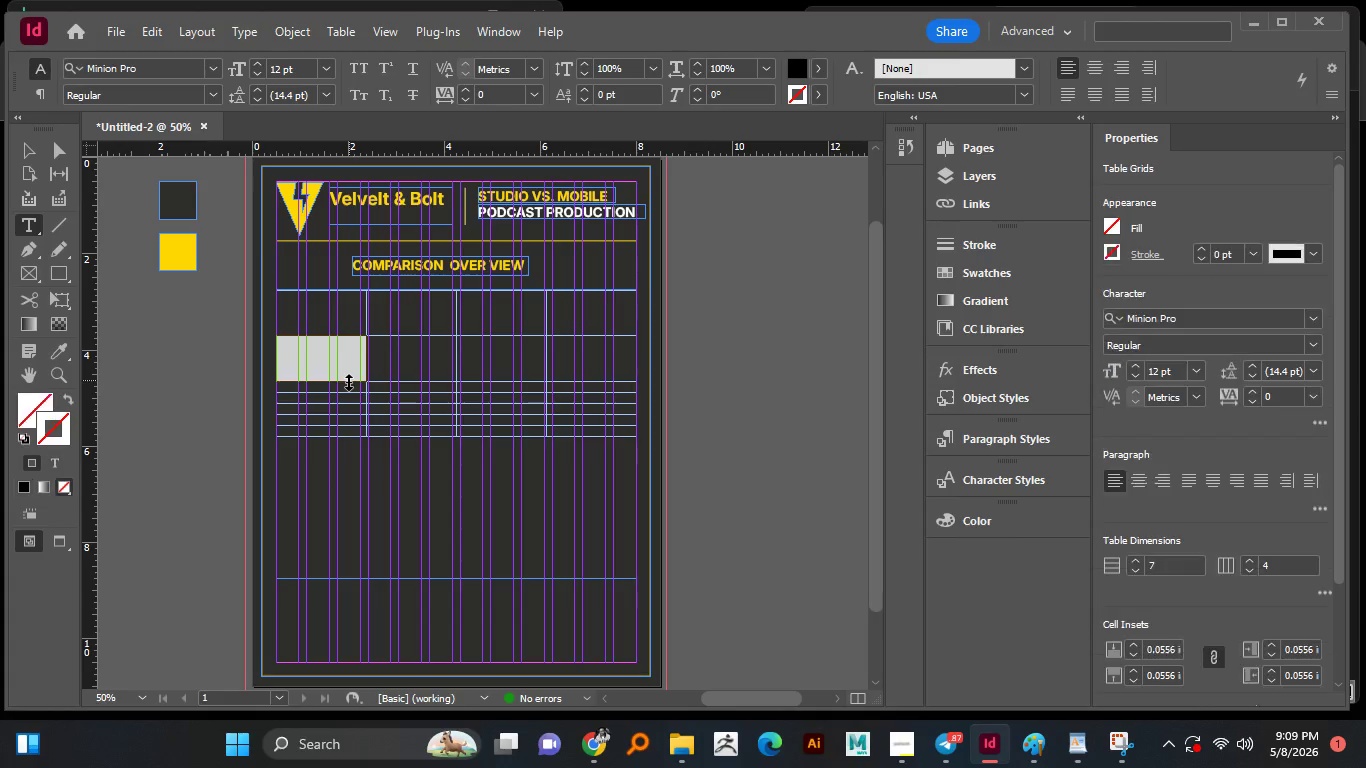 
left_click_drag(start_coordinate=[349, 383], to_coordinate=[347, 371])
 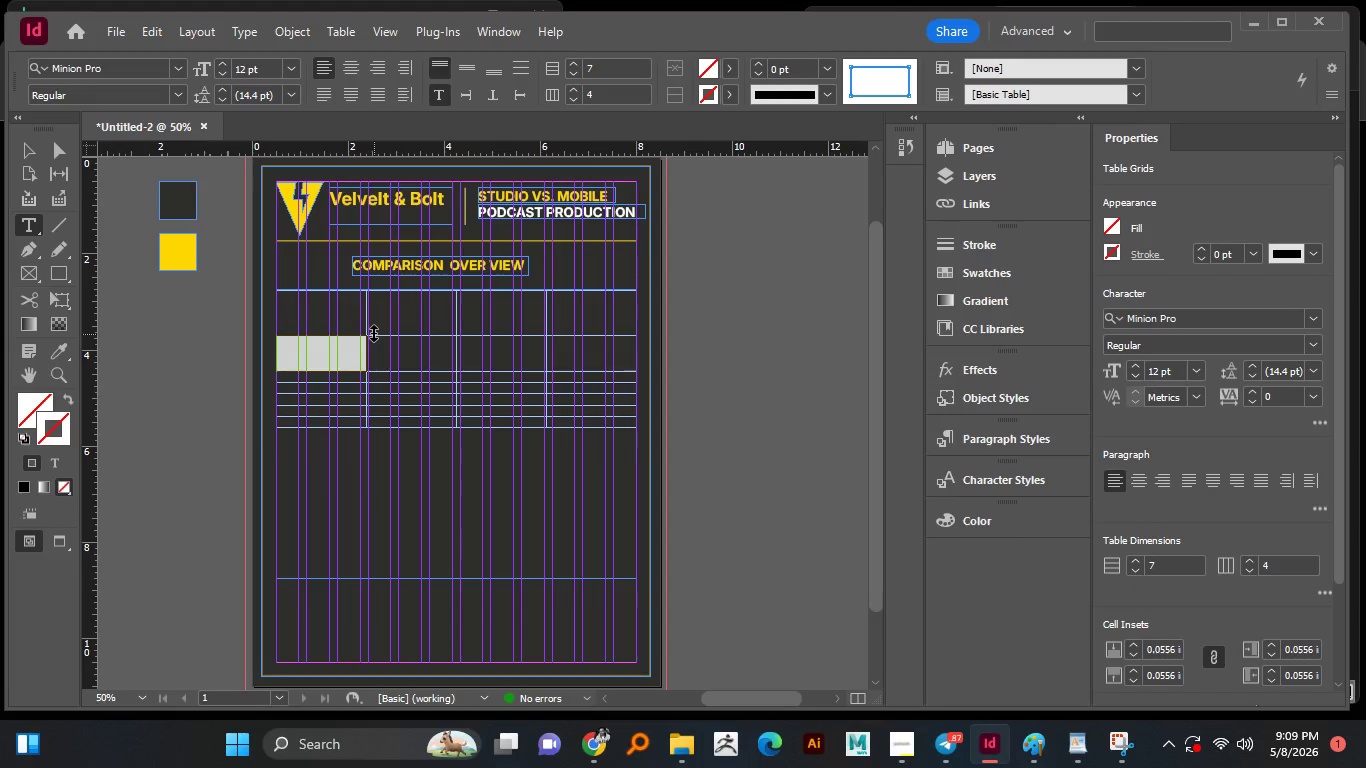 
left_click_drag(start_coordinate=[374, 334], to_coordinate=[373, 325])
 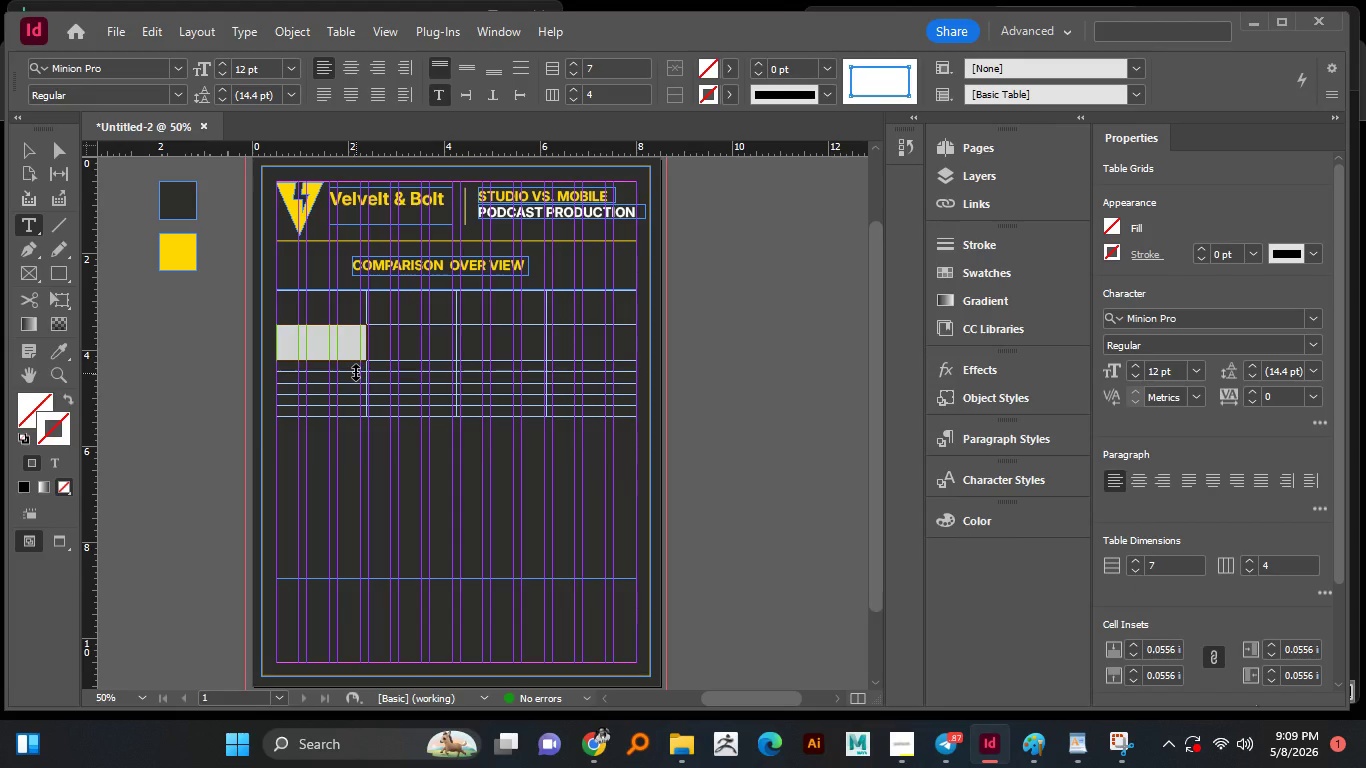 
left_click_drag(start_coordinate=[356, 373], to_coordinate=[356, 392])
 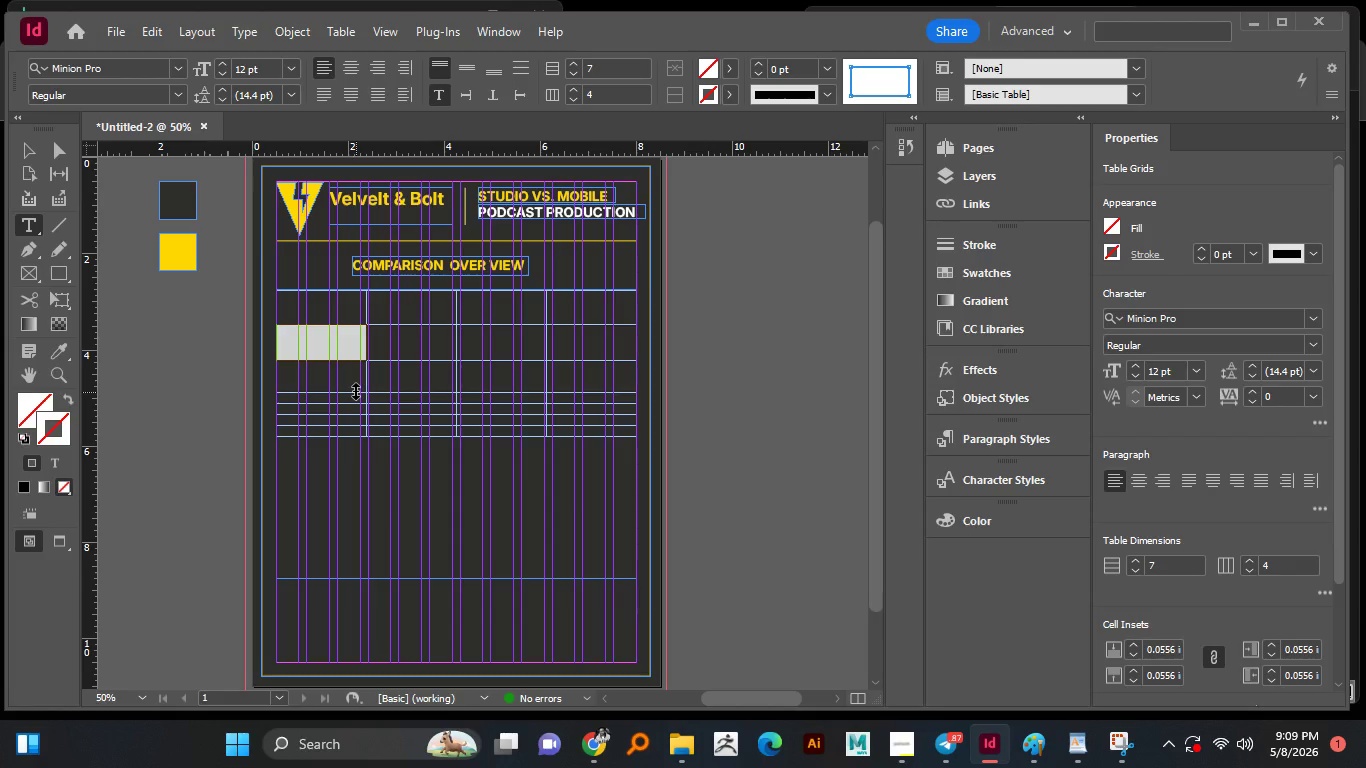 
left_click_drag(start_coordinate=[356, 392], to_coordinate=[357, 397])
 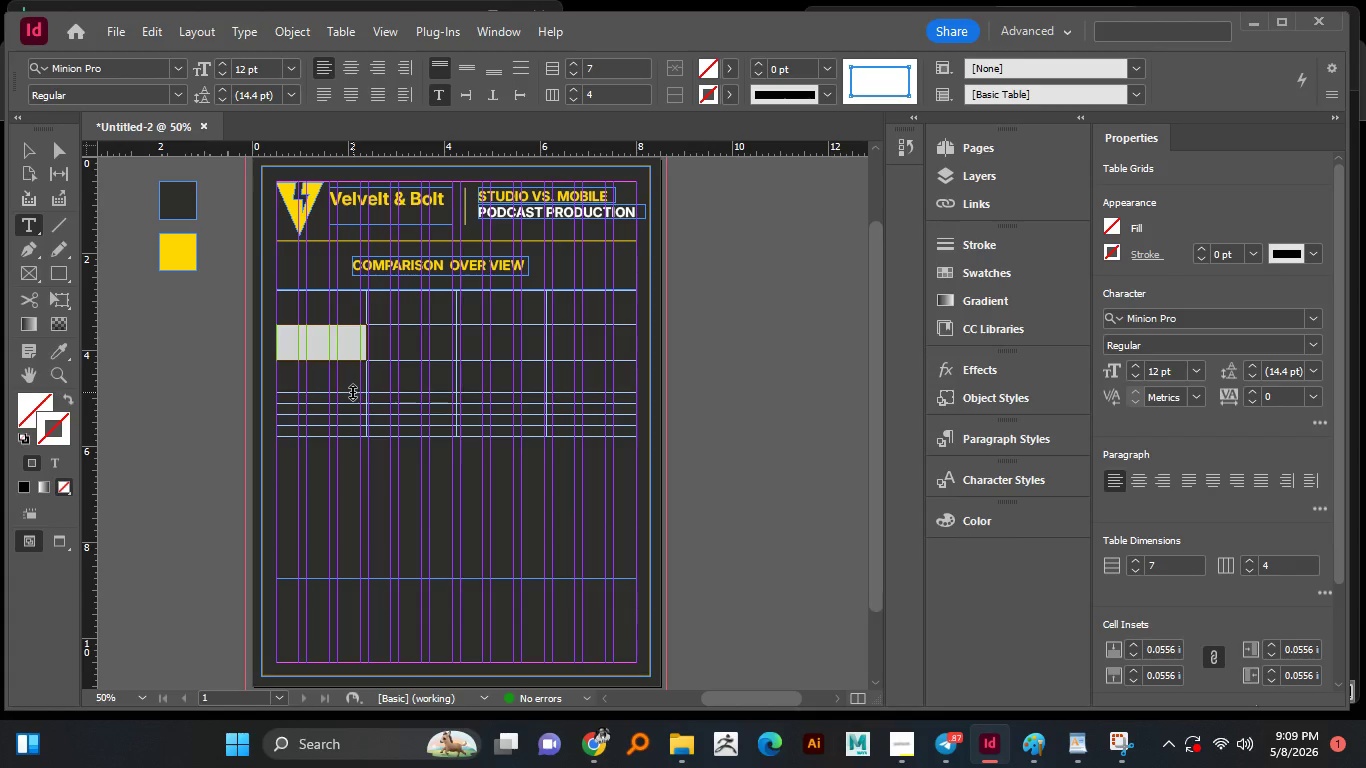 
wait(6.64)
 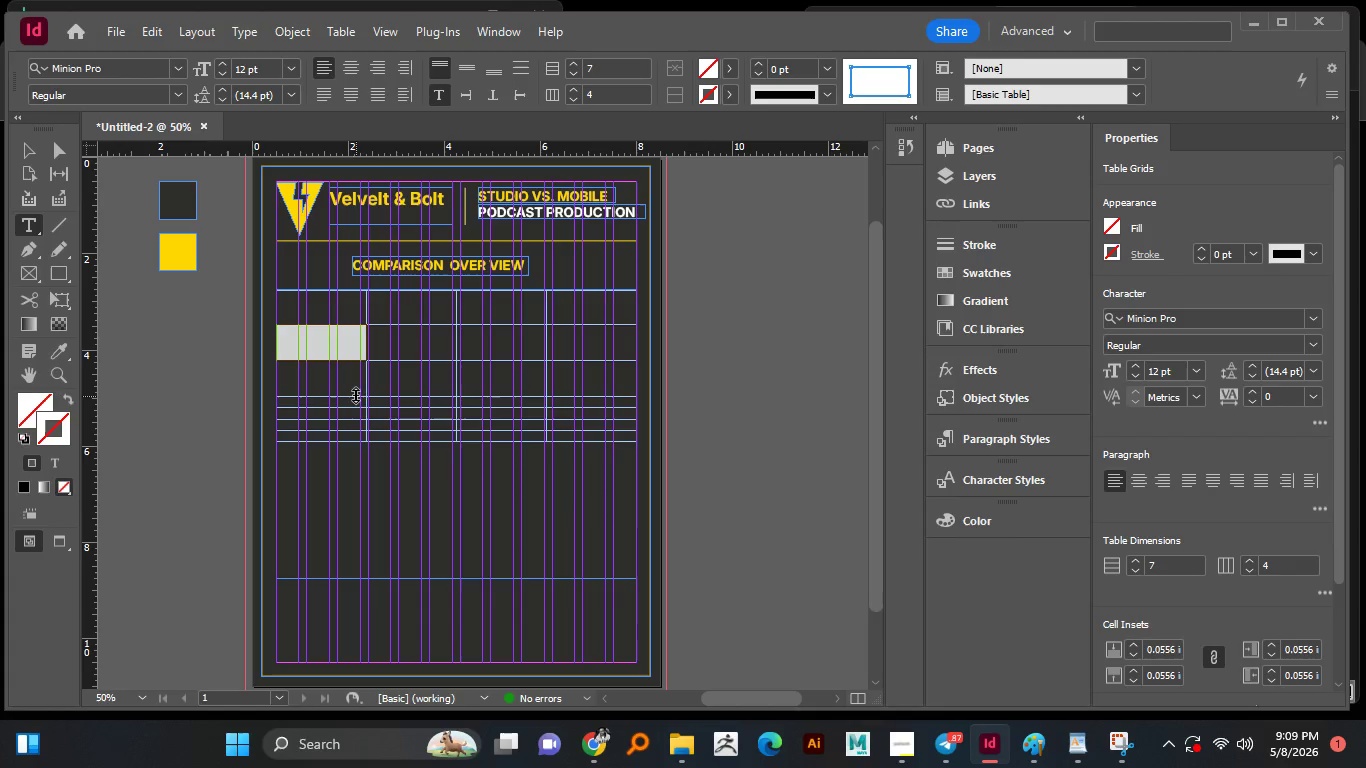 
left_click_drag(start_coordinate=[349, 406], to_coordinate=[347, 429])
 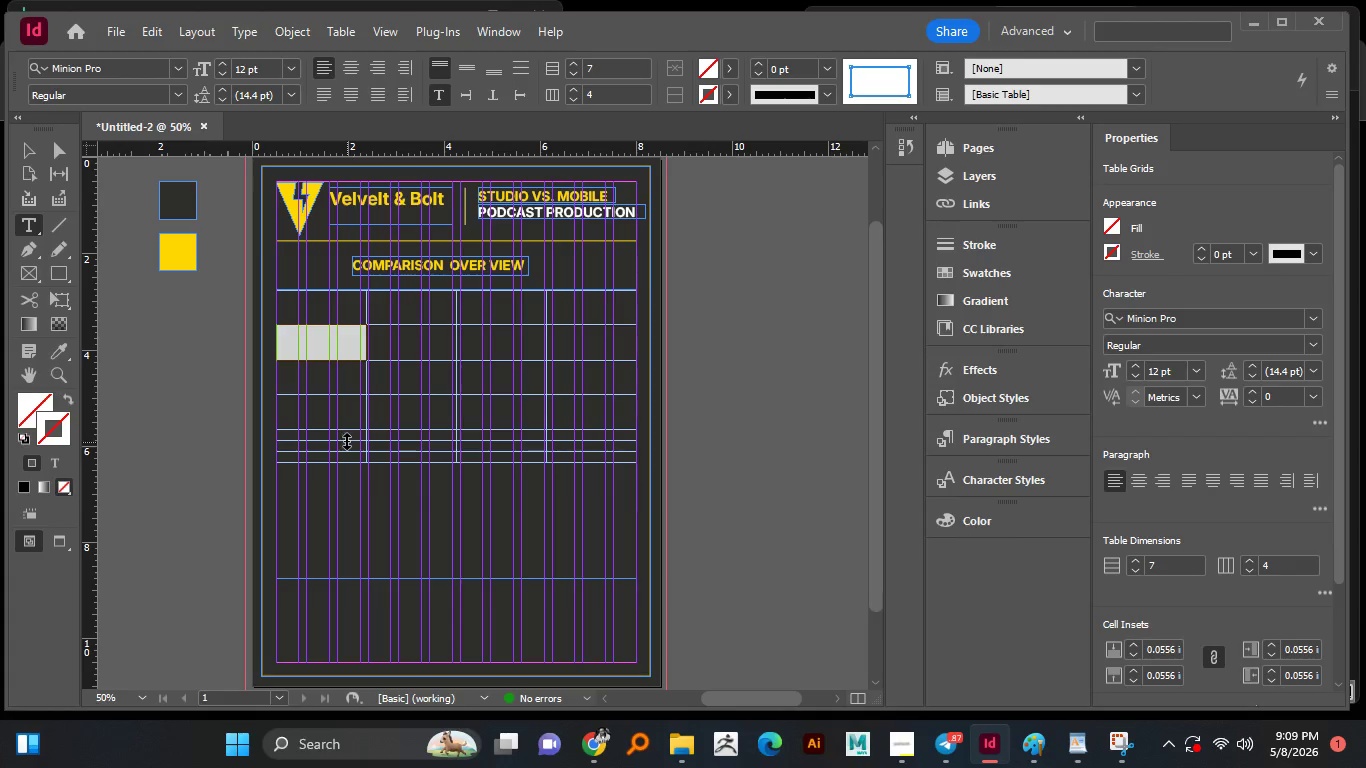 
left_click_drag(start_coordinate=[347, 442], to_coordinate=[344, 460])
 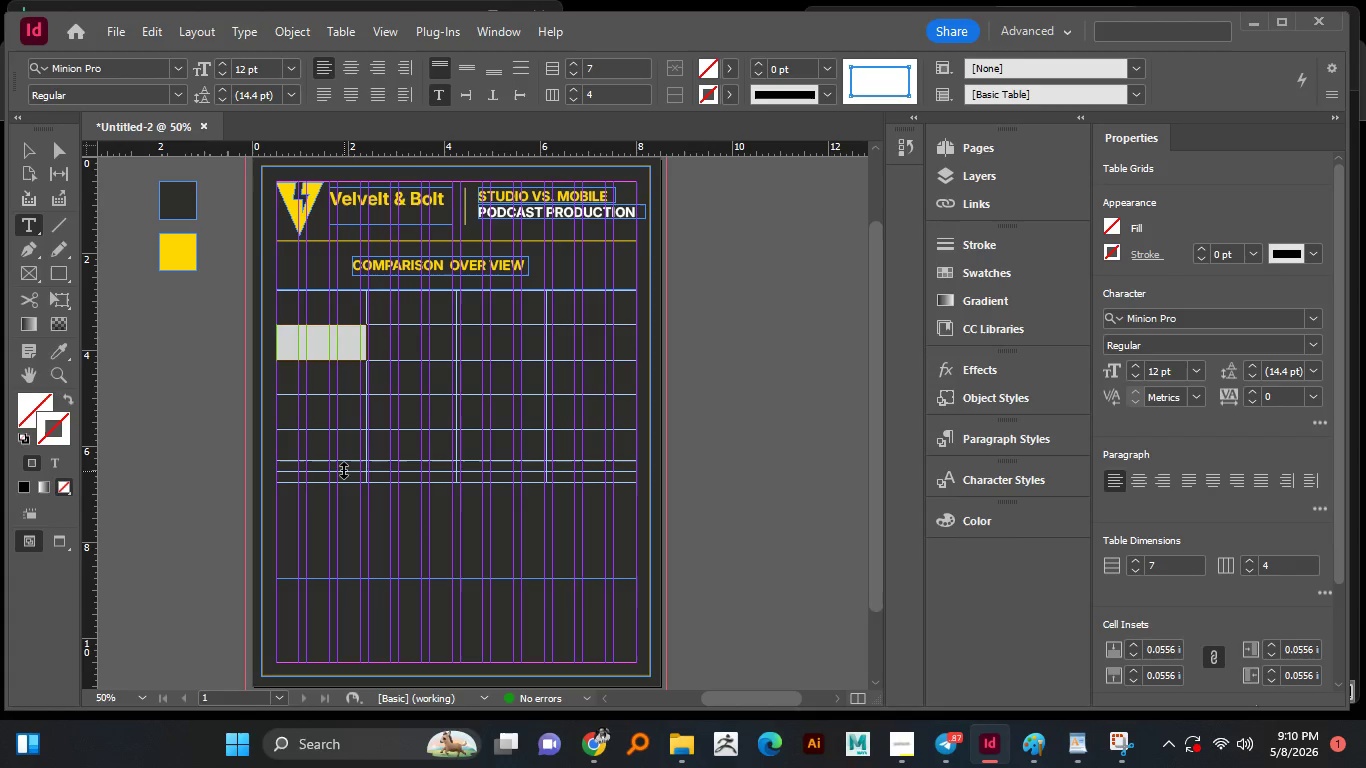 
left_click_drag(start_coordinate=[344, 471], to_coordinate=[341, 494])
 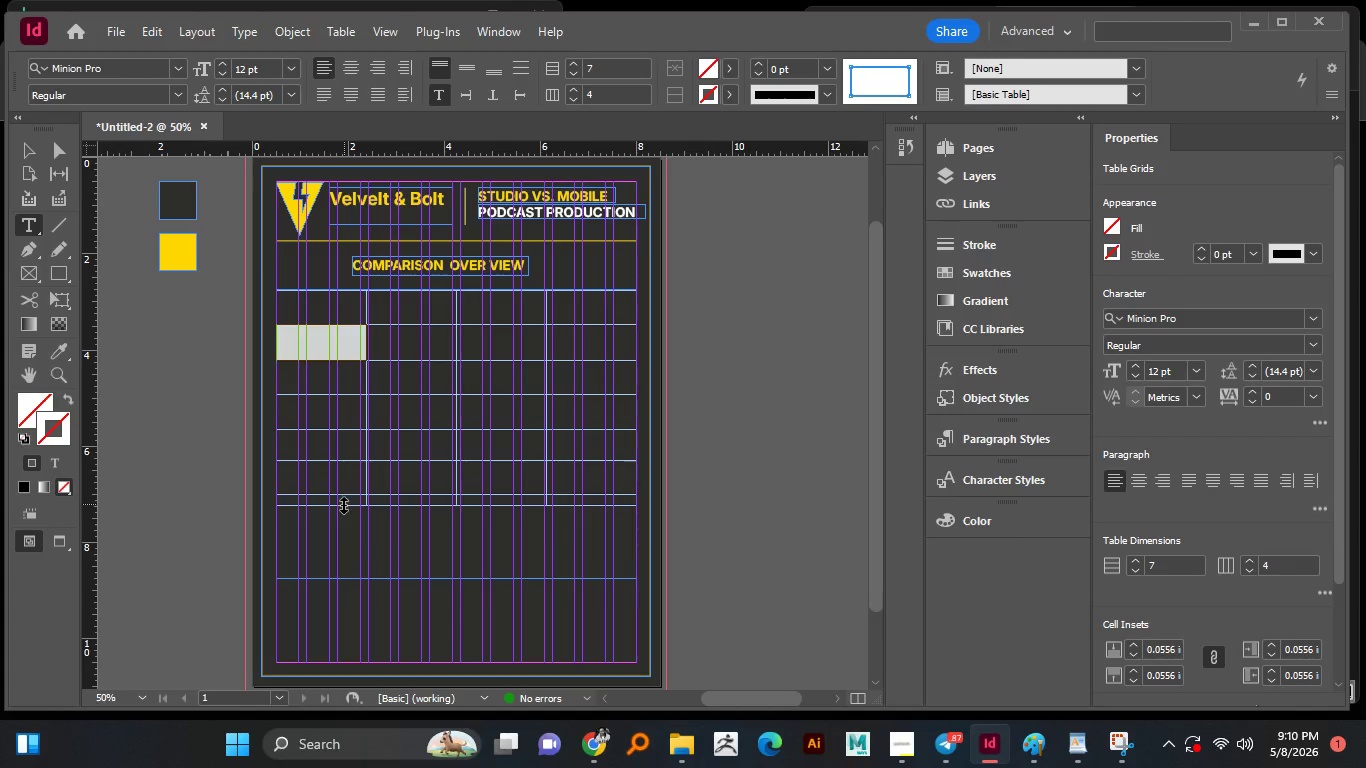 
left_click_drag(start_coordinate=[345, 508], to_coordinate=[343, 518])
 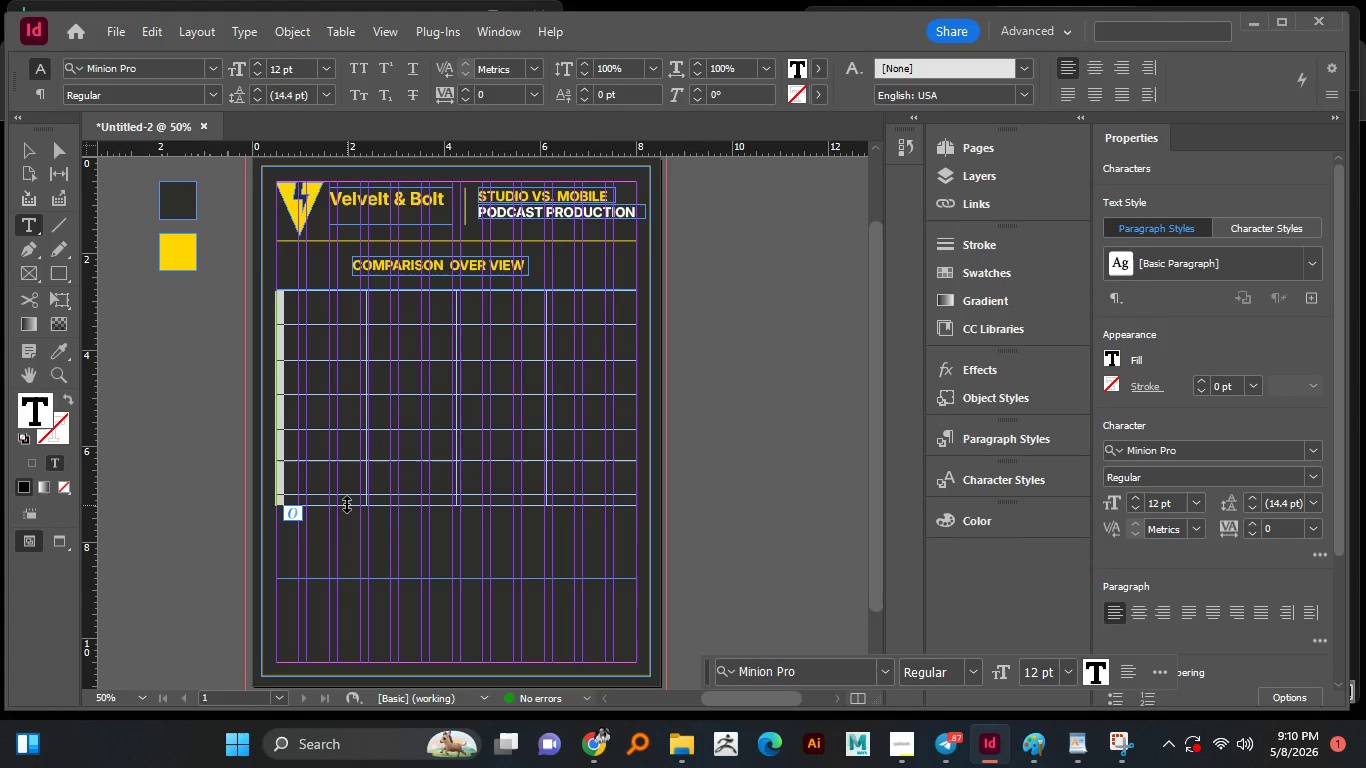 
left_click_drag(start_coordinate=[347, 505], to_coordinate=[343, 534])
 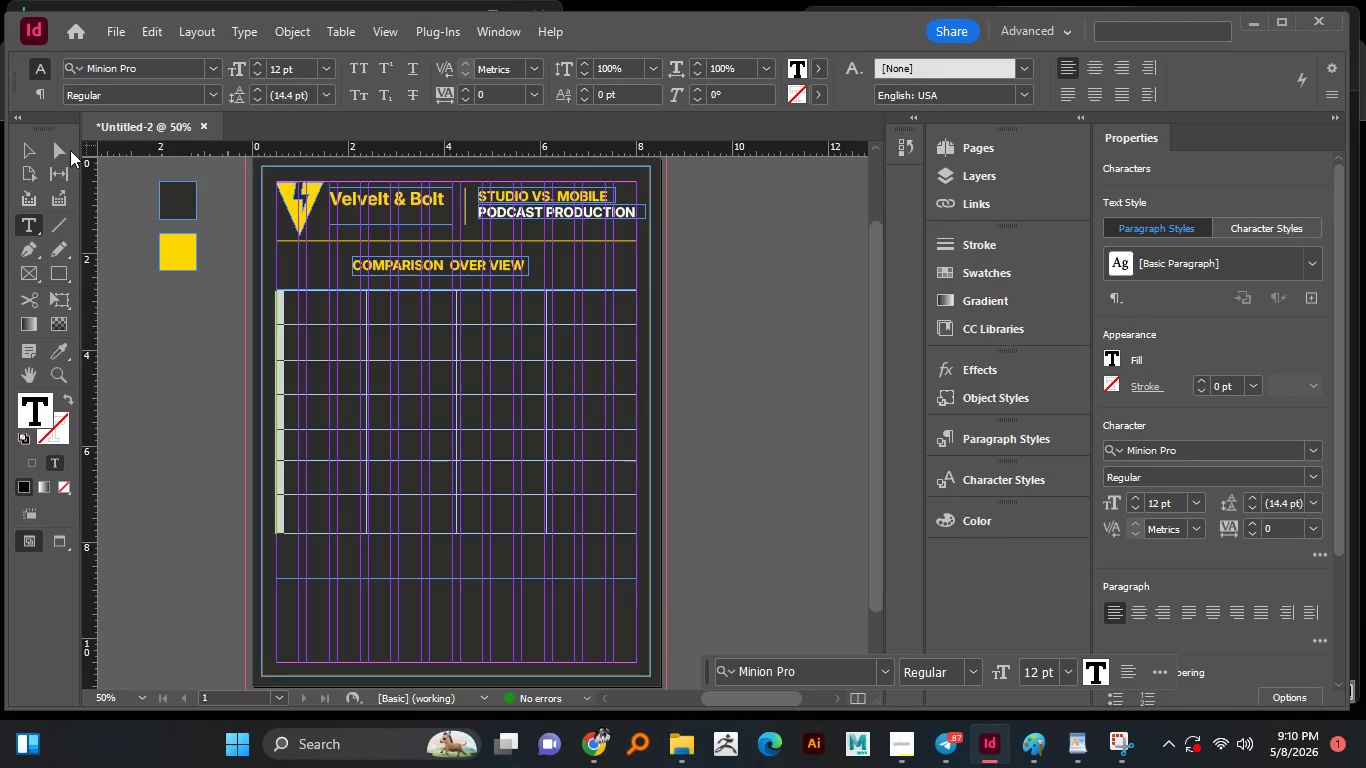 
wait(5.66)
 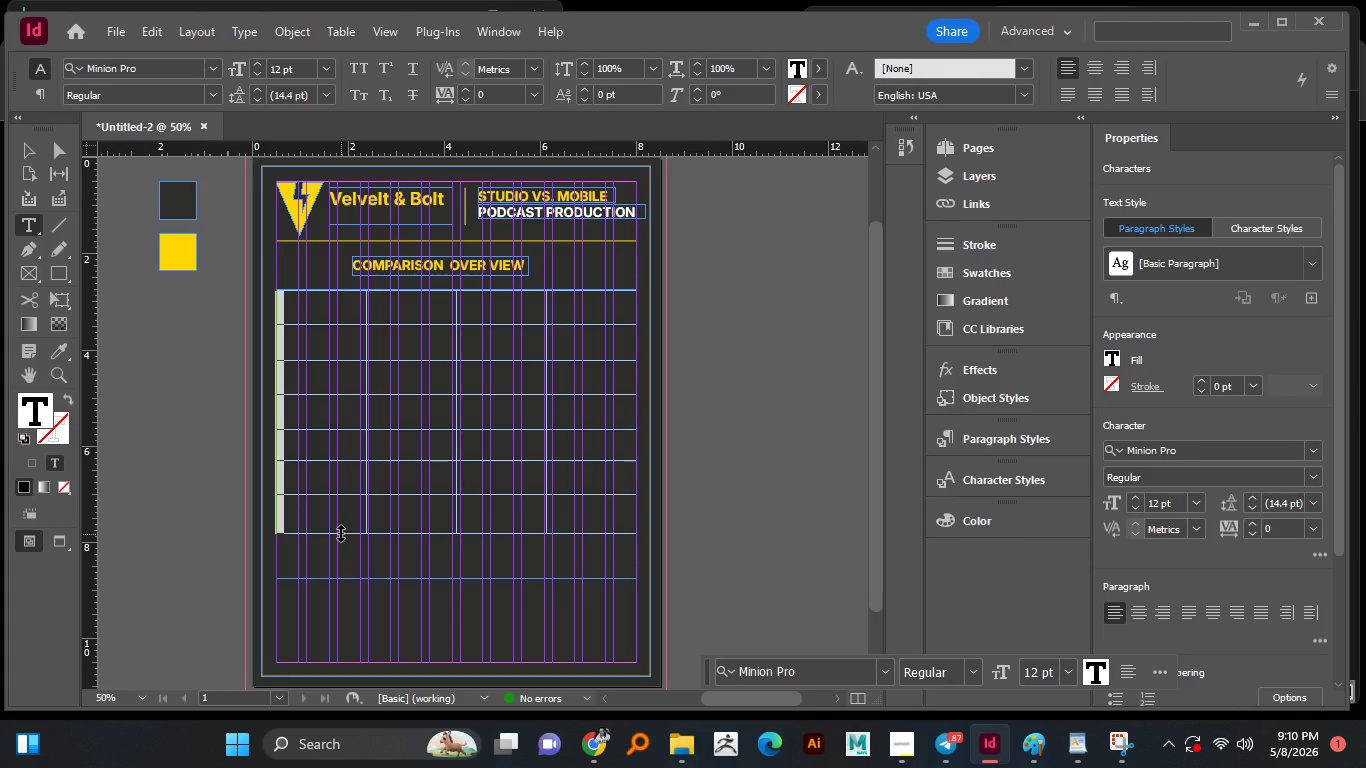 
double_click([241, 401])
 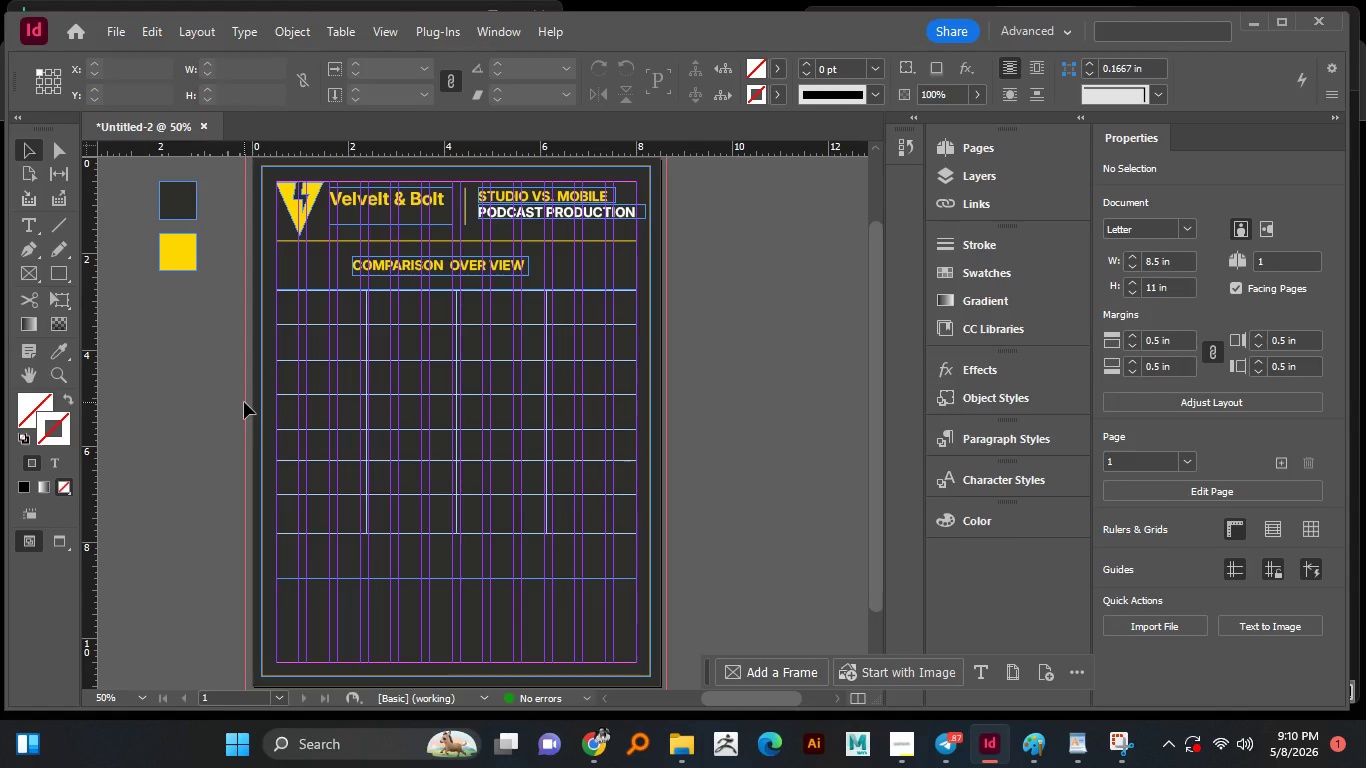 
key(W)
 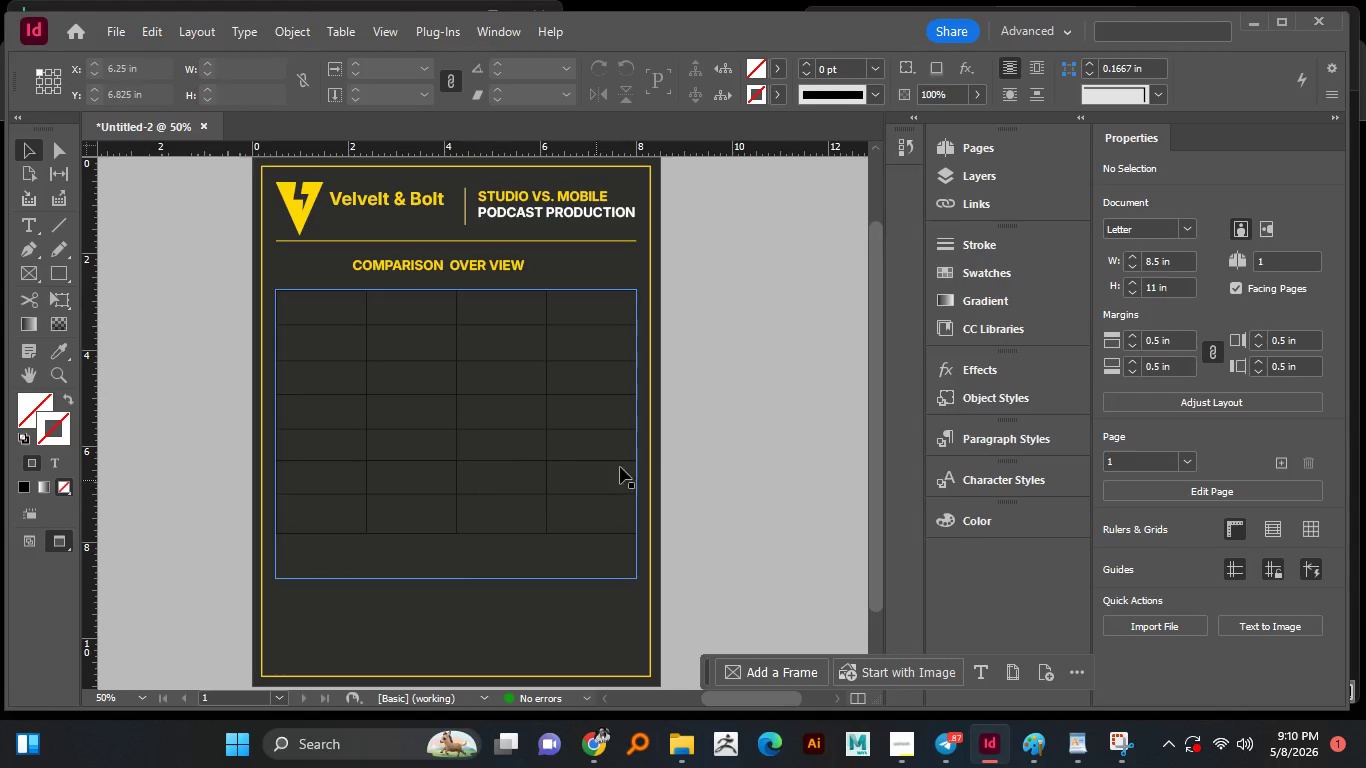 
left_click([741, 444])
 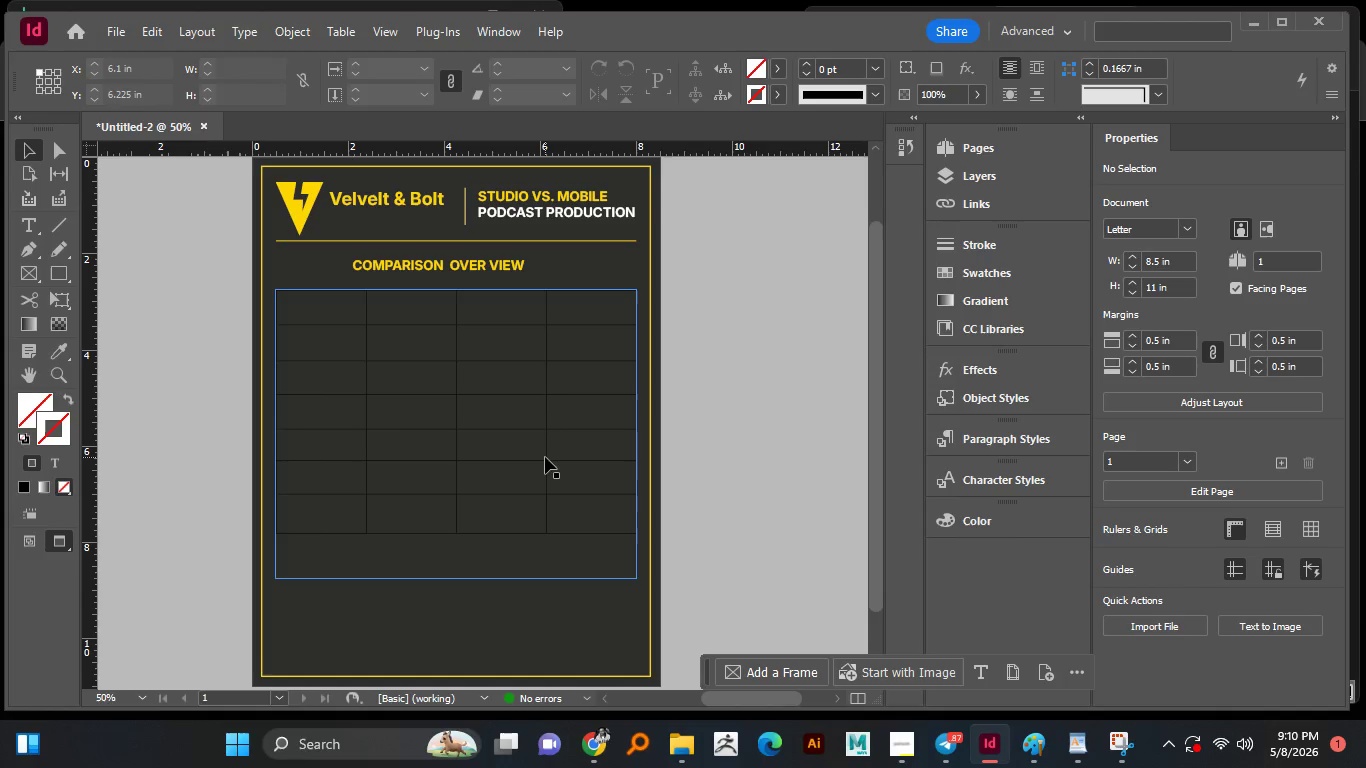 
left_click([545, 457])
 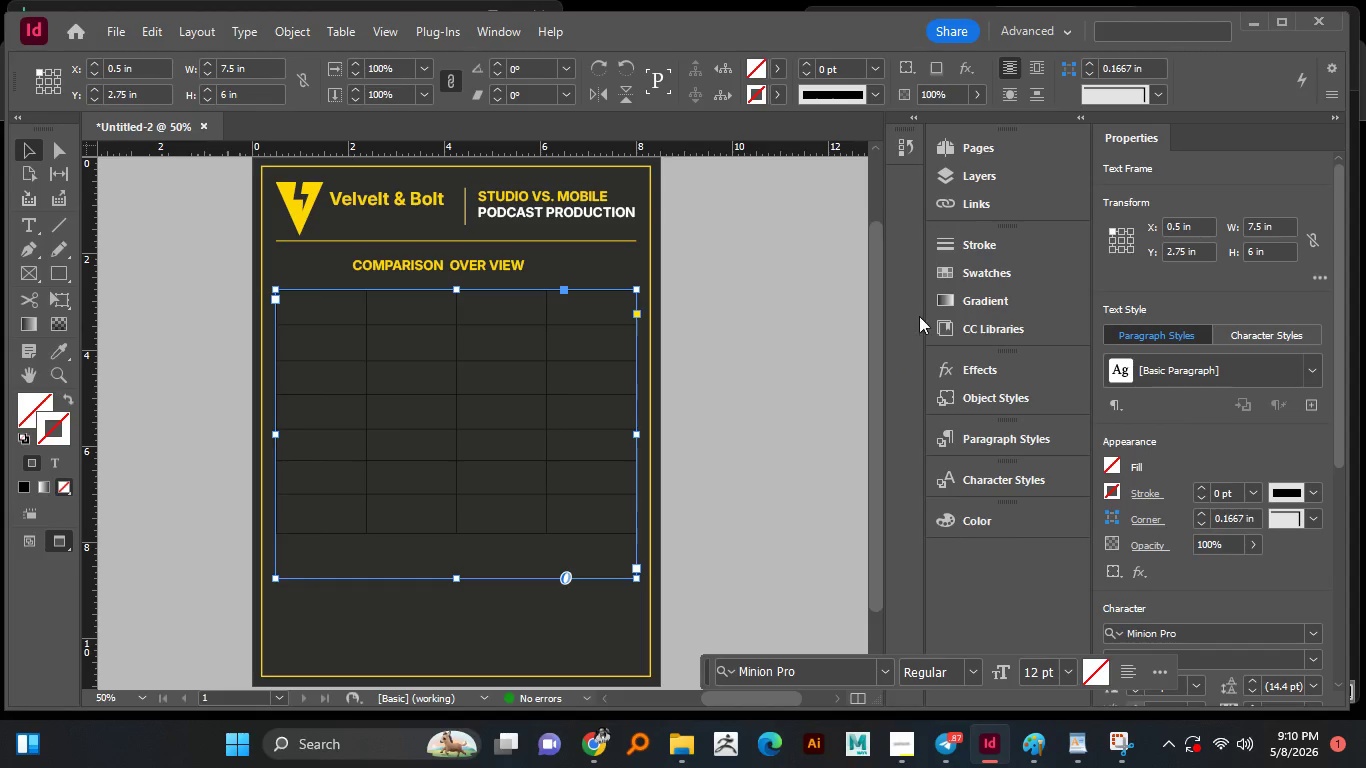 
wait(5.28)
 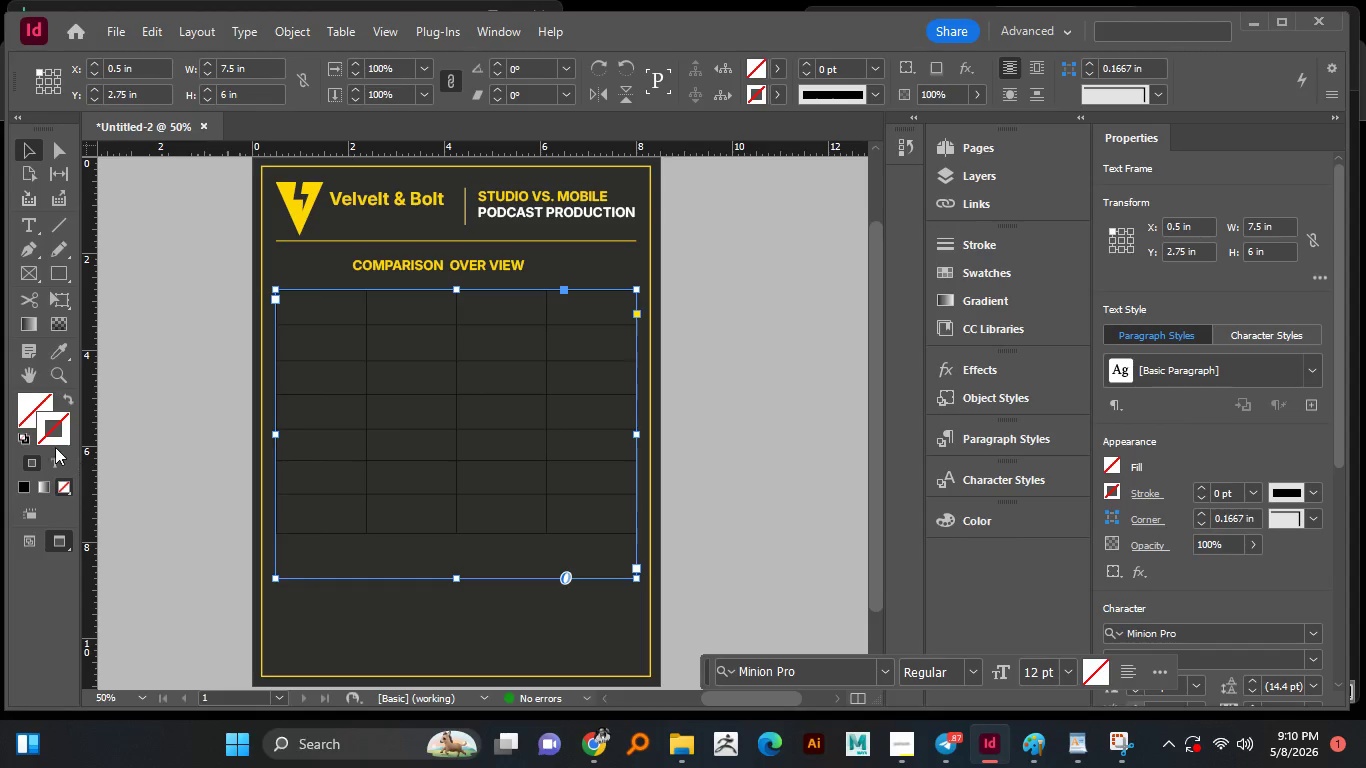 
left_click([979, 276])
 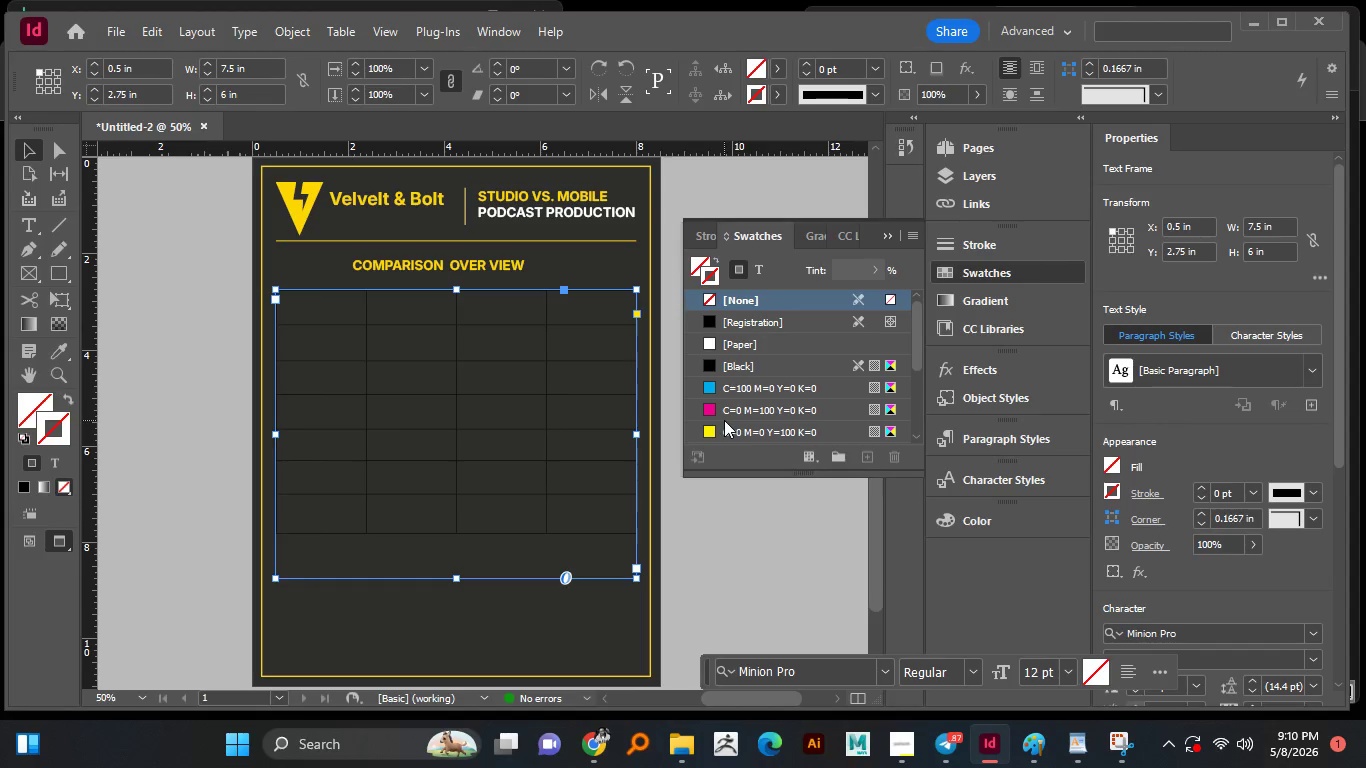 
scroll: coordinate [716, 430], scroll_direction: down, amount: 9.0
 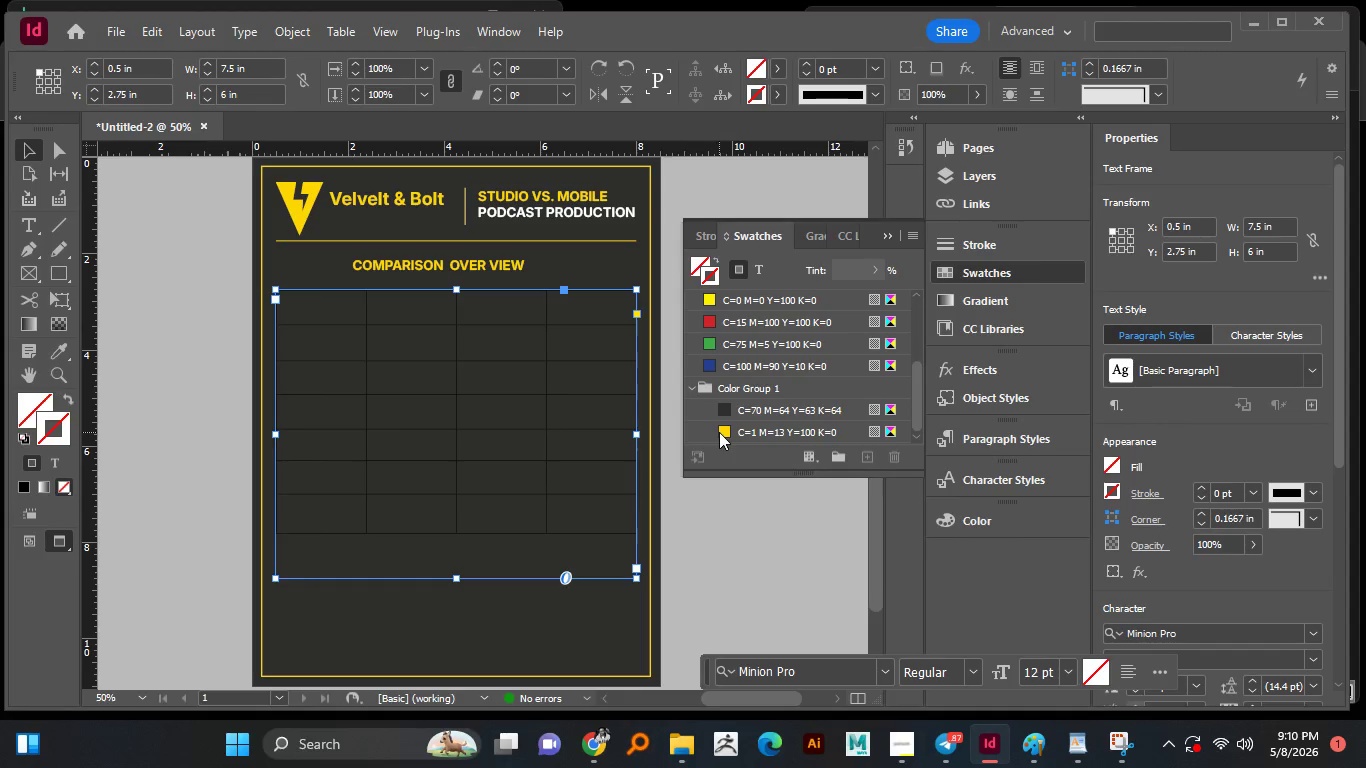 
left_click([720, 432])
 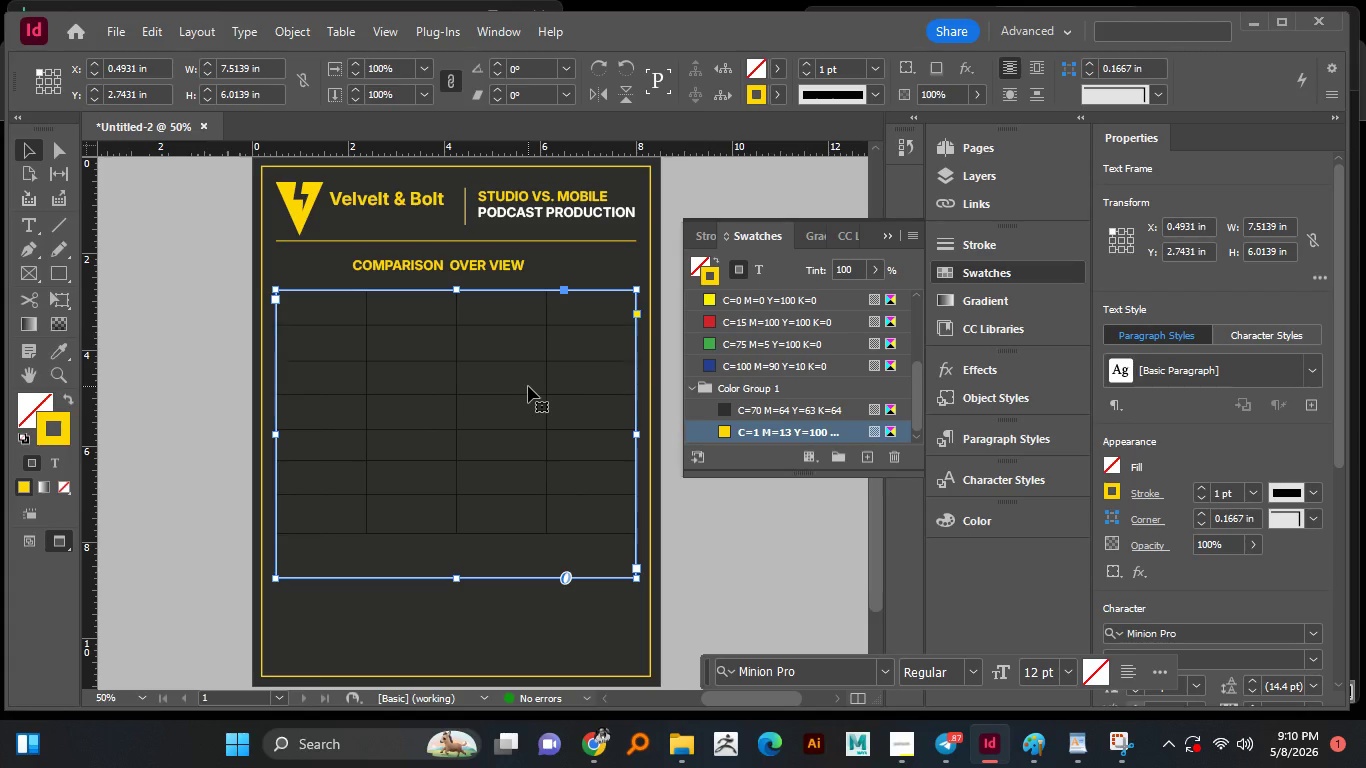 
key(Shift+ShiftLeft)
 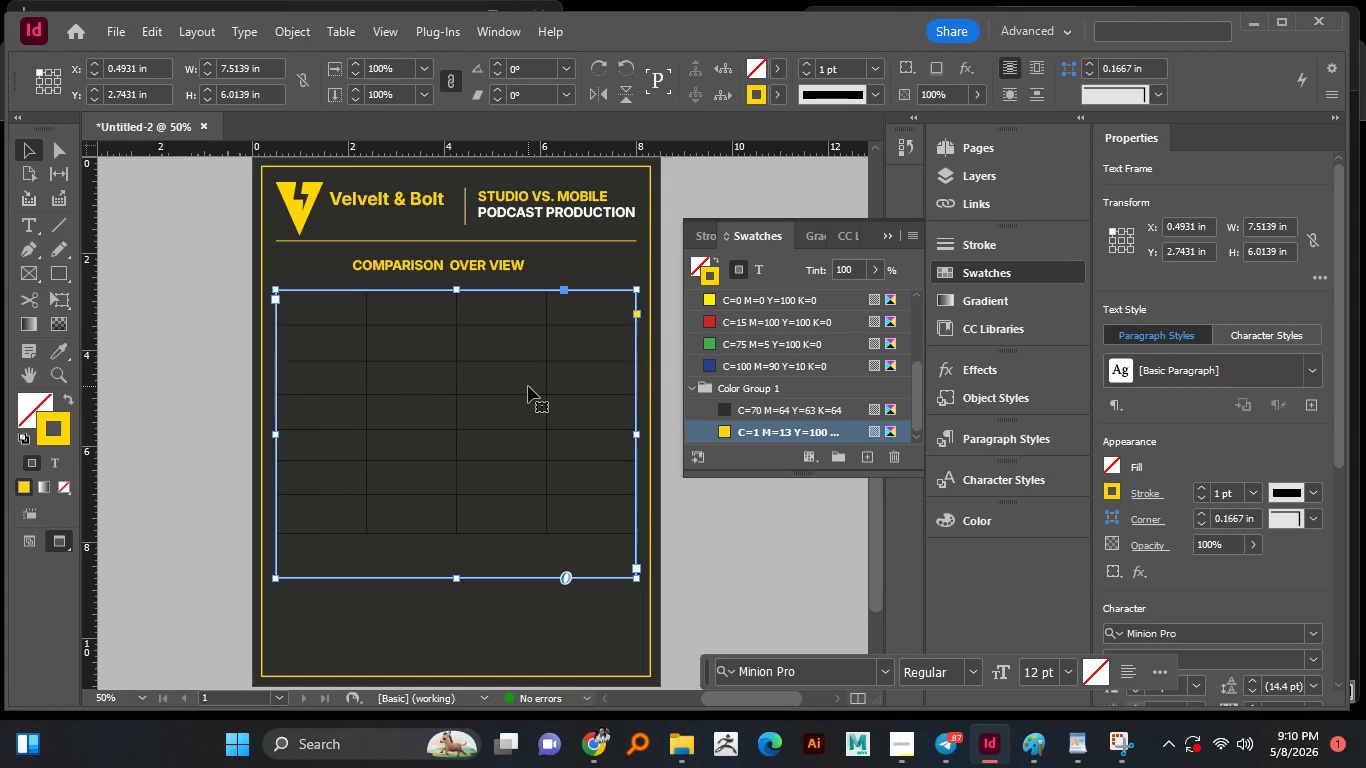 
key(CapsLock)
 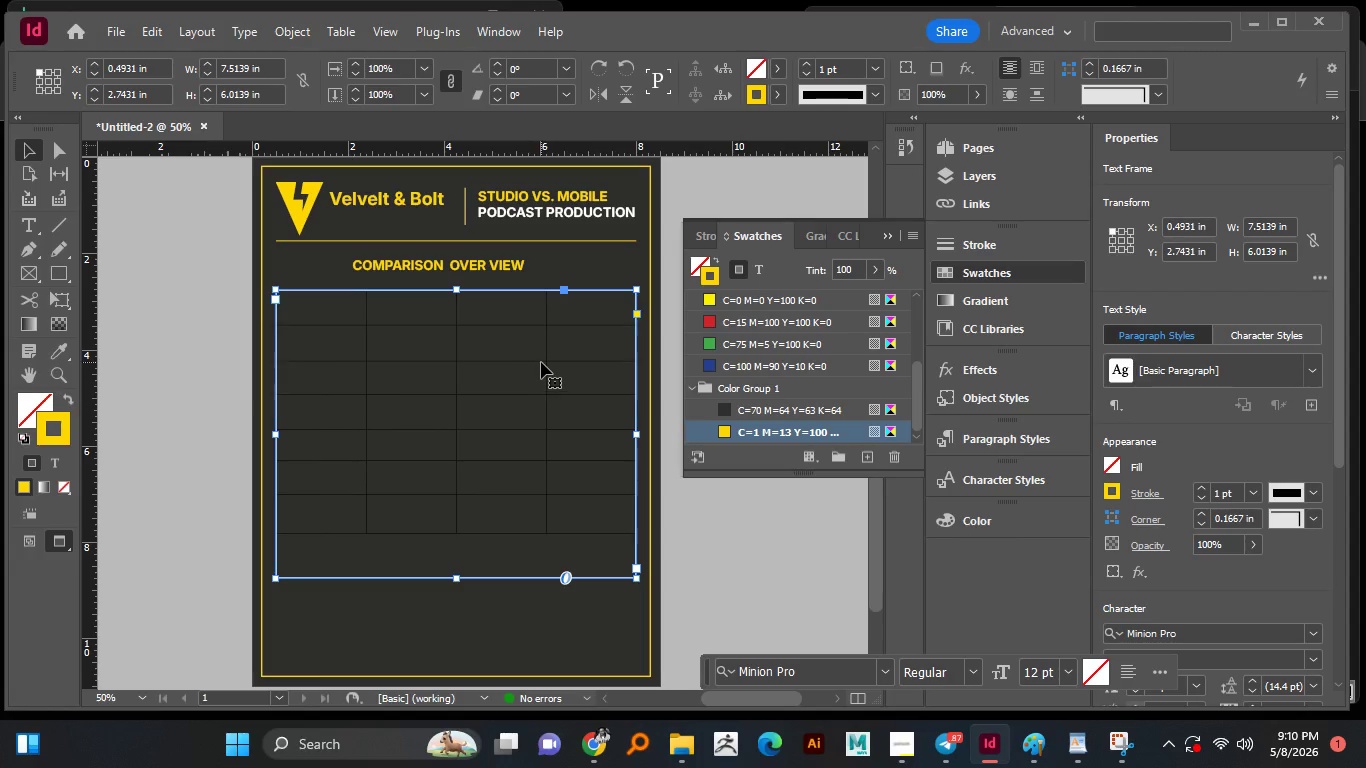 
left_click([541, 362])
 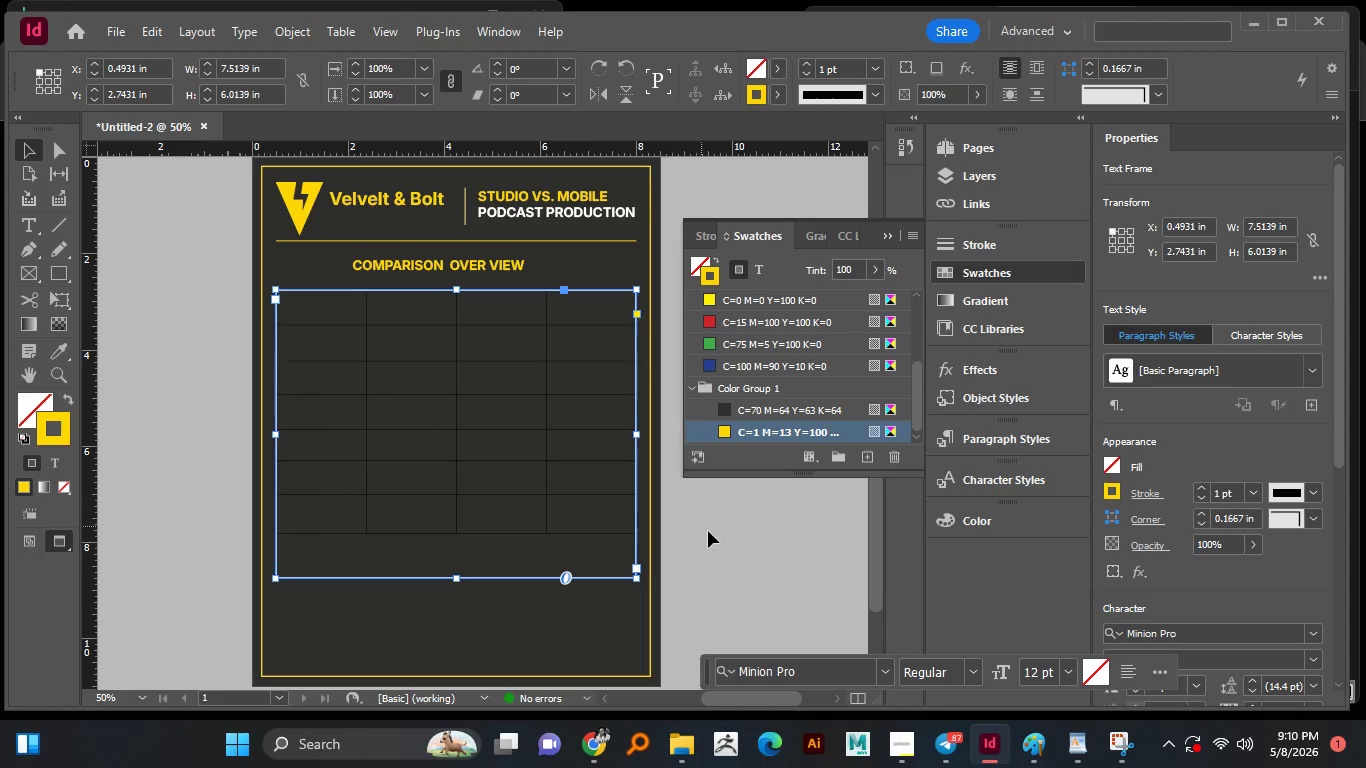 
left_click([708, 531])
 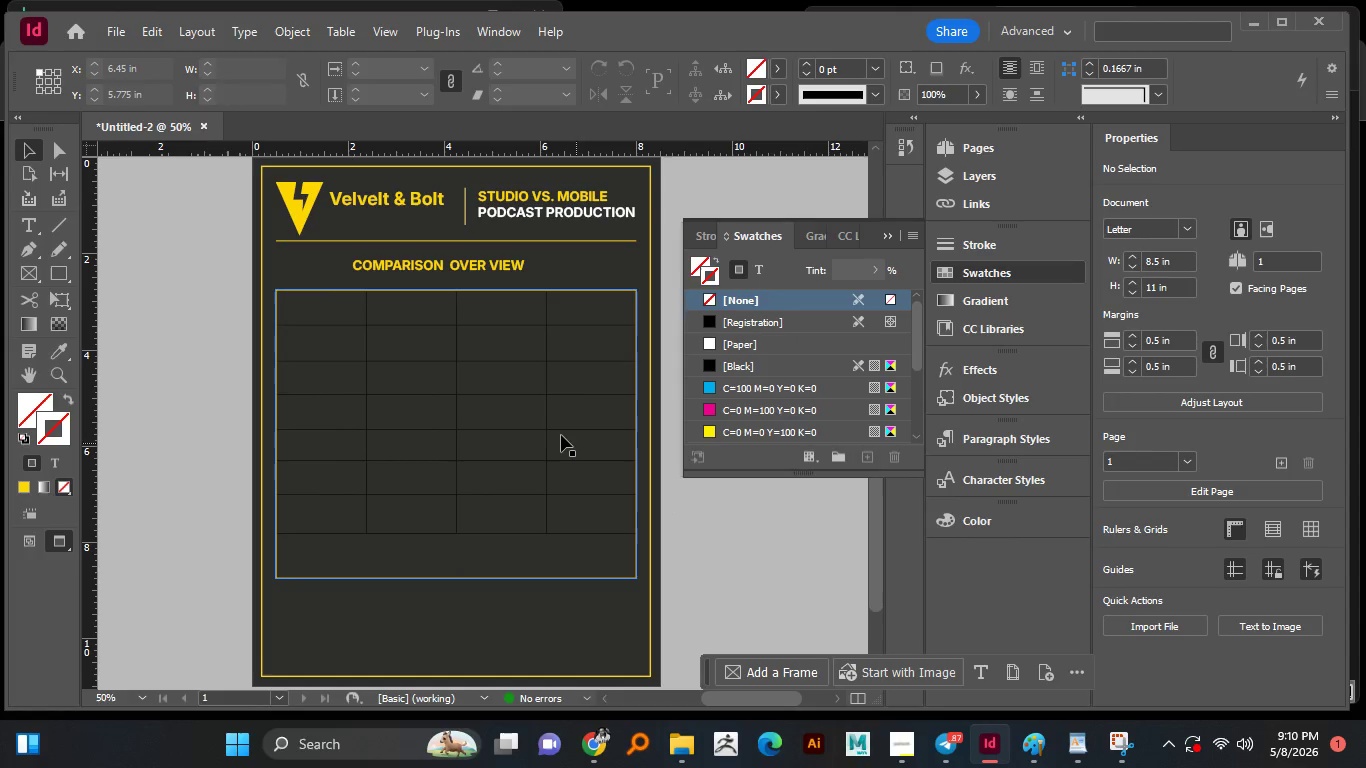 
left_click([561, 435])
 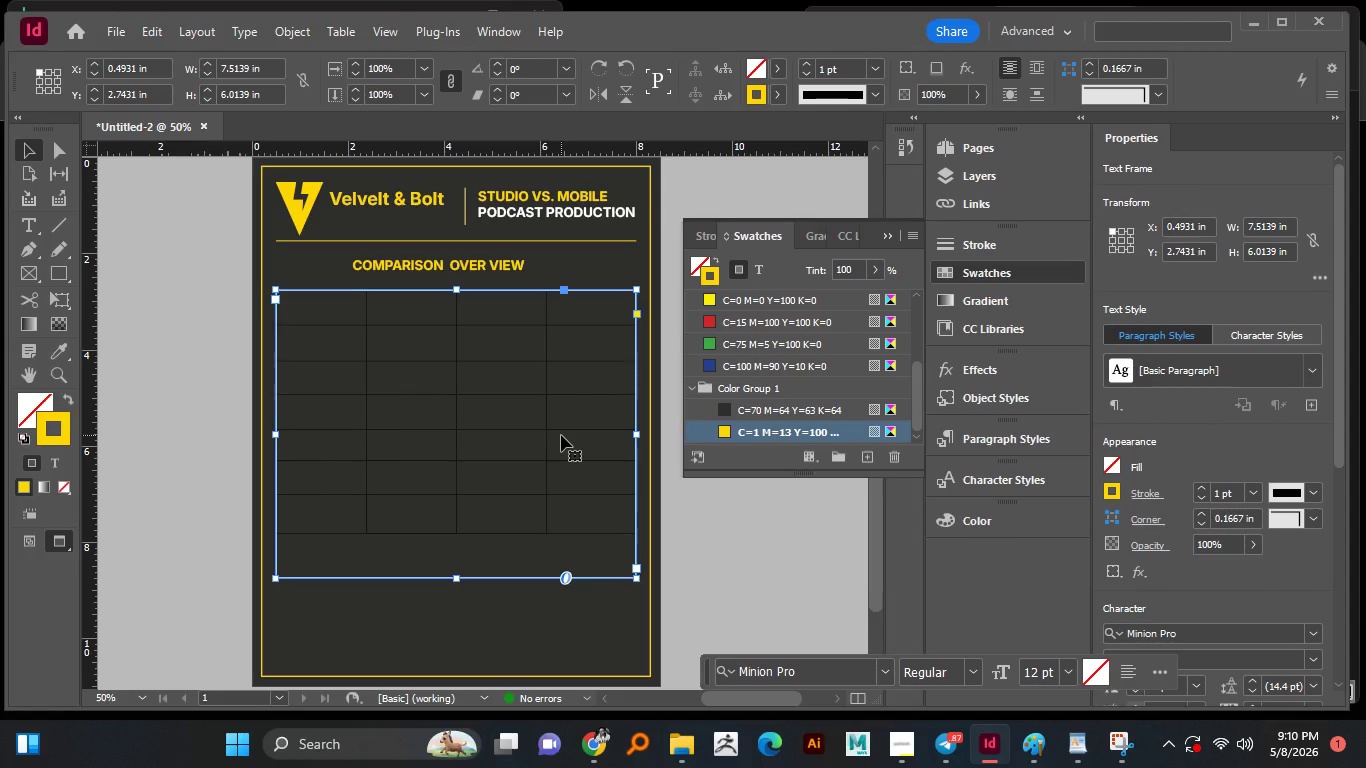 
key(Control+Z)
 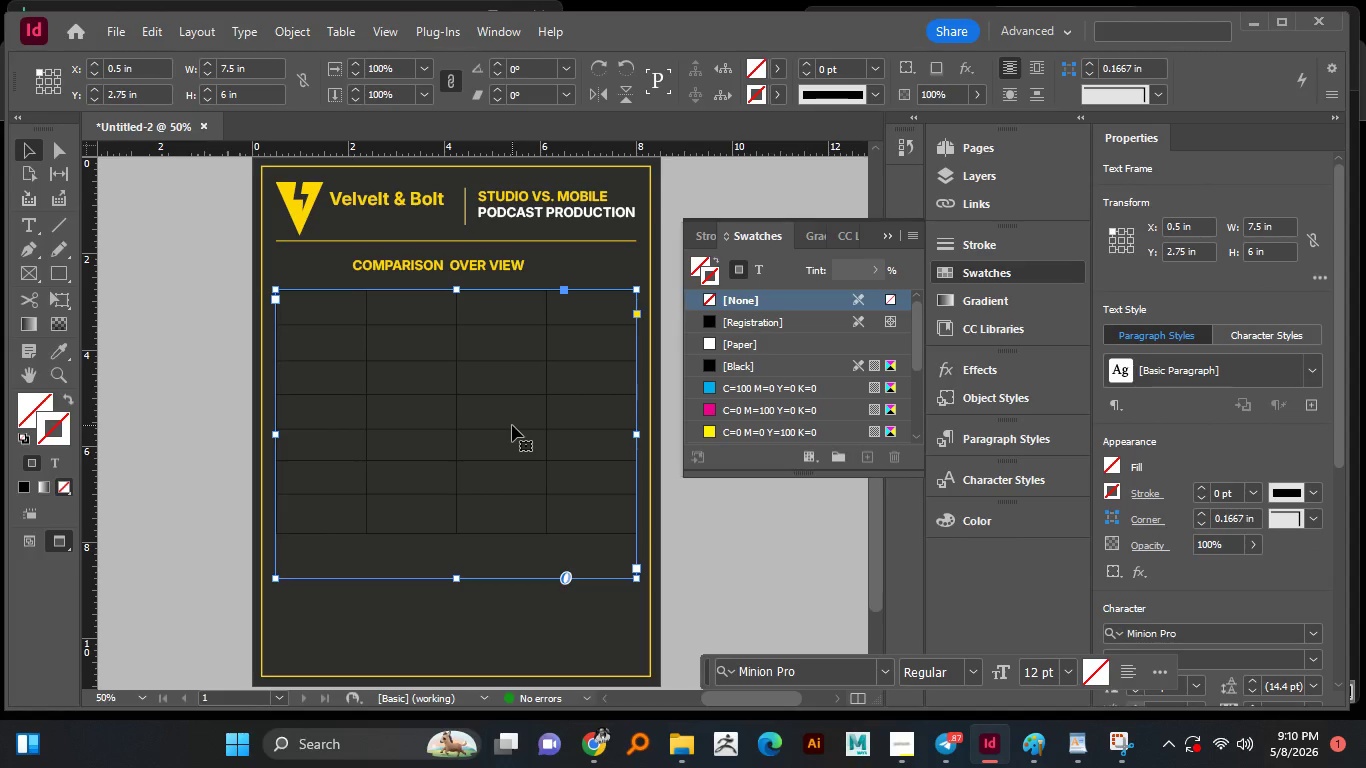 
double_click([512, 425])
 